 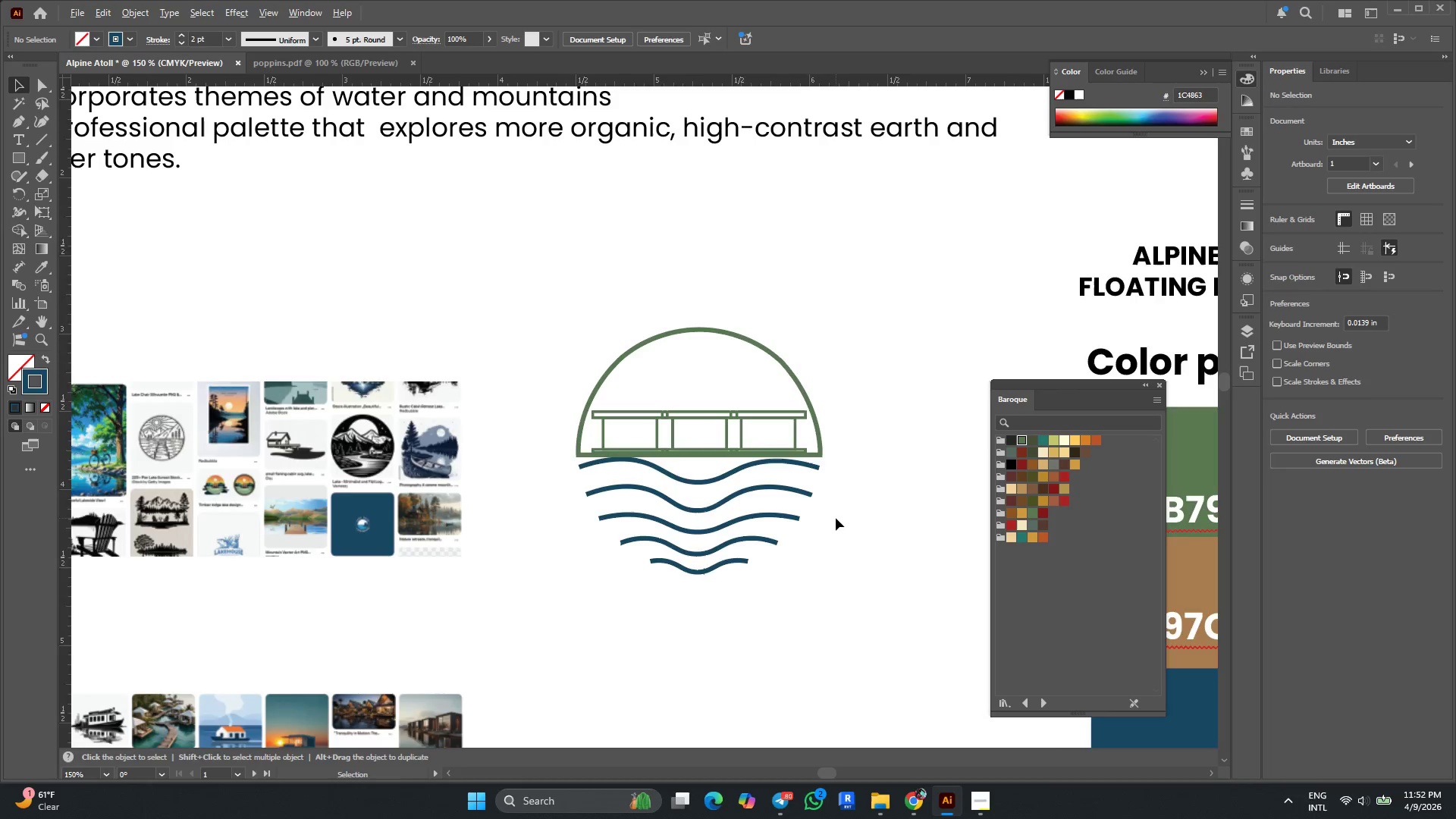 
scroll: coordinate [836, 517], scroll_direction: down, amount: 1.0
 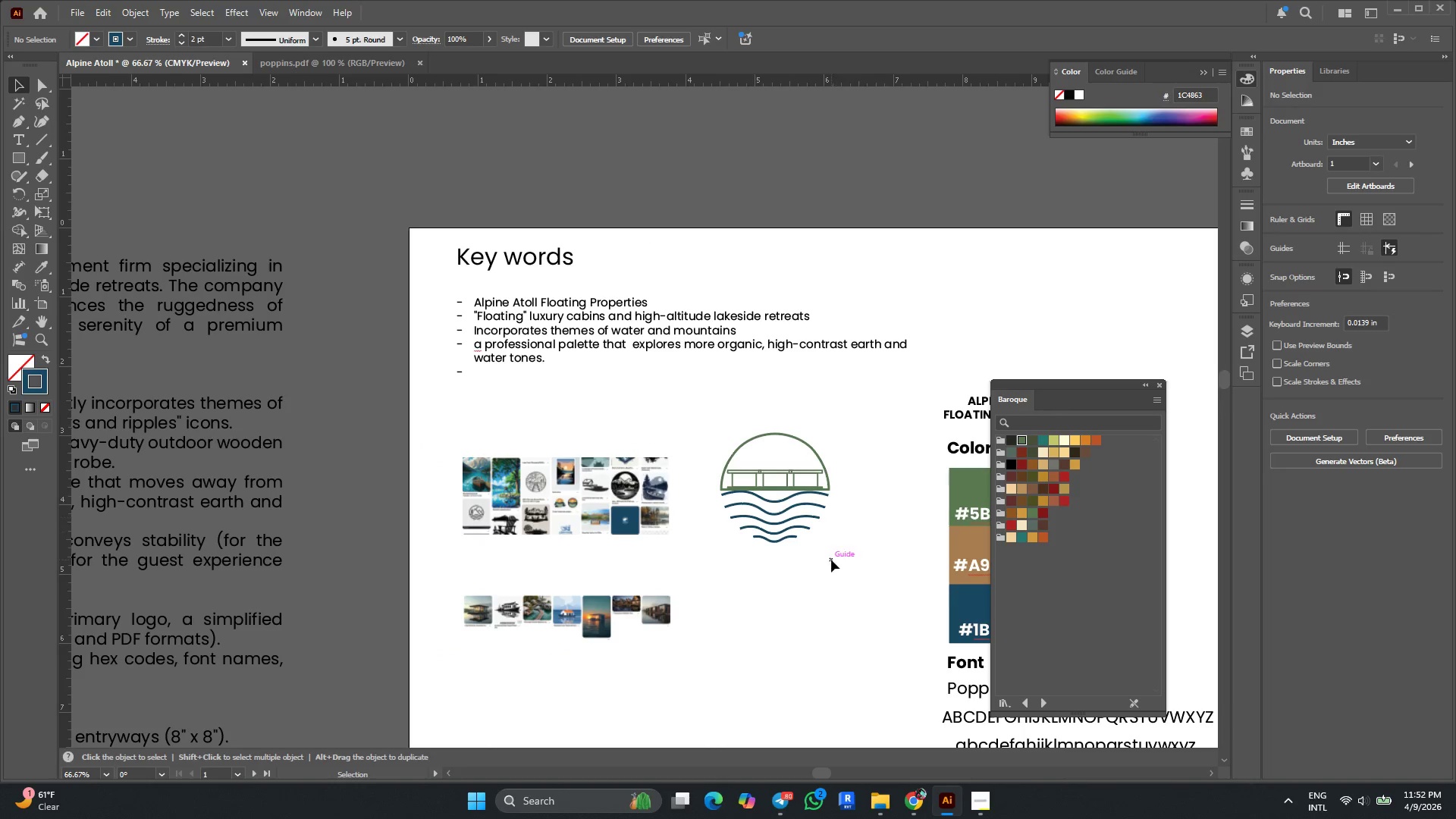 
left_click_drag(start_coordinate=[839, 573], to_coordinate=[702, 412])
 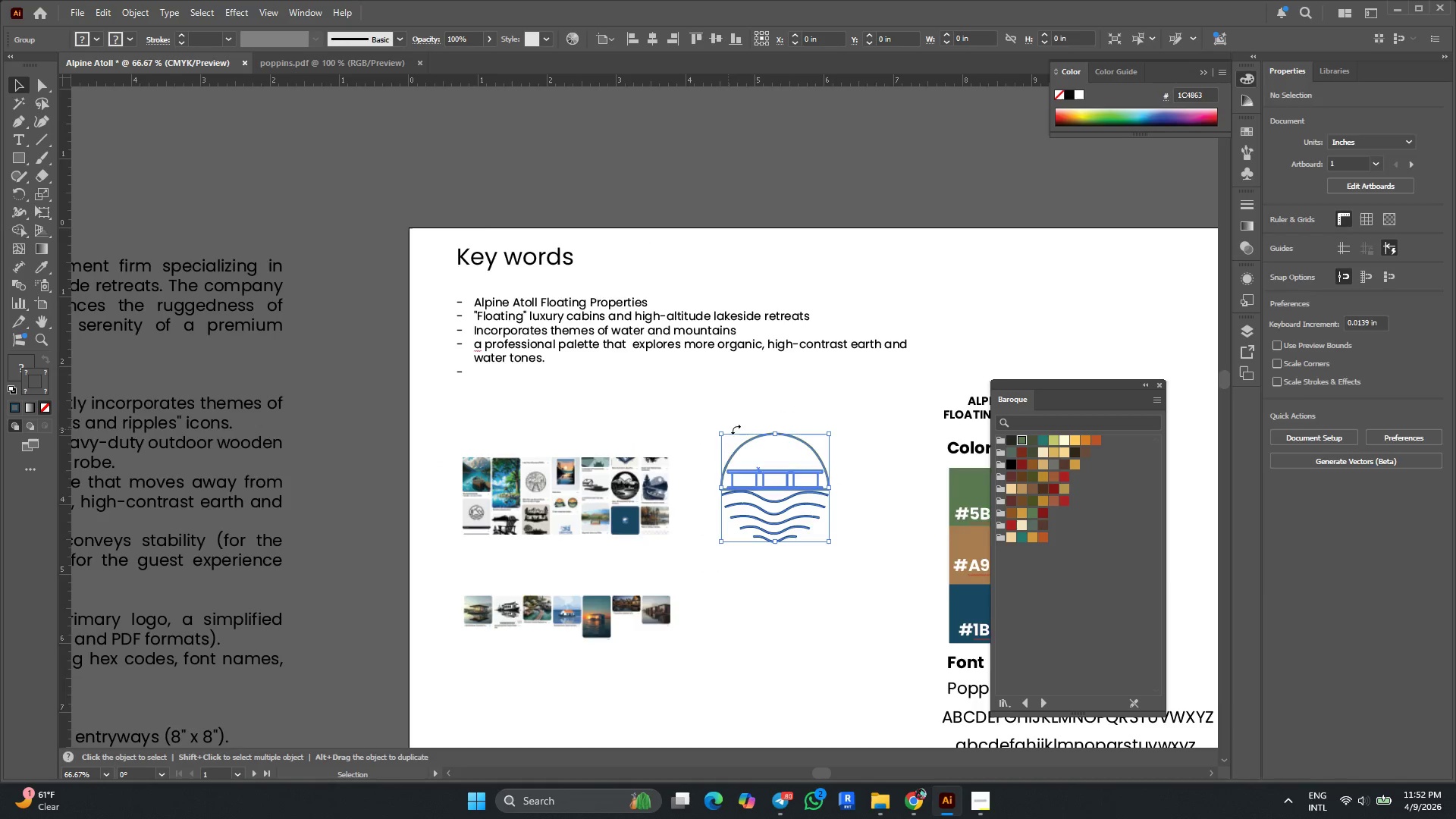 
key(Alt+AltLeft)
 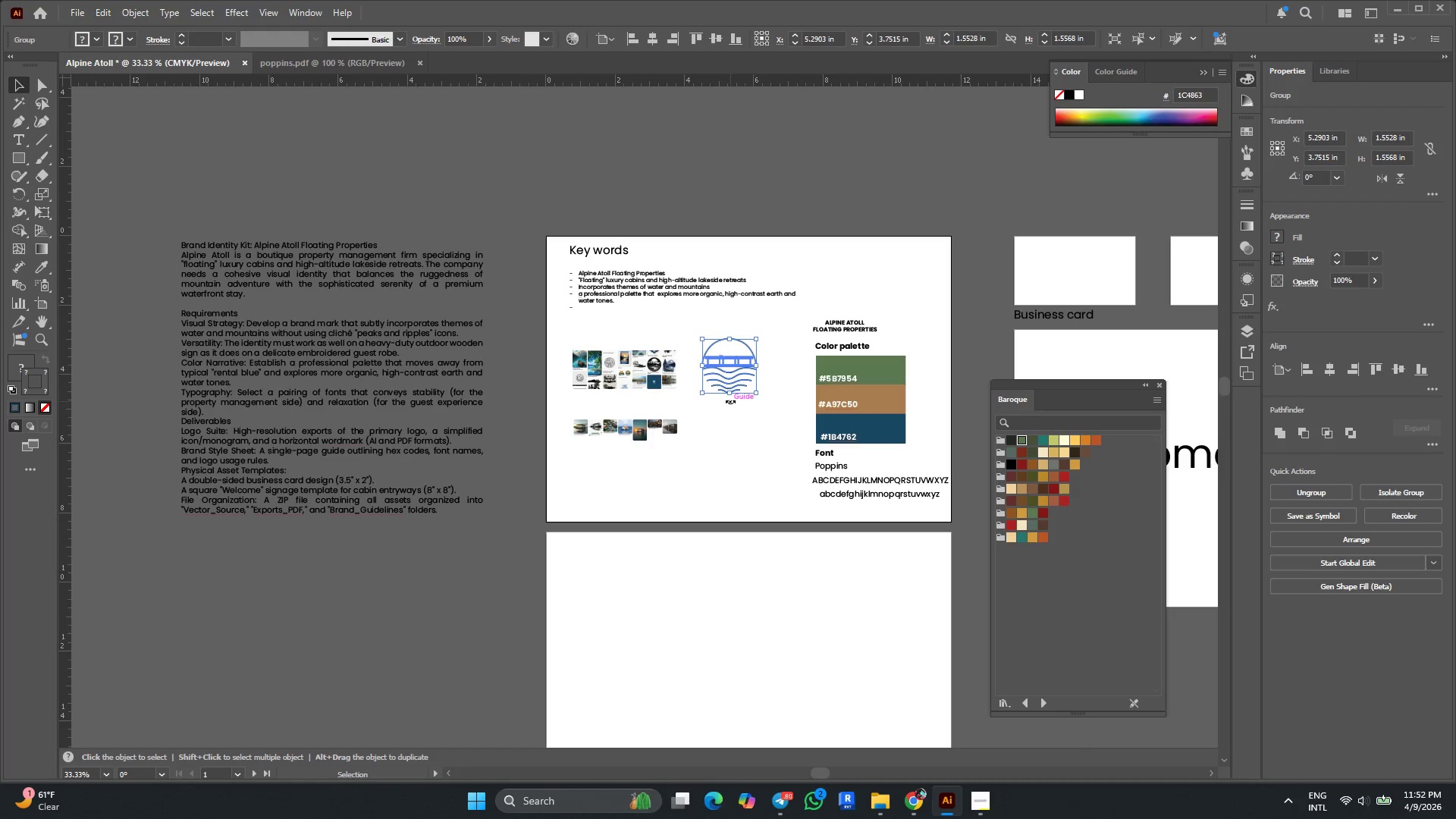 
scroll: coordinate [717, 332], scroll_direction: down, amount: 15.0
 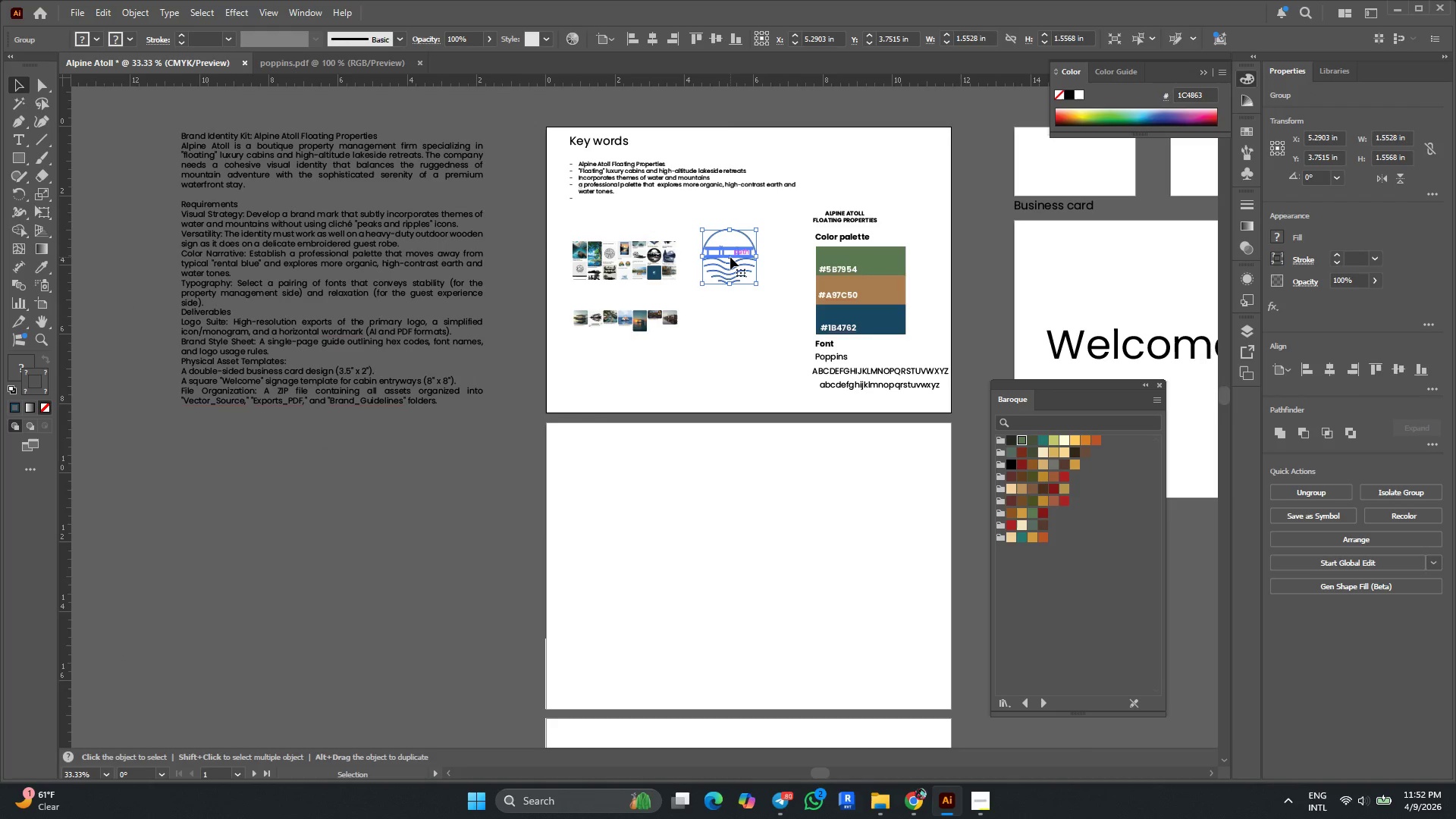 
hold_key(key=AltLeft, duration=1.69)
left_click_drag(start_coordinate=[730, 257], to_coordinate=[727, 488])
 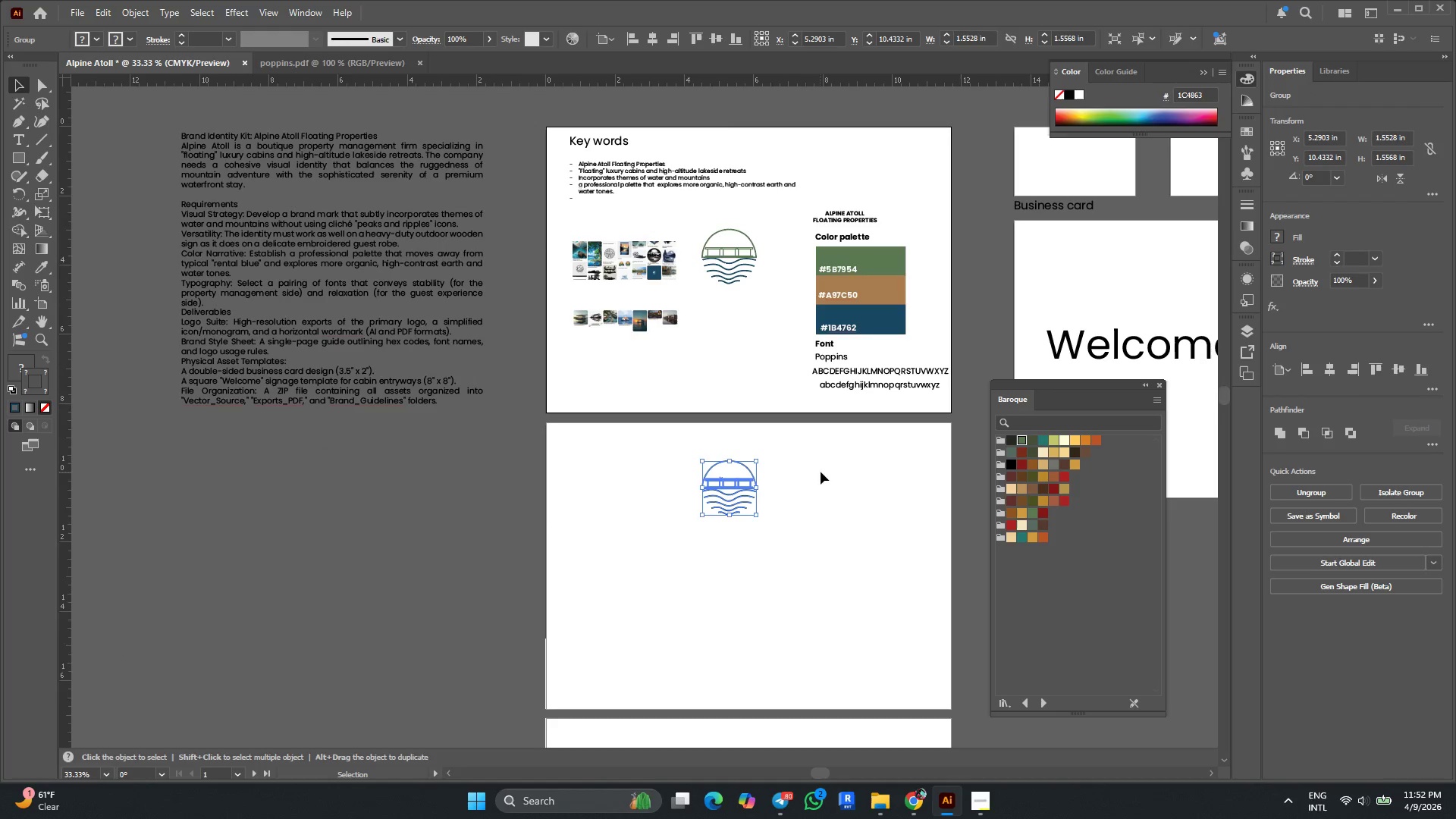 
left_click([824, 471])
 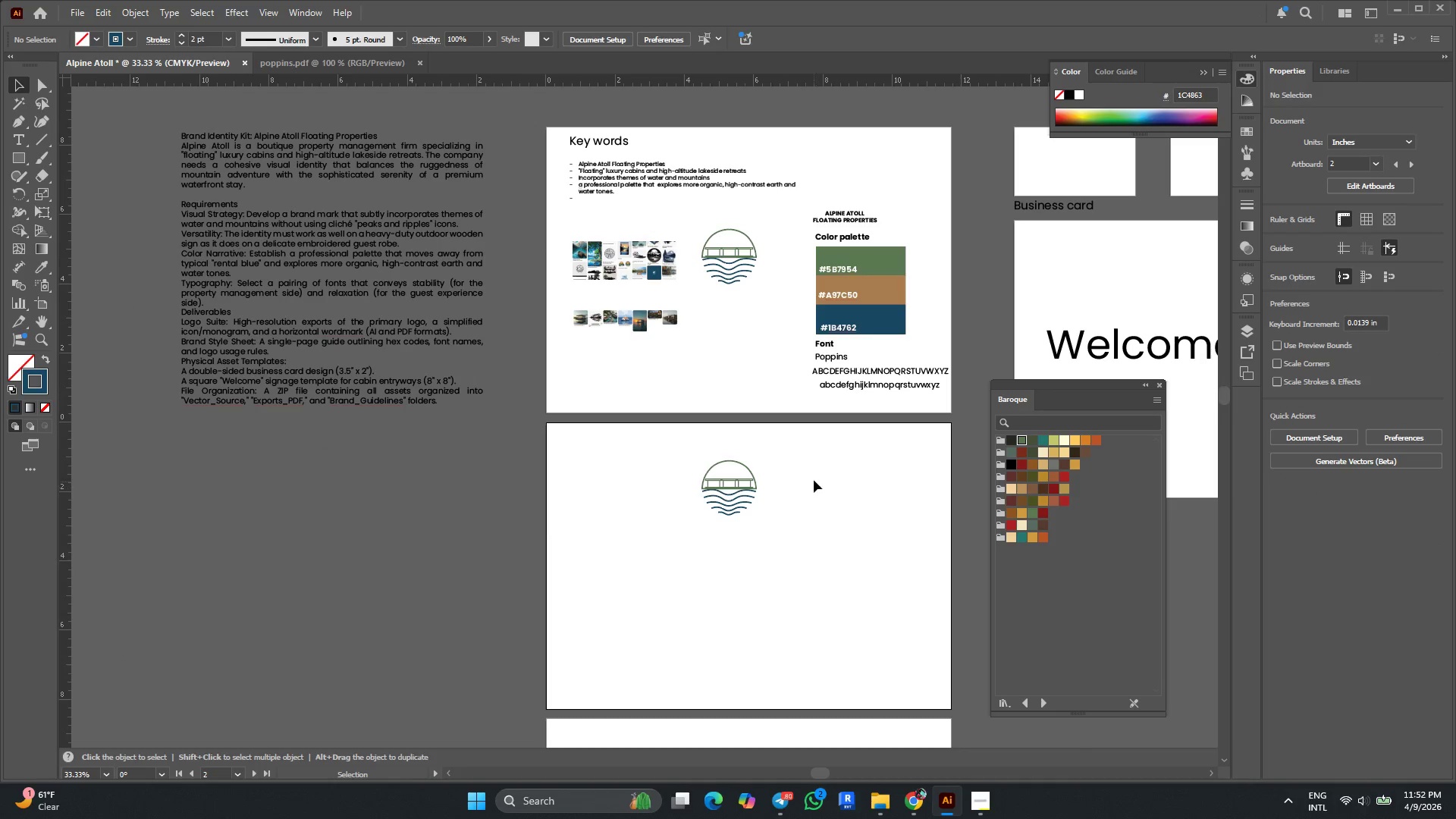 
hold_key(key=AltLeft, duration=0.42)
scroll: coordinate [751, 518], scroll_direction: up, amount: 4.0
 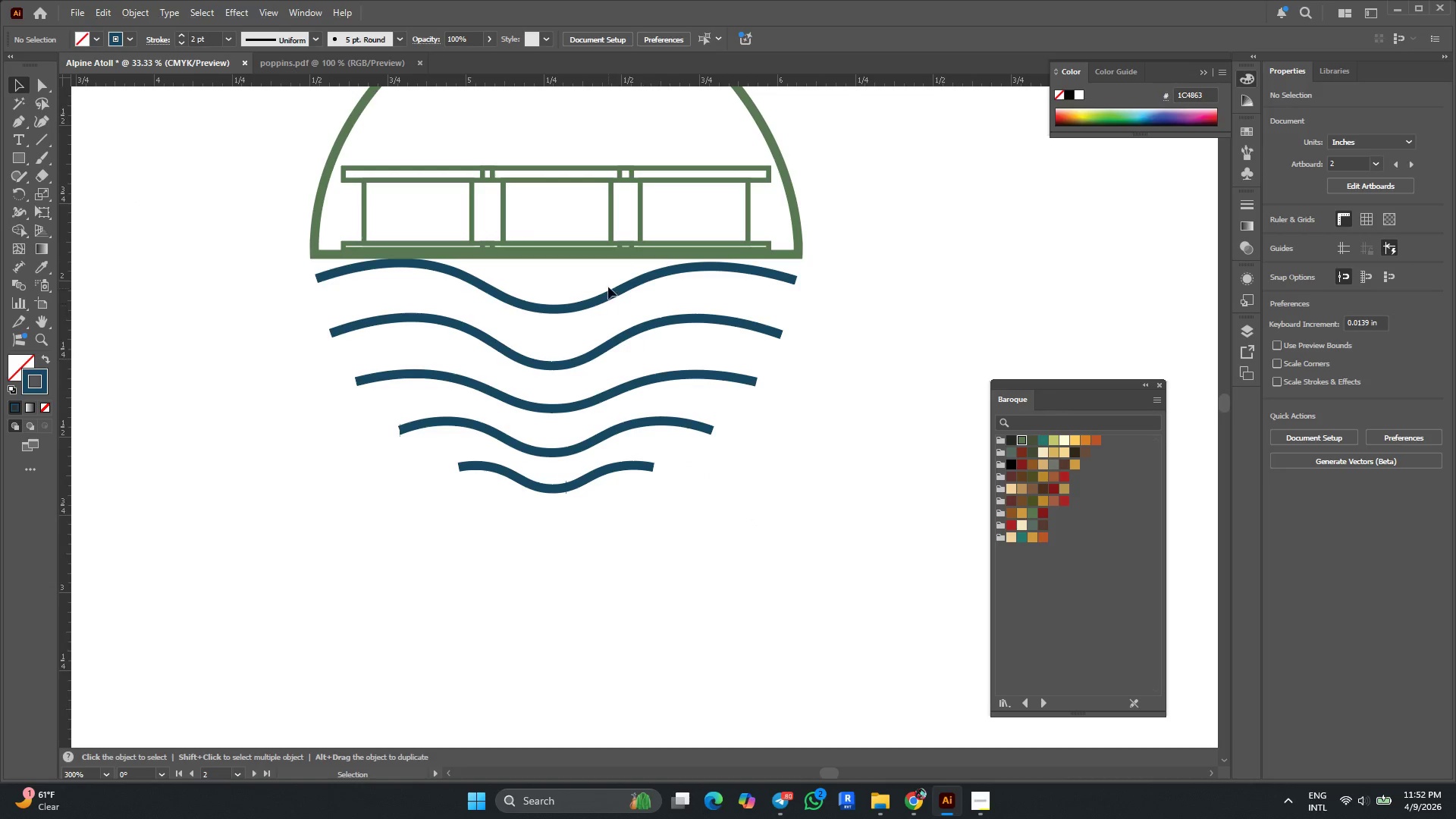 
hold_key(key=AltLeft, duration=0.31)
scroll: coordinate [549, 325], scroll_direction: up, amount: 8.0
 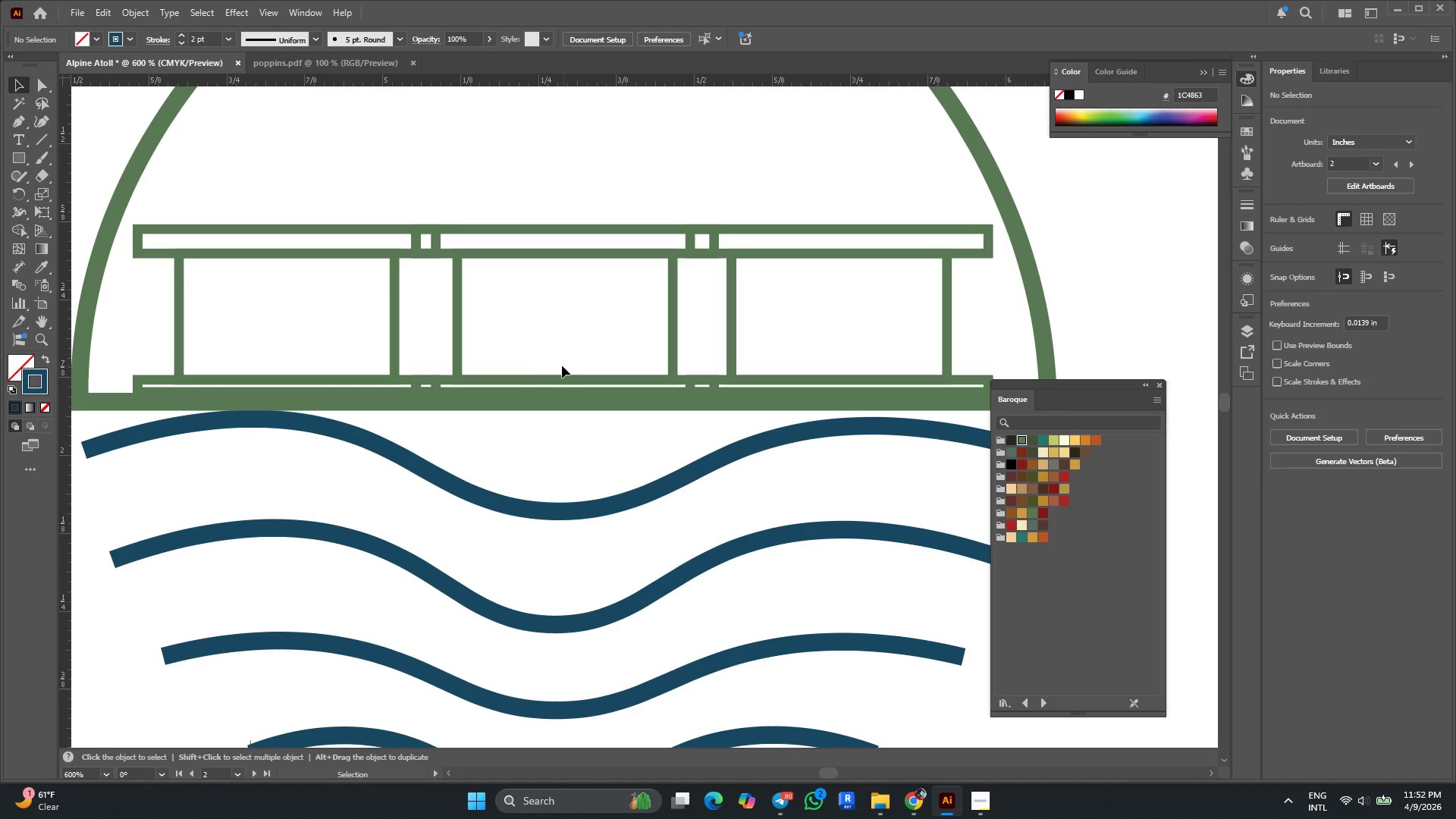 
key(Alt+AltLeft)
 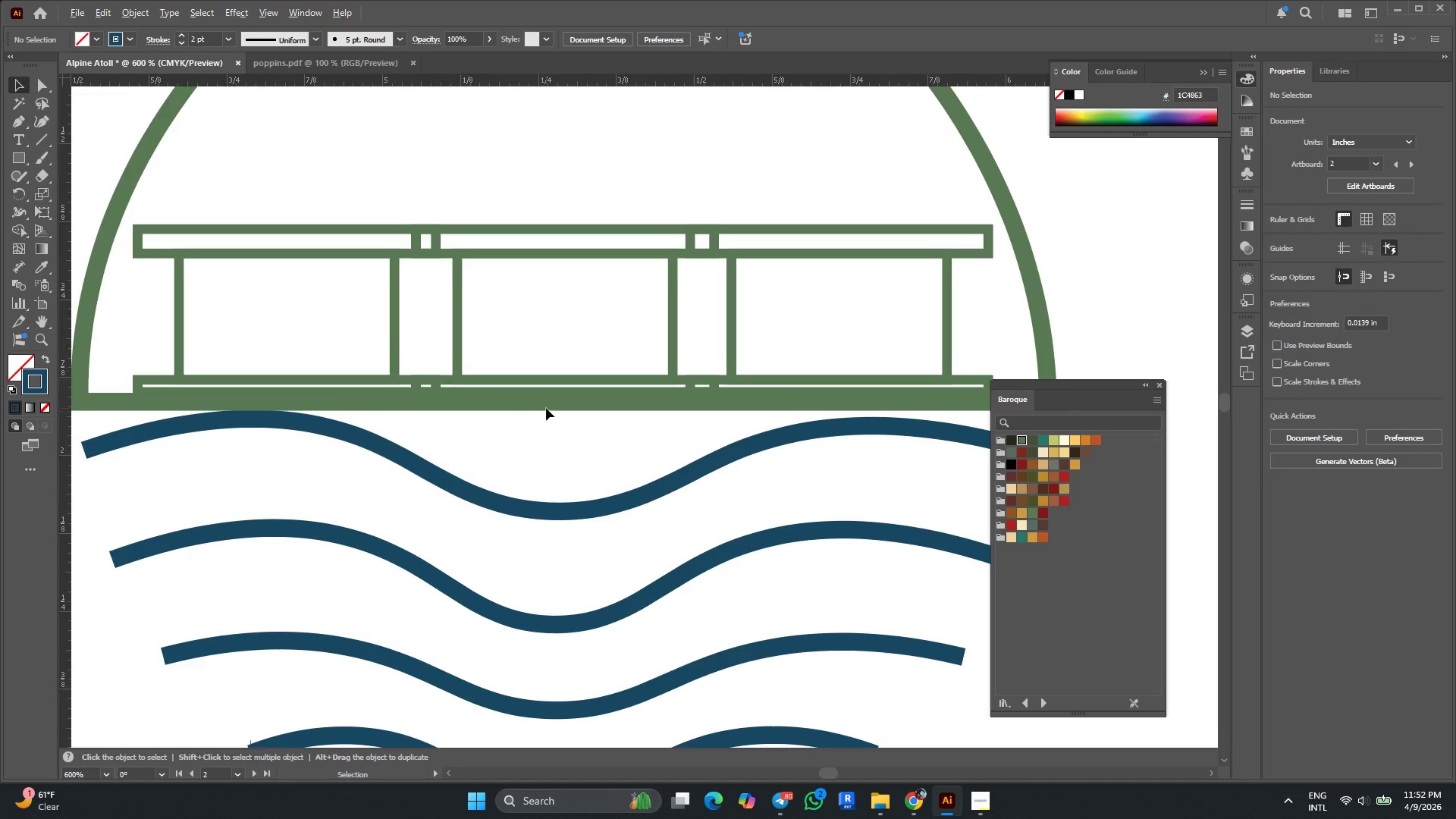 
scroll: coordinate [546, 408], scroll_direction: none, amount: 0.0
 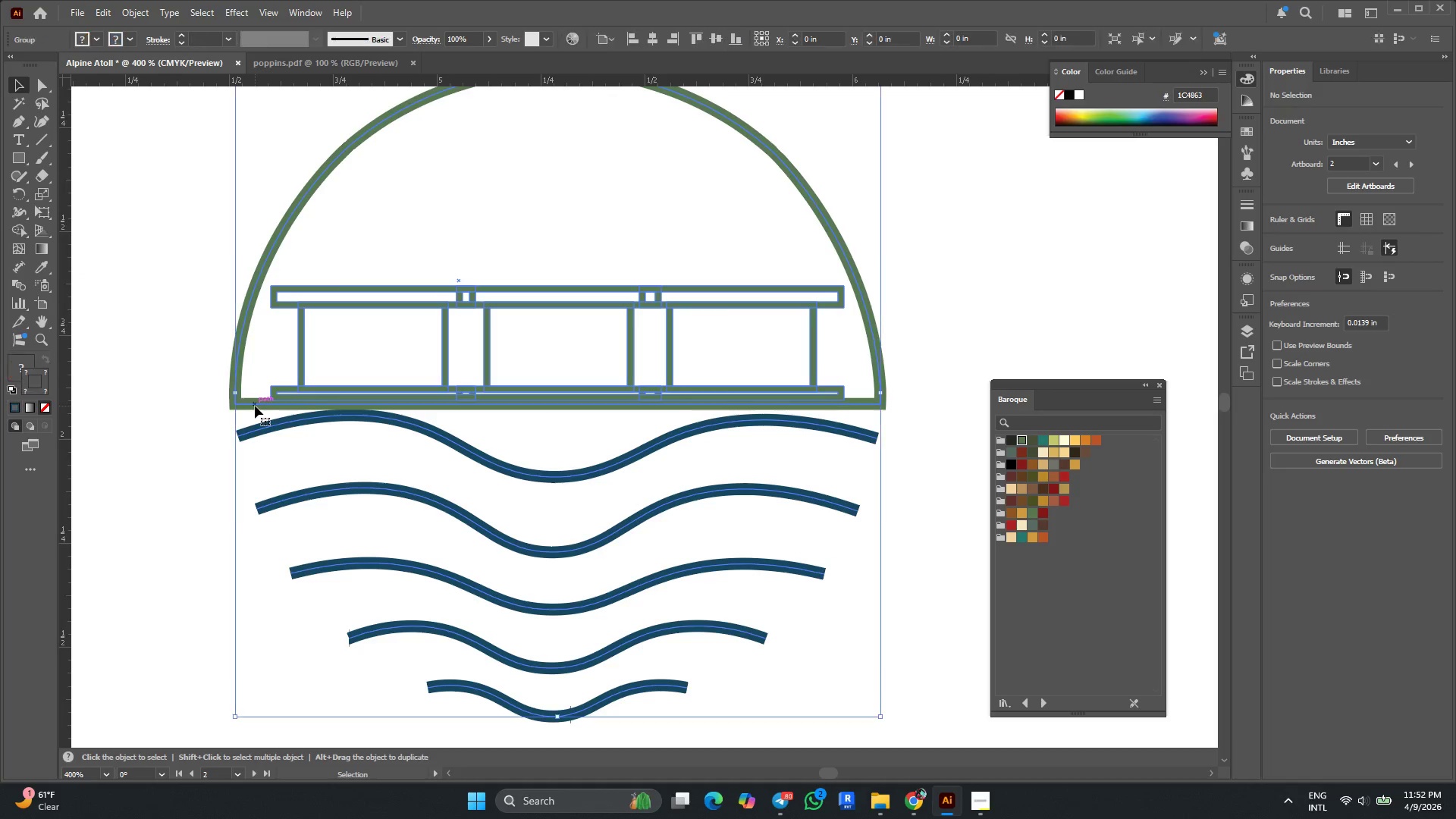 
hold_key(key=AltLeft, duration=0.33)
scroll: coordinate [255, 406], scroll_direction: down, amount: 1.0
 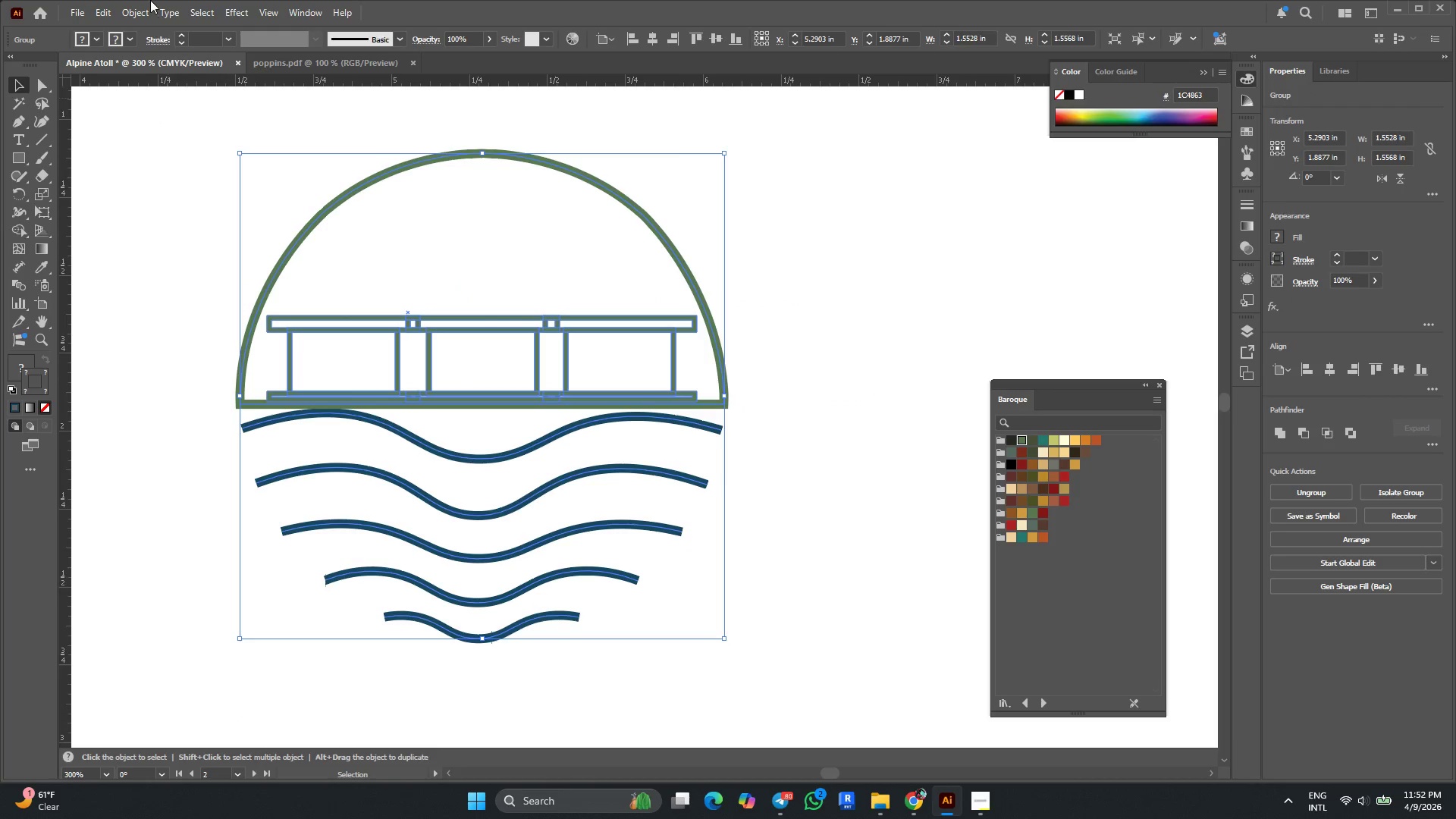 
left_click([140, 12])
 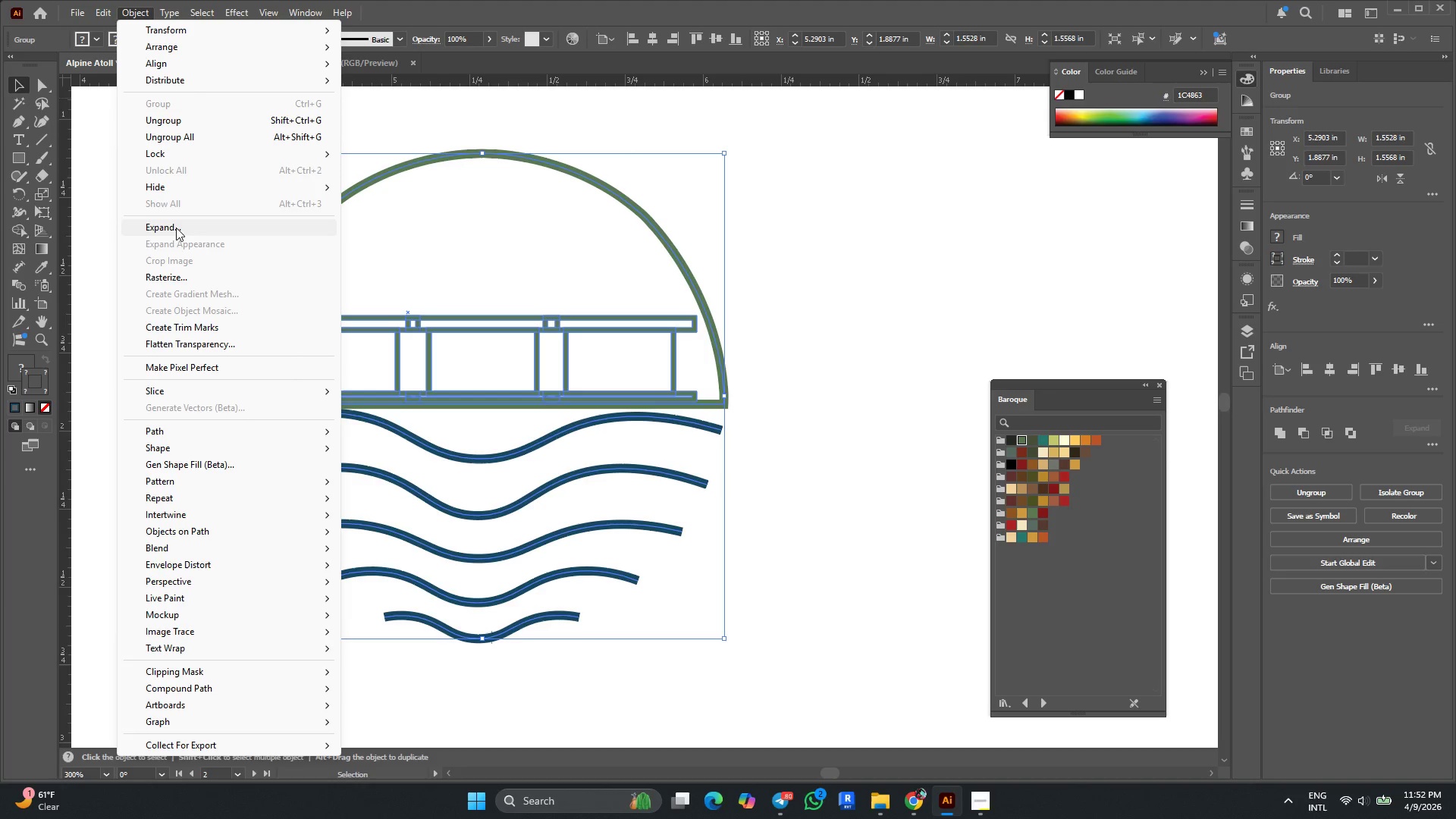 
left_click([176, 228])
 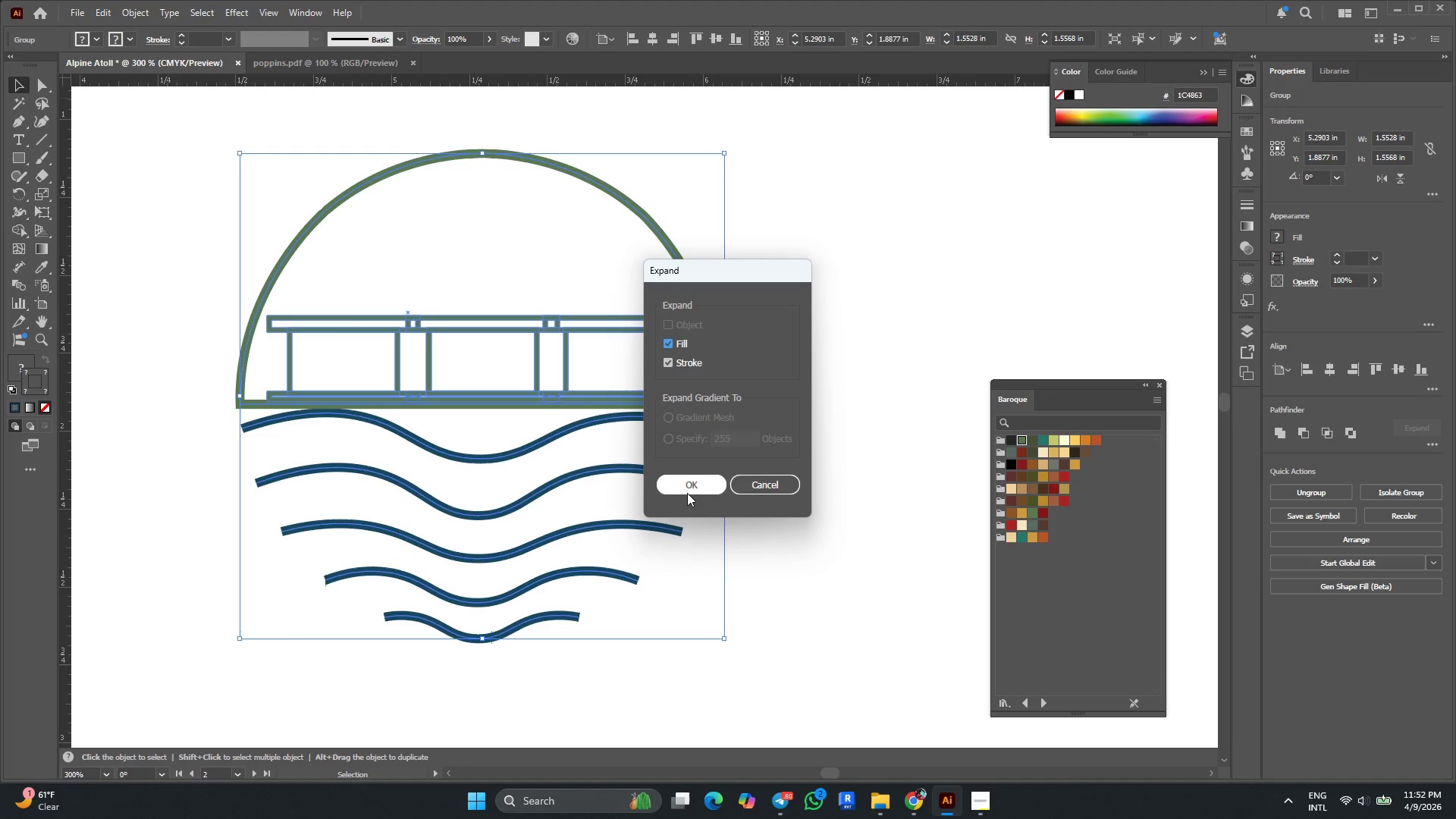 
left_click([689, 485])
 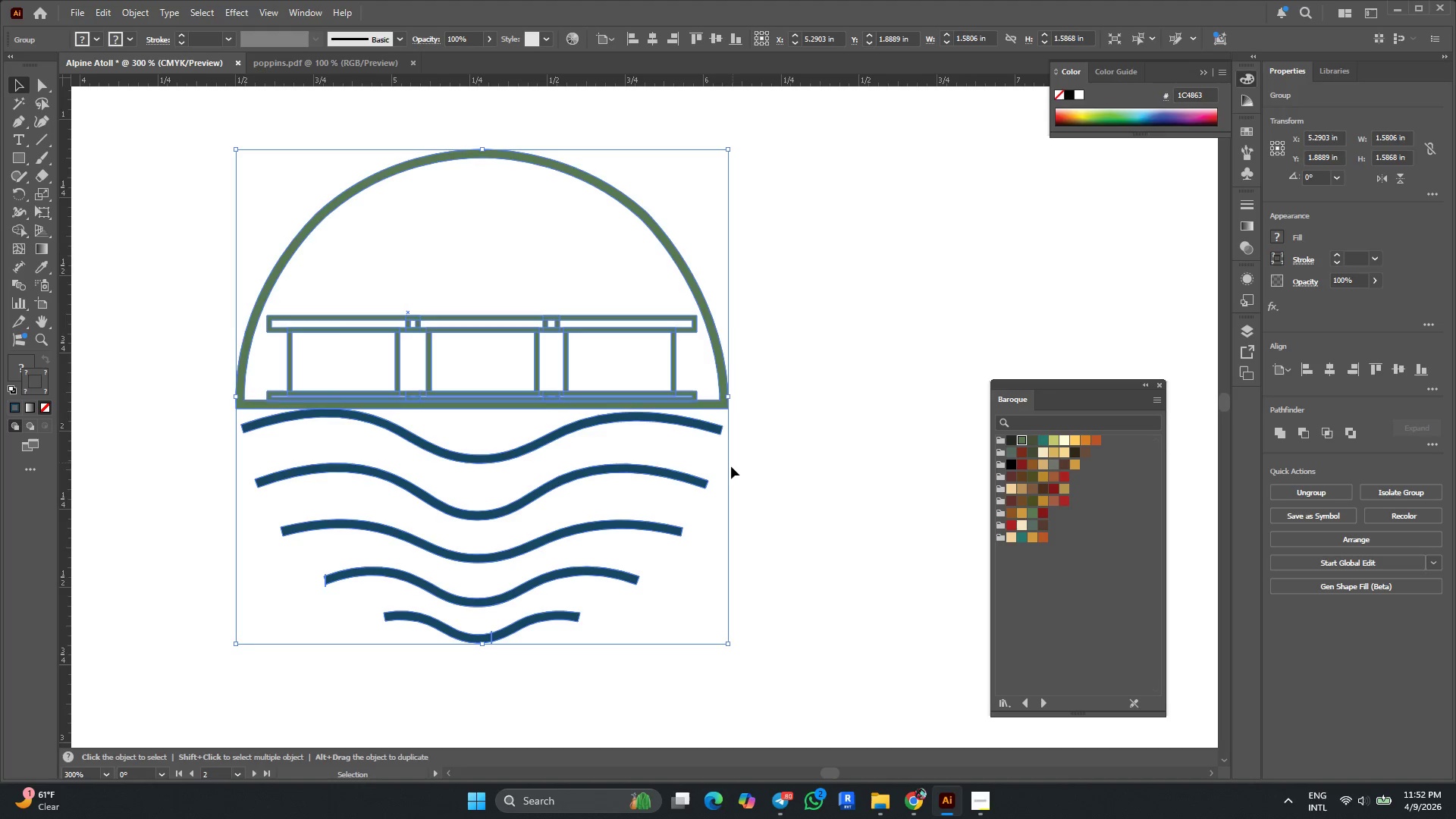 
hold_key(key=AltLeft, duration=0.33)
 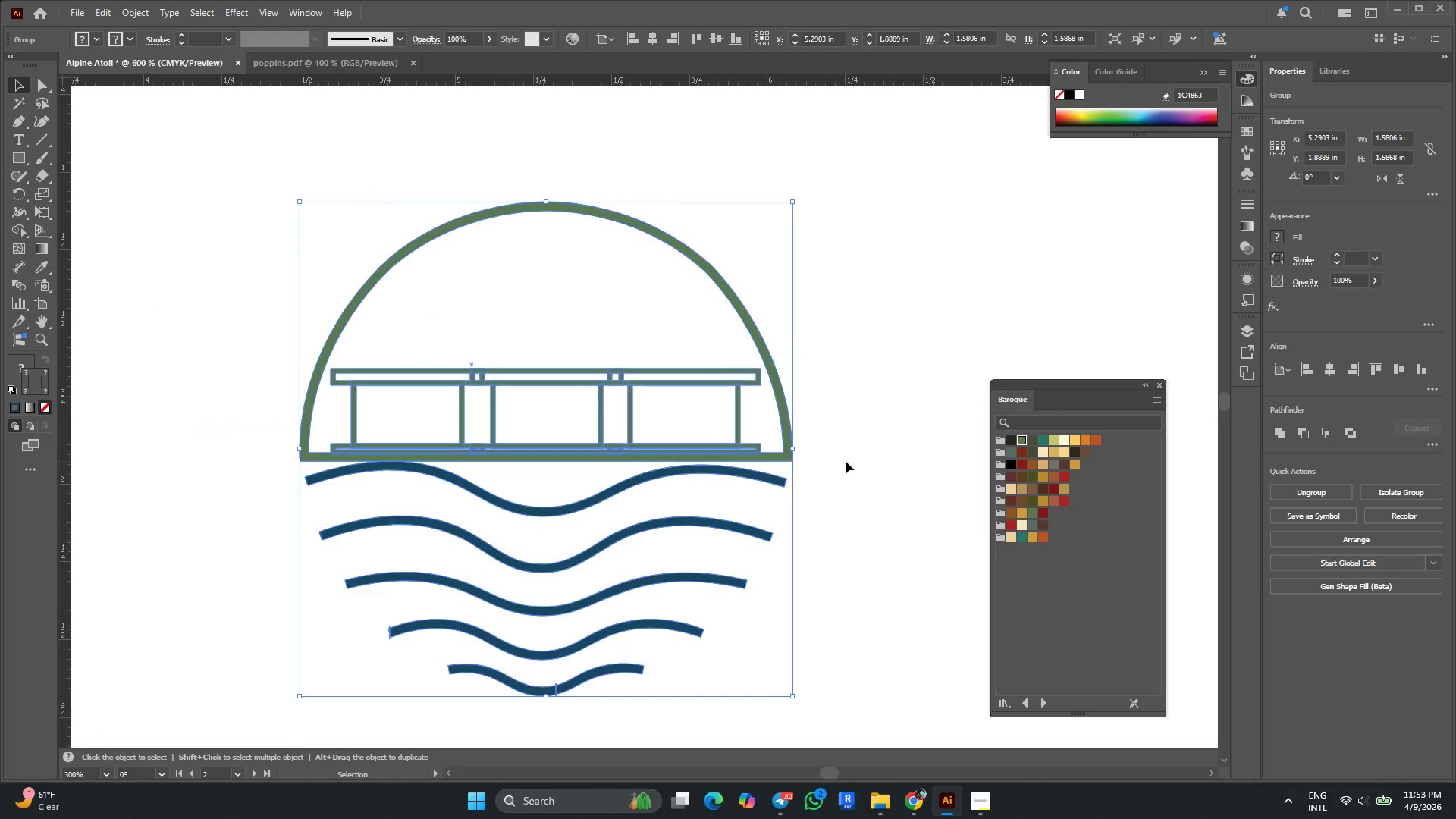 
key(Alt+AltLeft)
 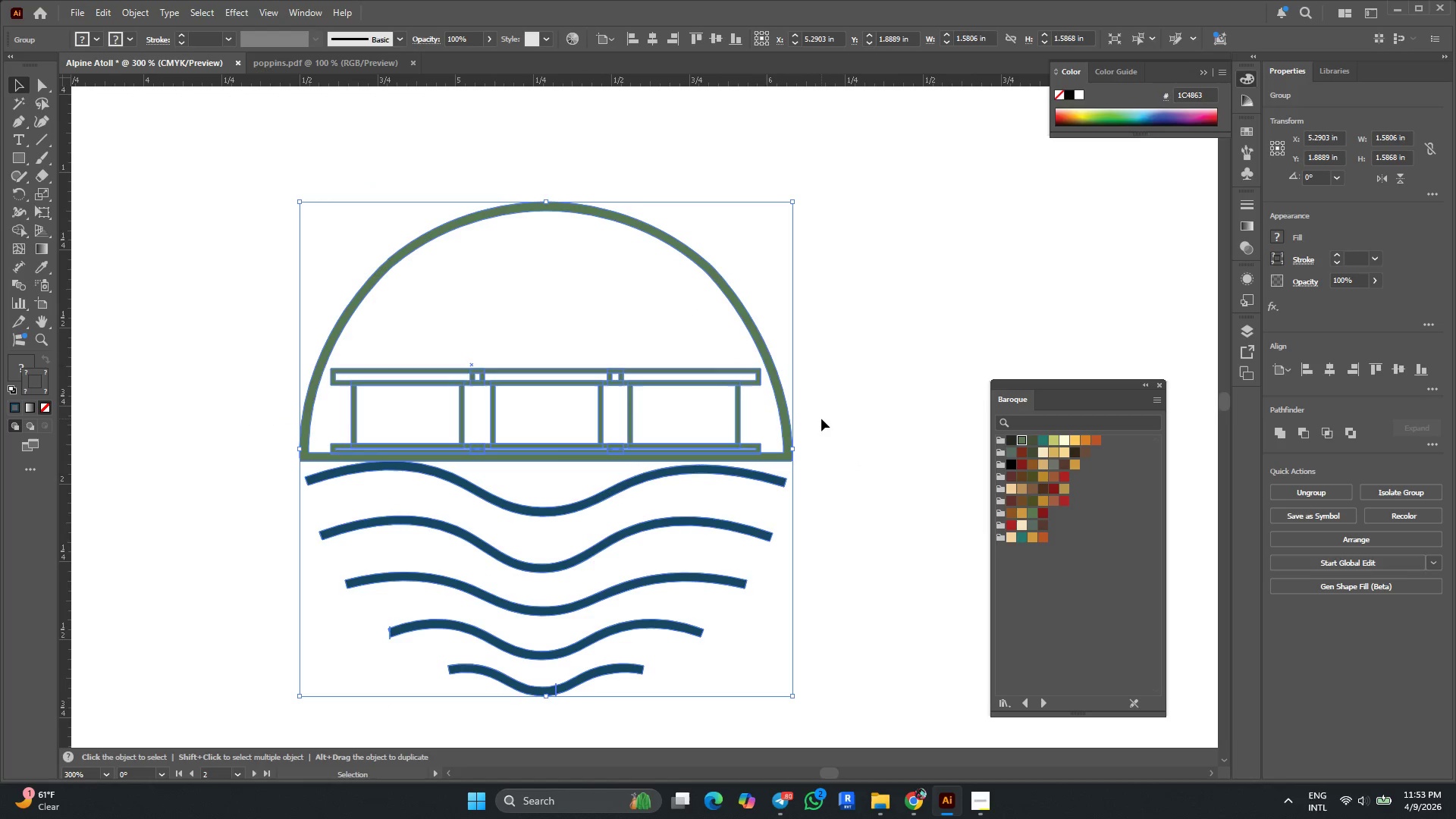 
scroll: coordinate [846, 461], scroll_direction: none, amount: 0.0
 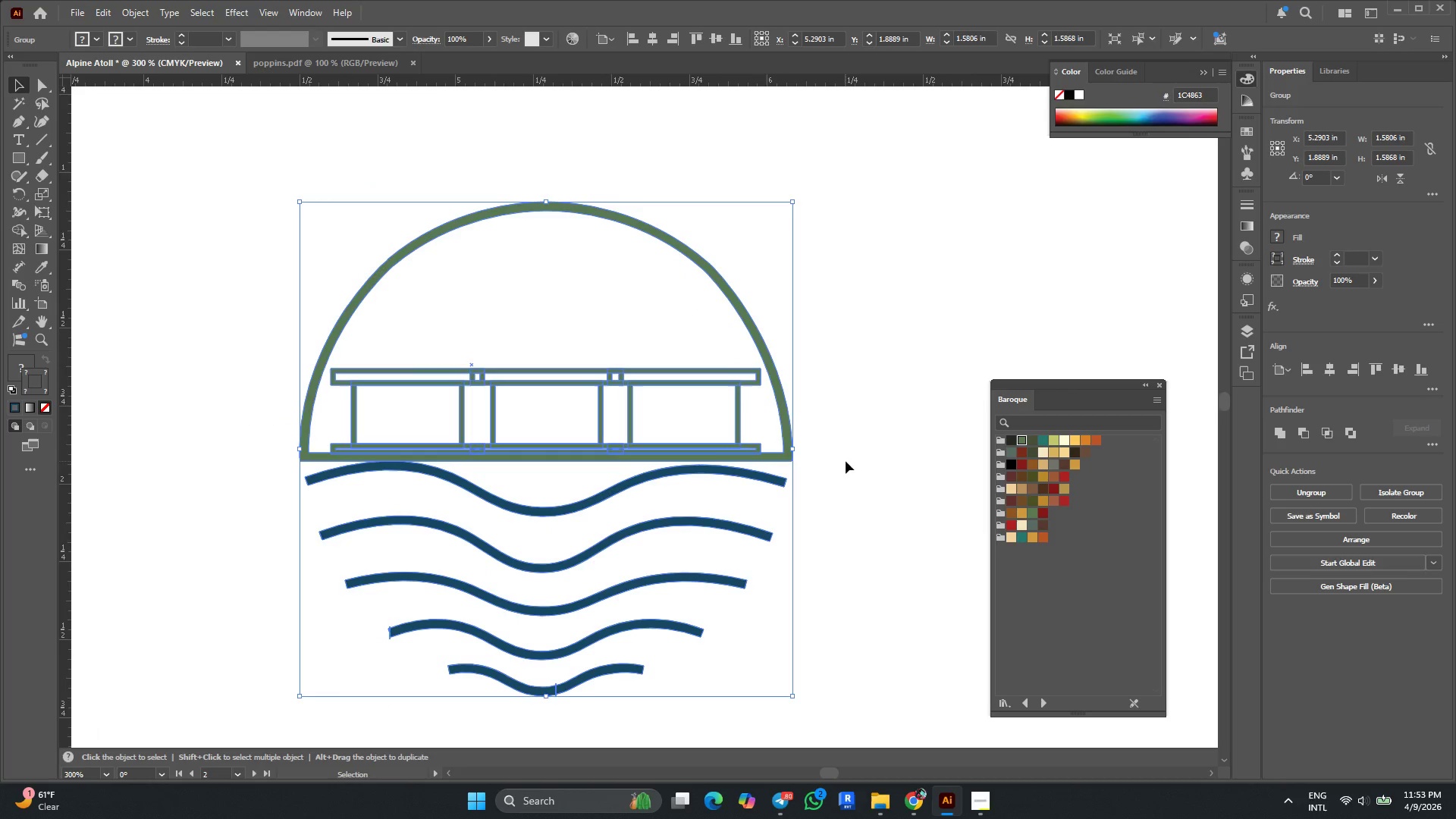 
left_click([822, 418])
 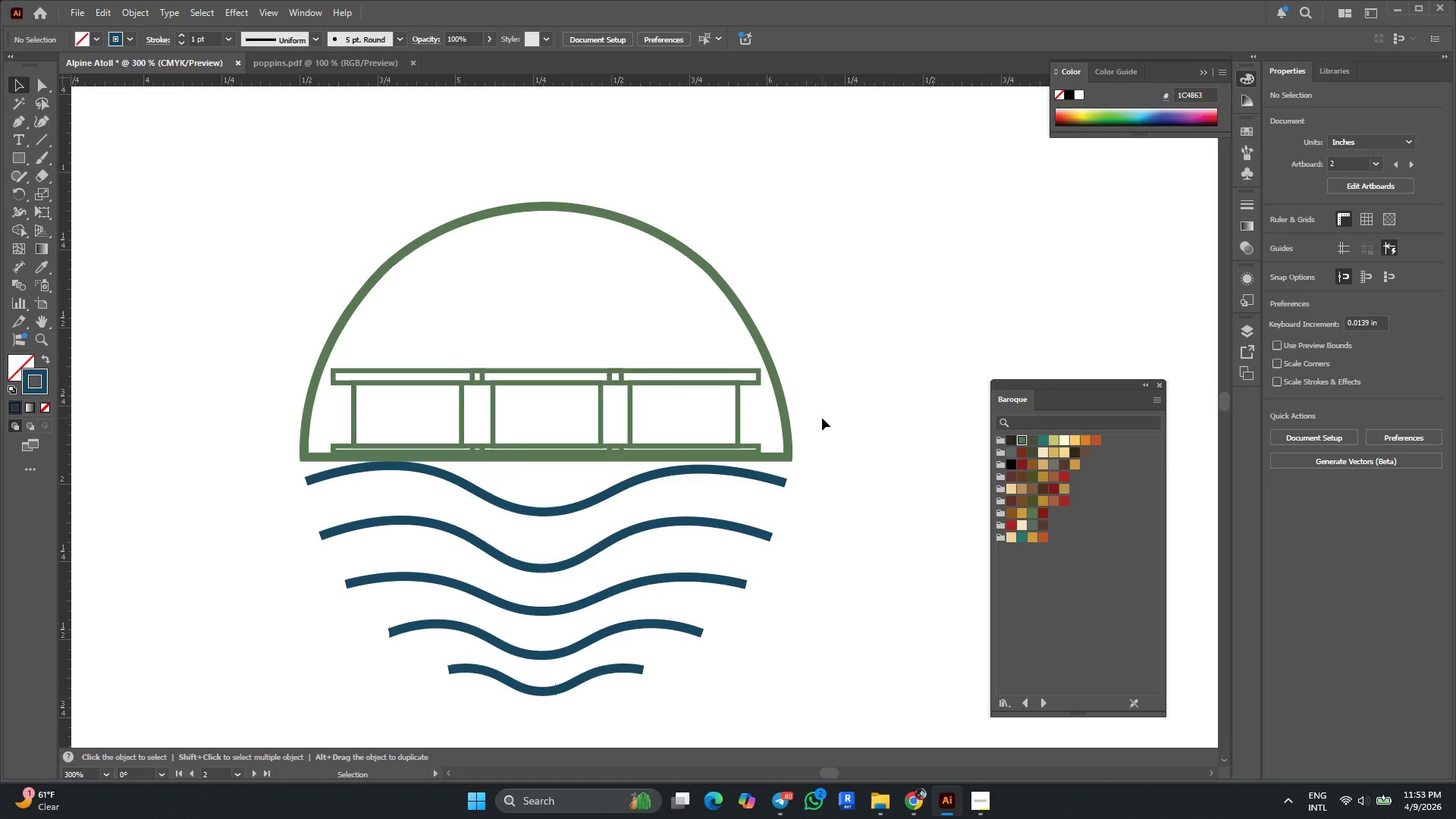 
scroll: coordinate [822, 418], scroll_direction: down, amount: 2.0
 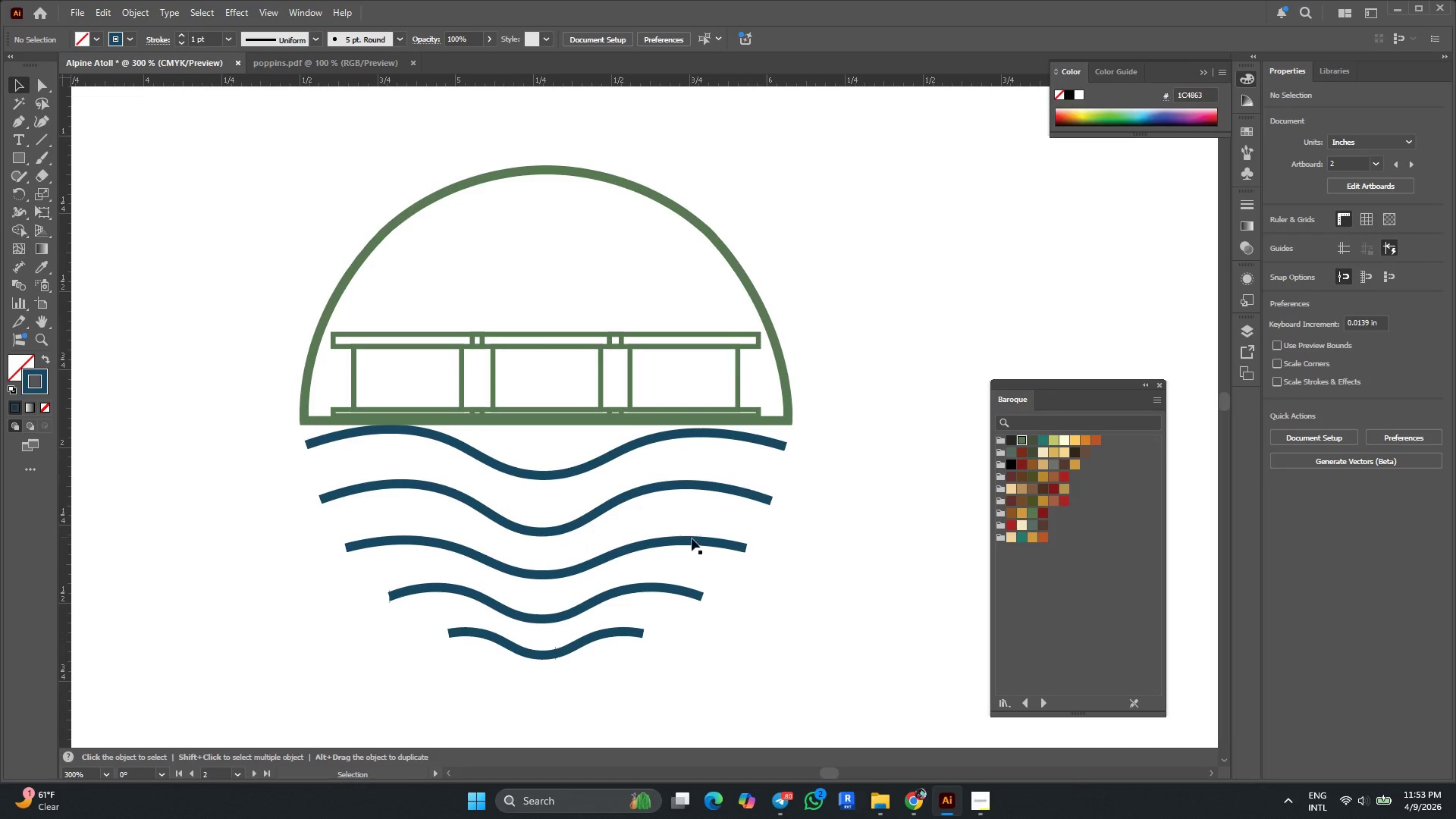 
left_click_drag(start_coordinate=[637, 667], to_coordinate=[506, 457])
 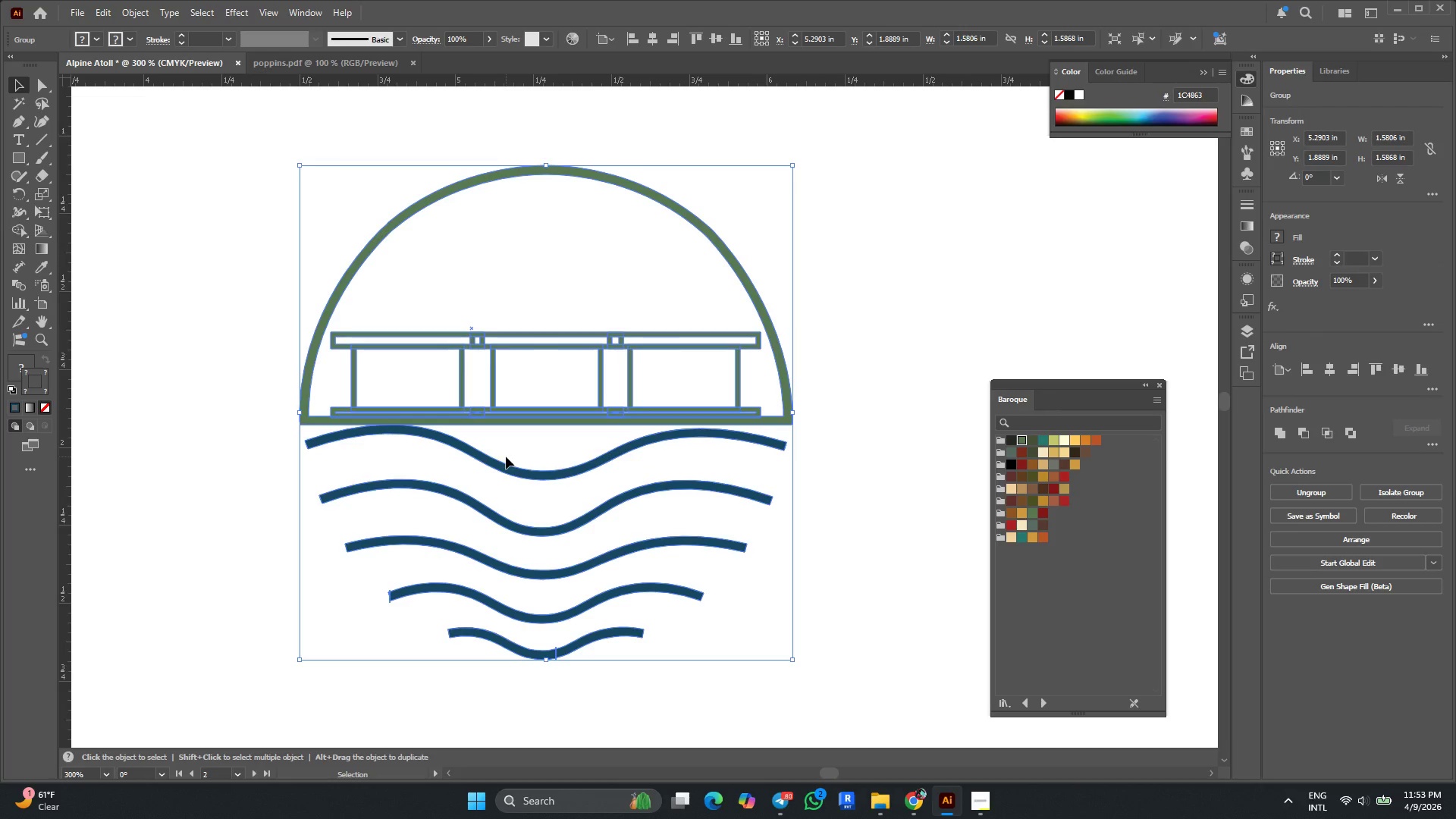 
wait(7.5)
 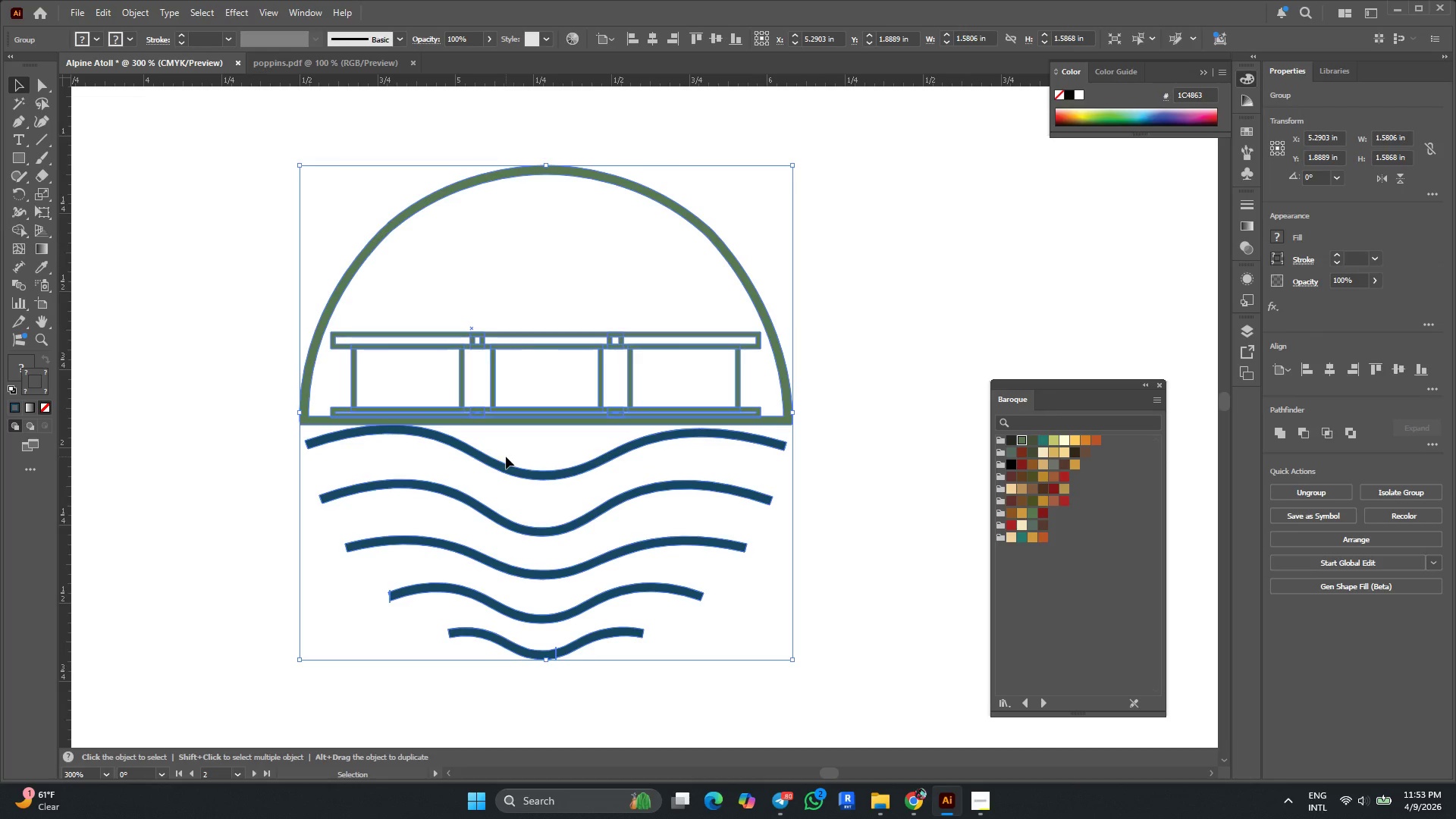 
right_click([23, 158])
 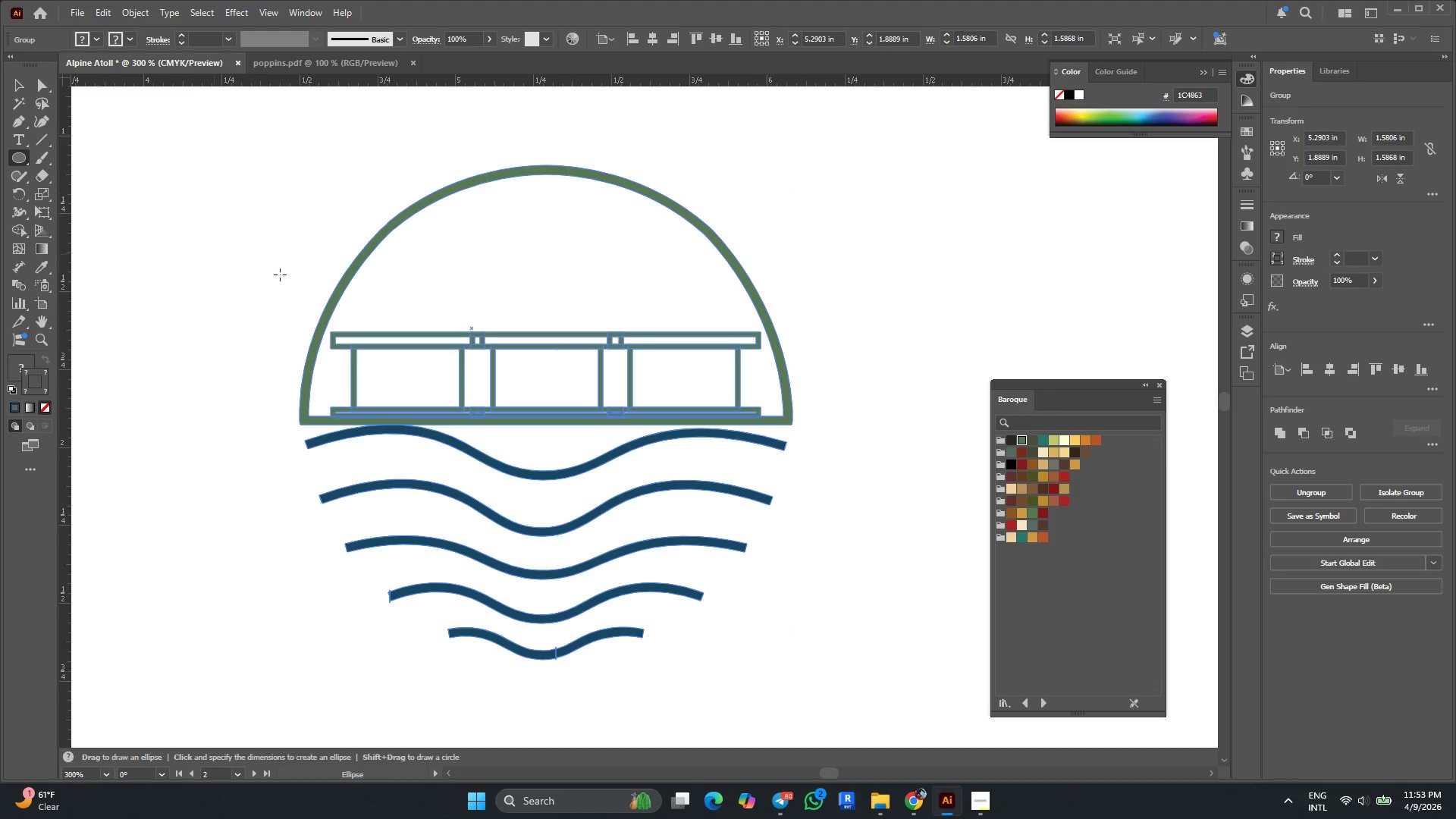 
key(Alt+AltLeft)
 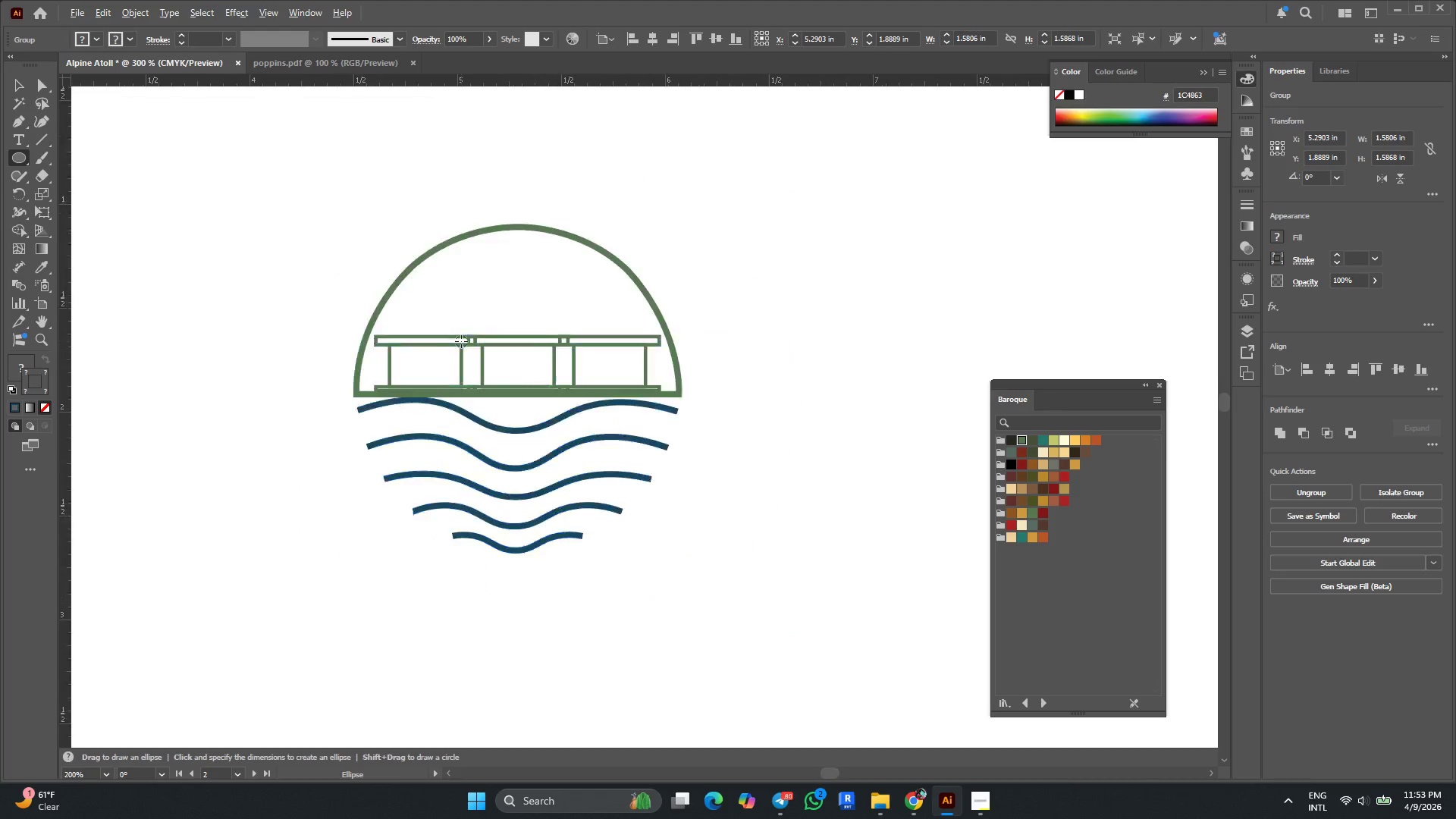 
scroll: coordinate [461, 341], scroll_direction: down, amount: 2.0
 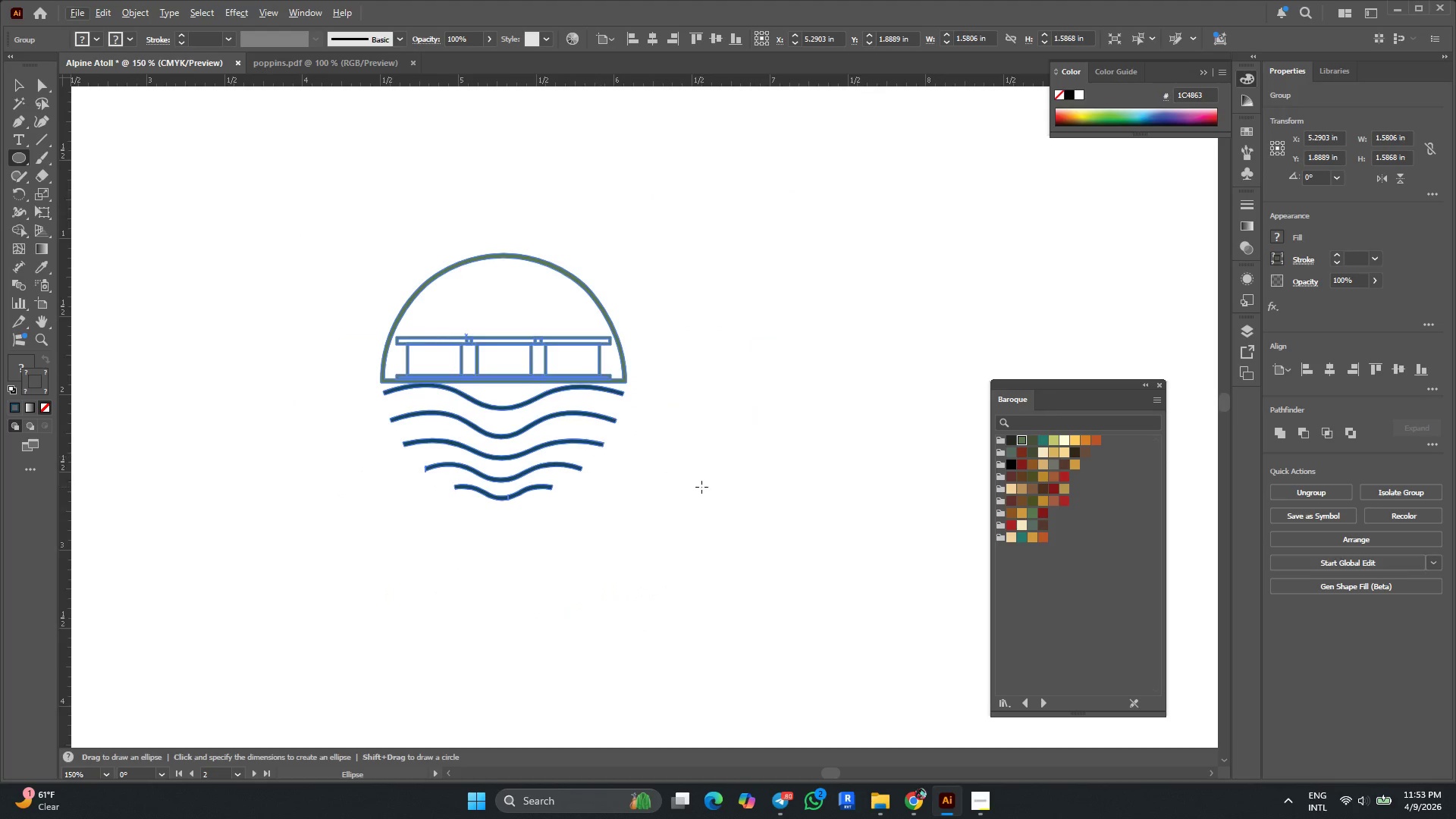 
hold_key(key=ShiftLeft, duration=1.62)
left_click_drag(start_coordinate=[815, 520], to_coordinate=[684, 329])
 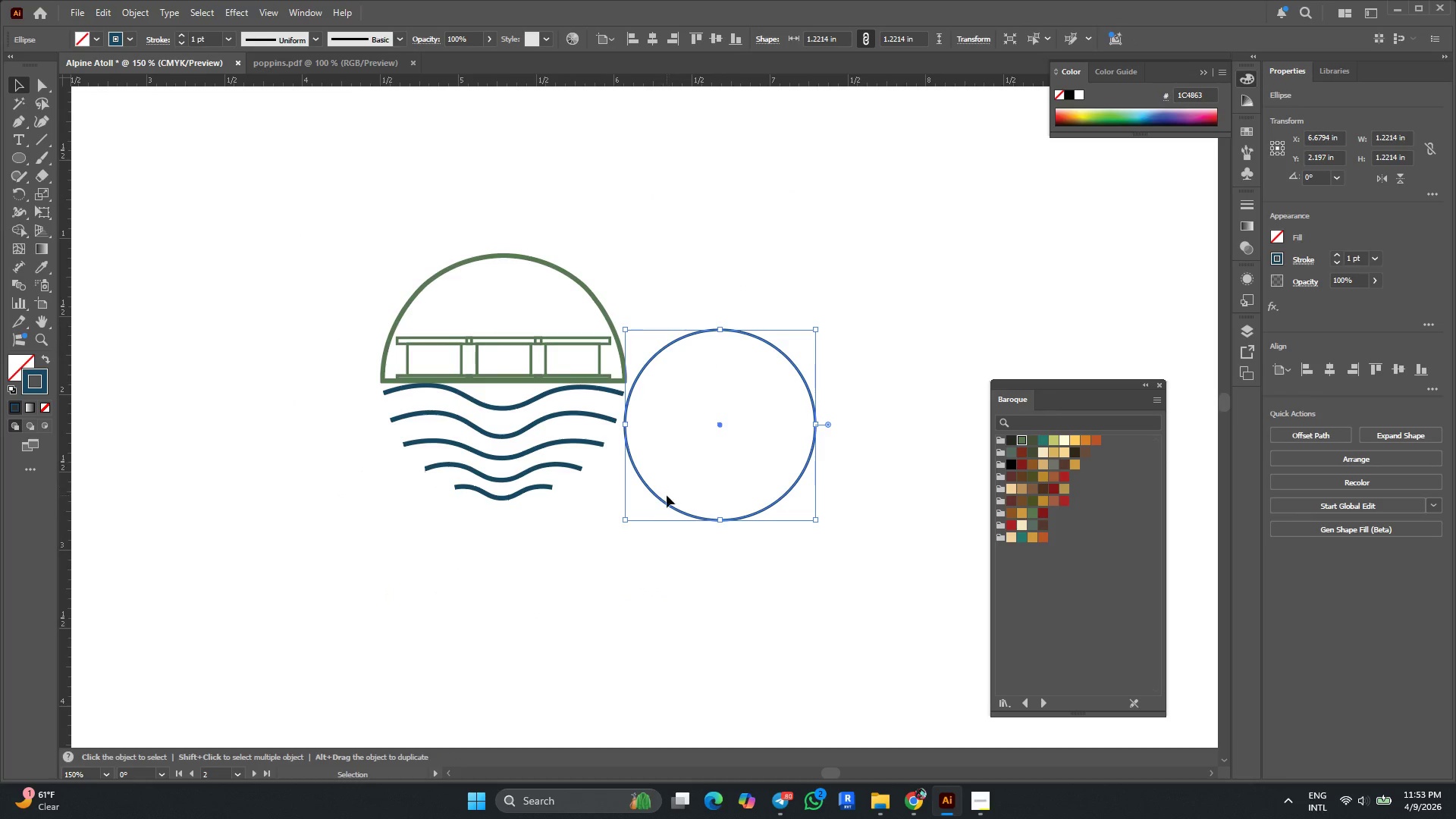 
left_click_drag(start_coordinate=[663, 500], to_coordinate=[447, 451])
 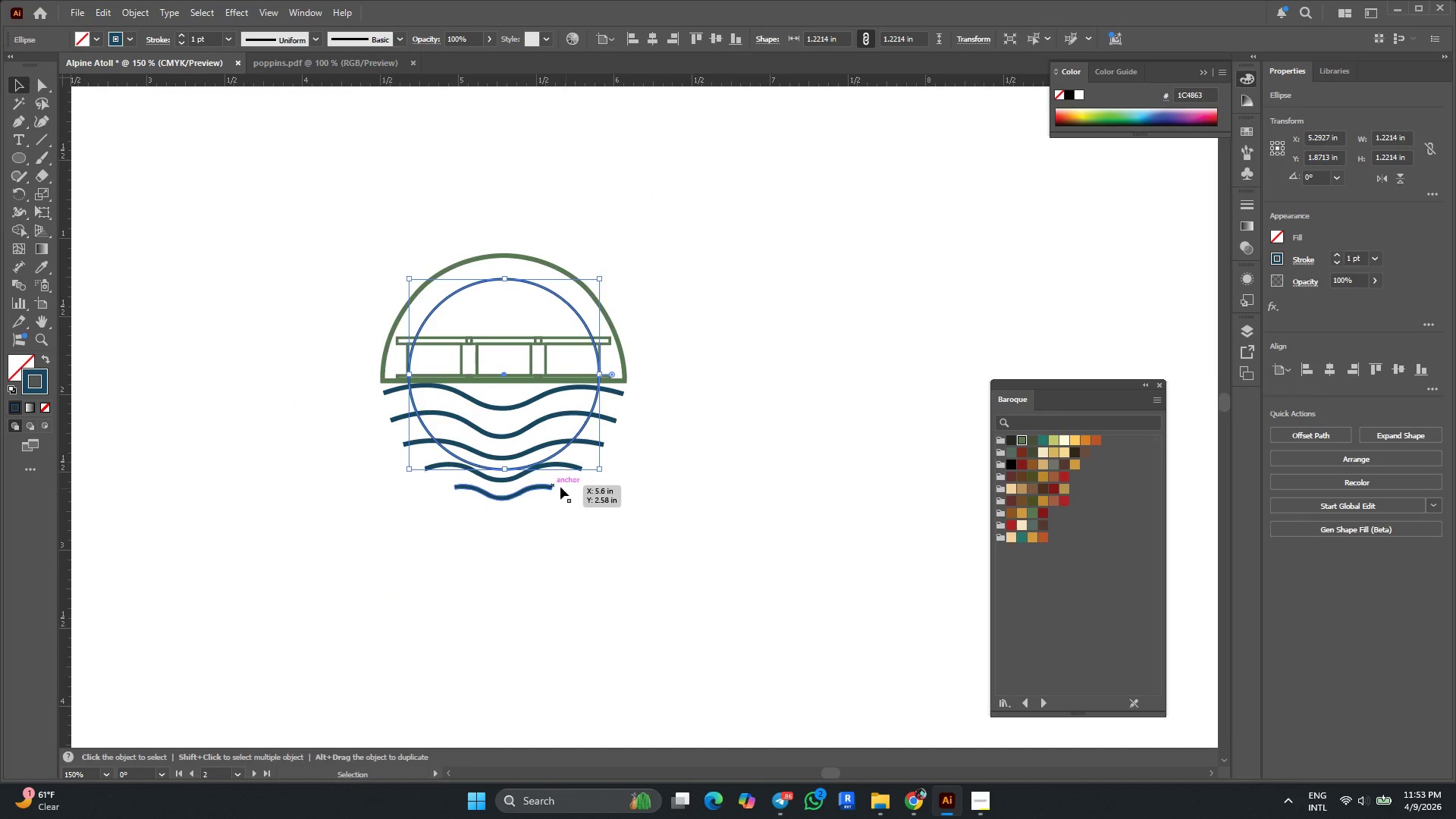 
hold_key(key=ShiftLeft, duration=4.64)
hold_key(key=AltLeft, duration=4.58)
left_click_drag(start_coordinate=[600, 471], to_coordinate=[627, 499])
 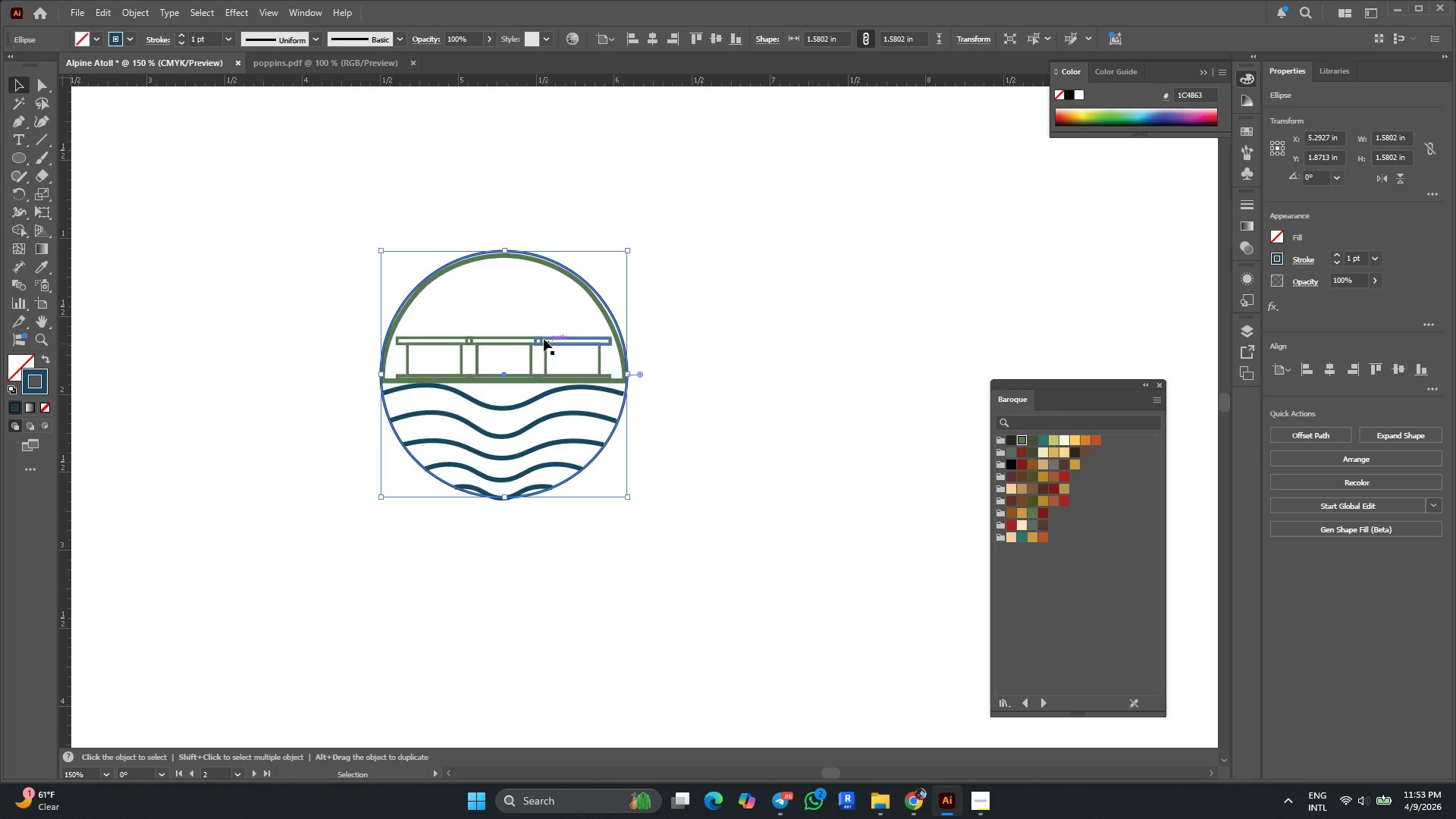 
hold_key(key=AltLeft, duration=0.39)
scroll: coordinate [519, 272], scroll_direction: up, amount: 1.0
 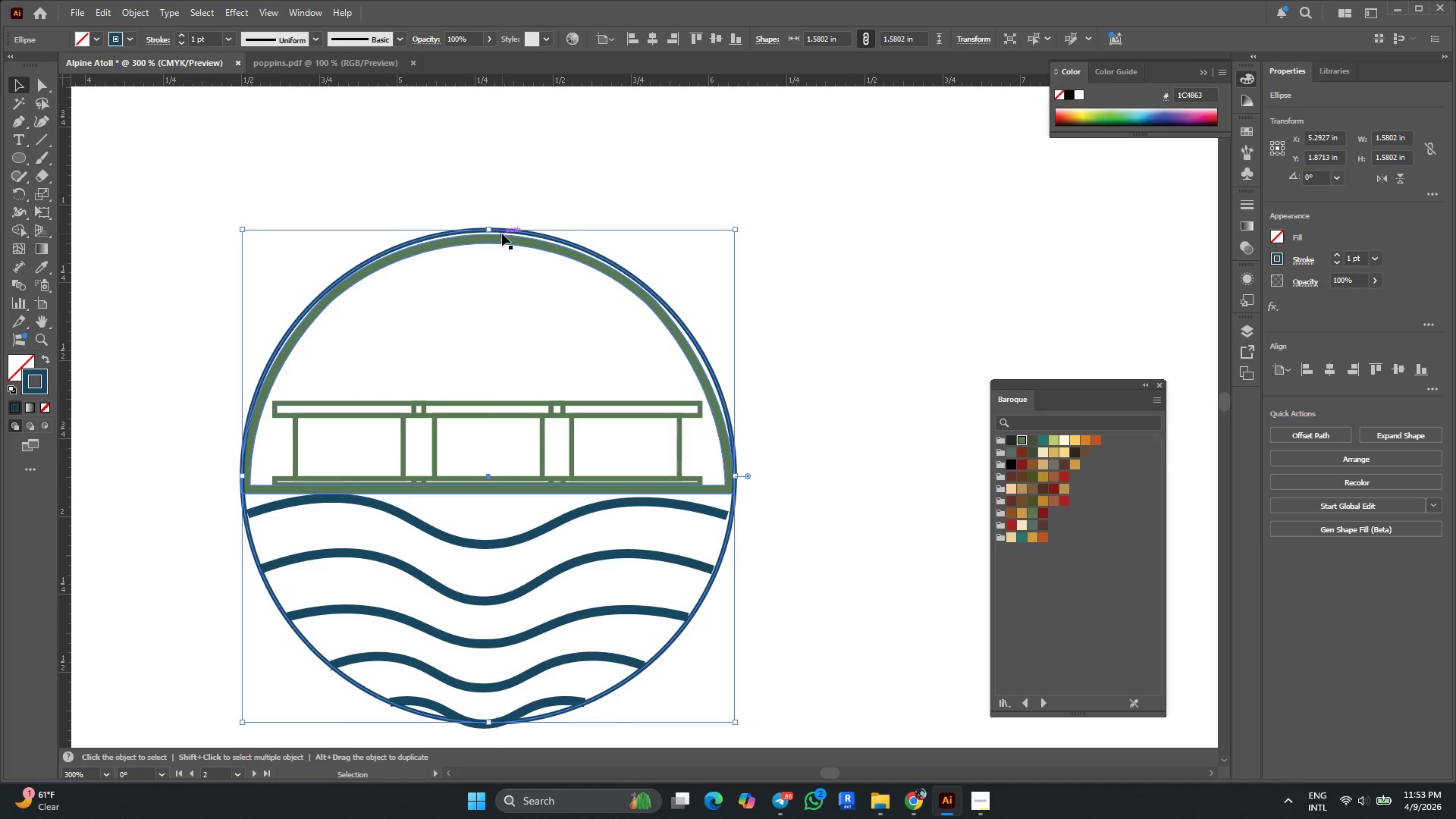 
hold_key(key=ShiftLeft, duration=0.39)
 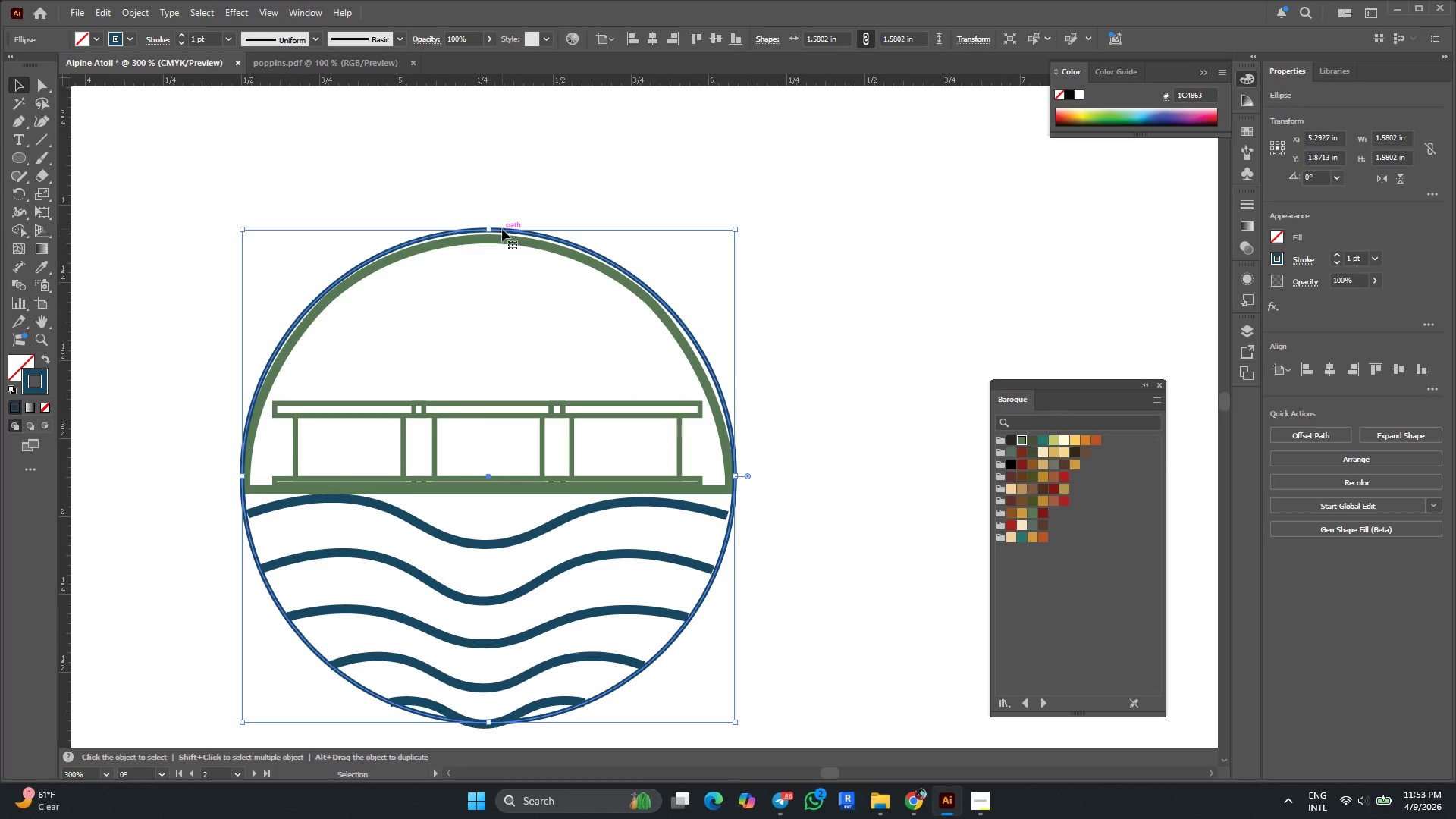 
left_click_drag(start_coordinate=[502, 229], to_coordinate=[502, 243])
 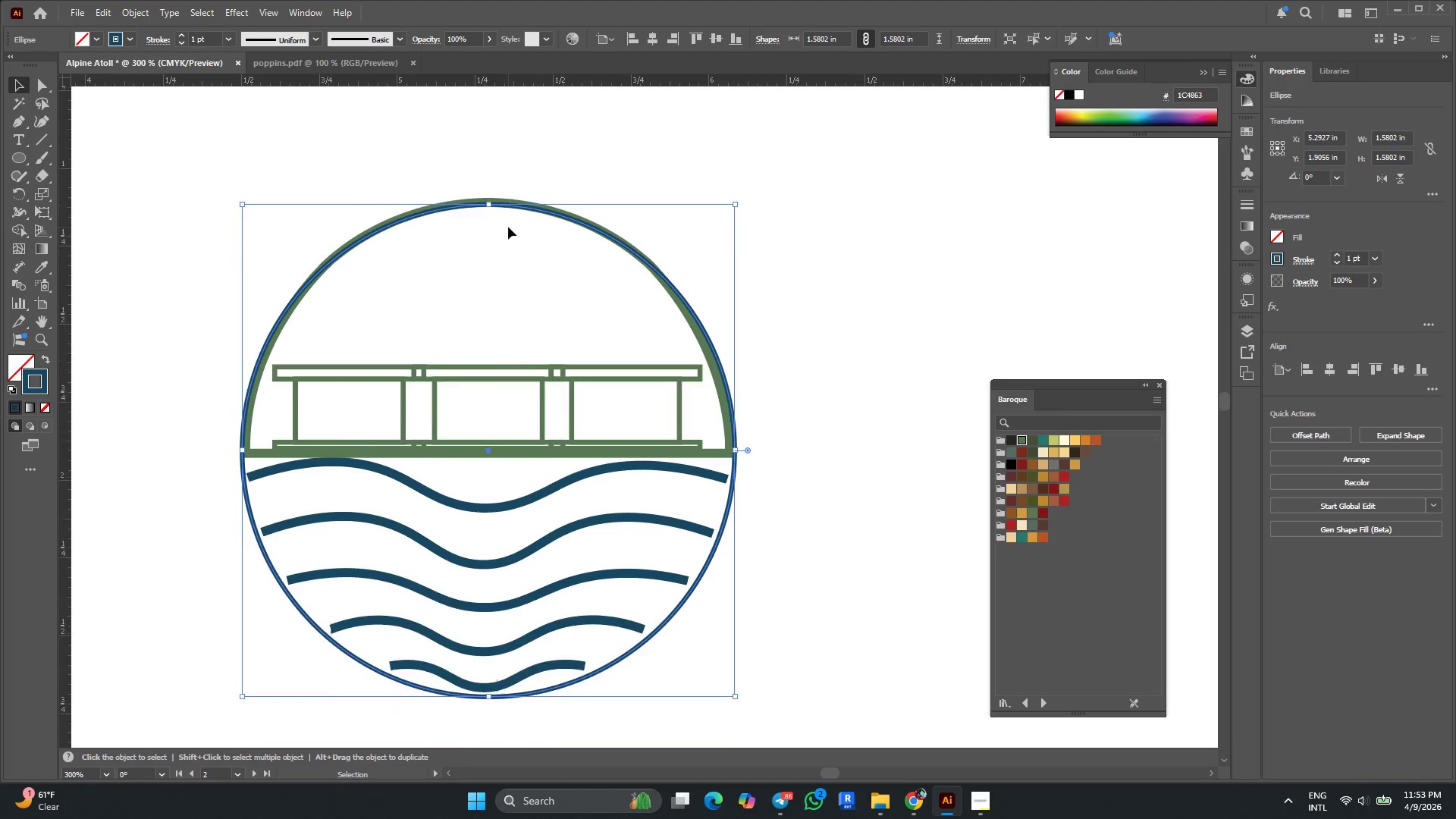 
scroll: coordinate [508, 227], scroll_direction: down, amount: 4.0
 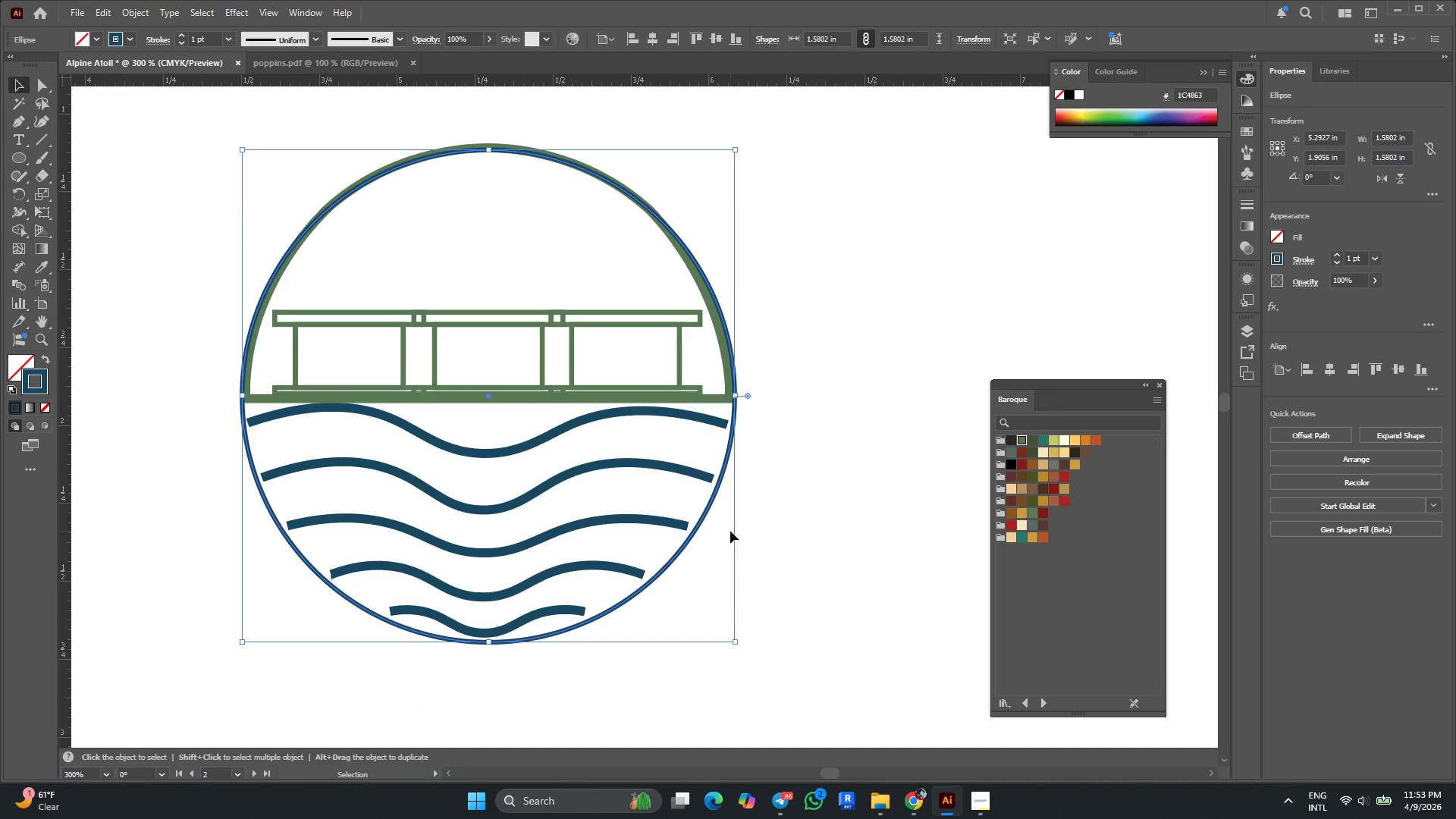 
hold_key(key=ShiftLeft, duration=4.59)
left_click_drag(start_coordinate=[488, 645], to_coordinate=[485, 635])
 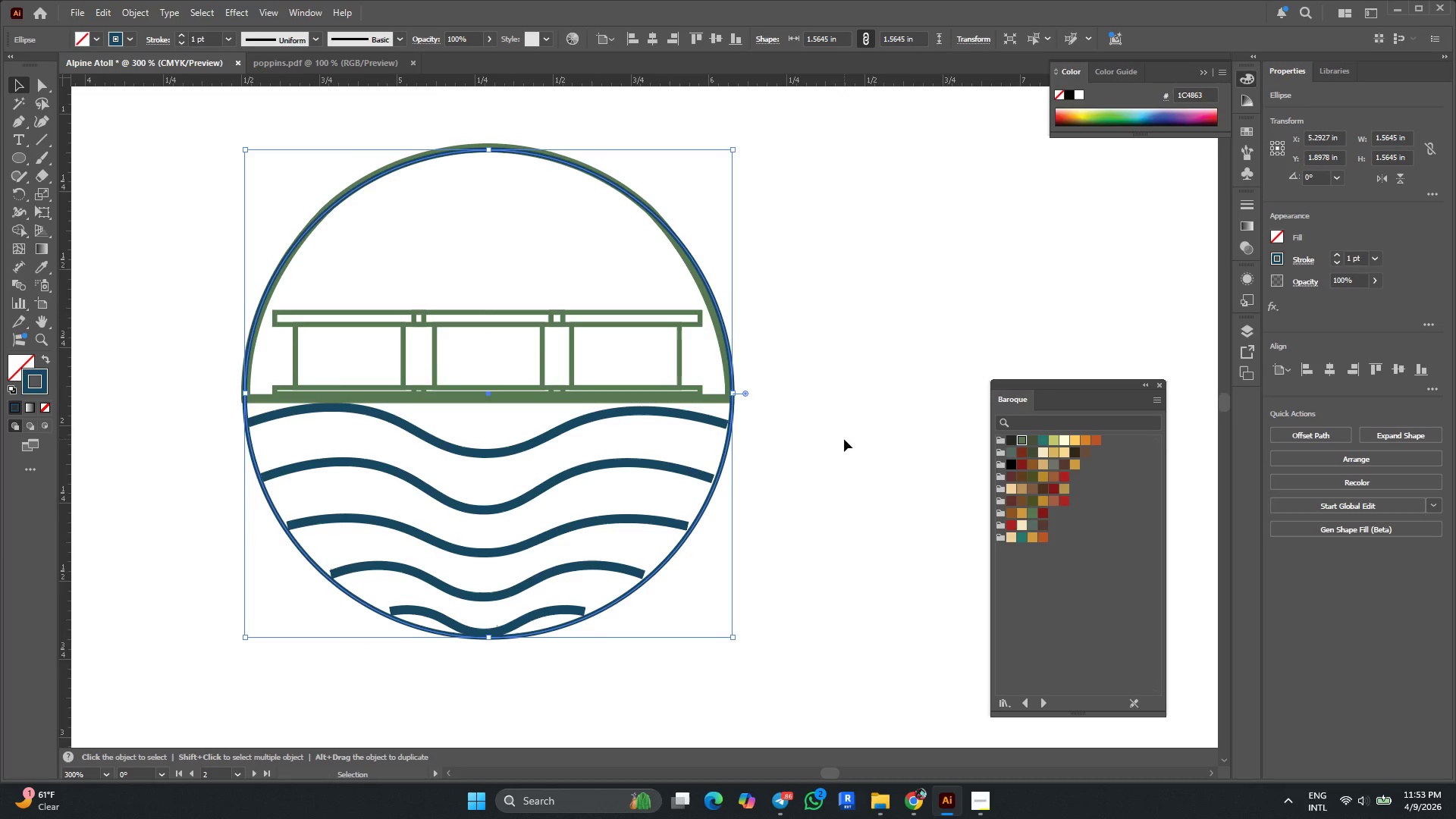 
key(Alt+AltLeft)
 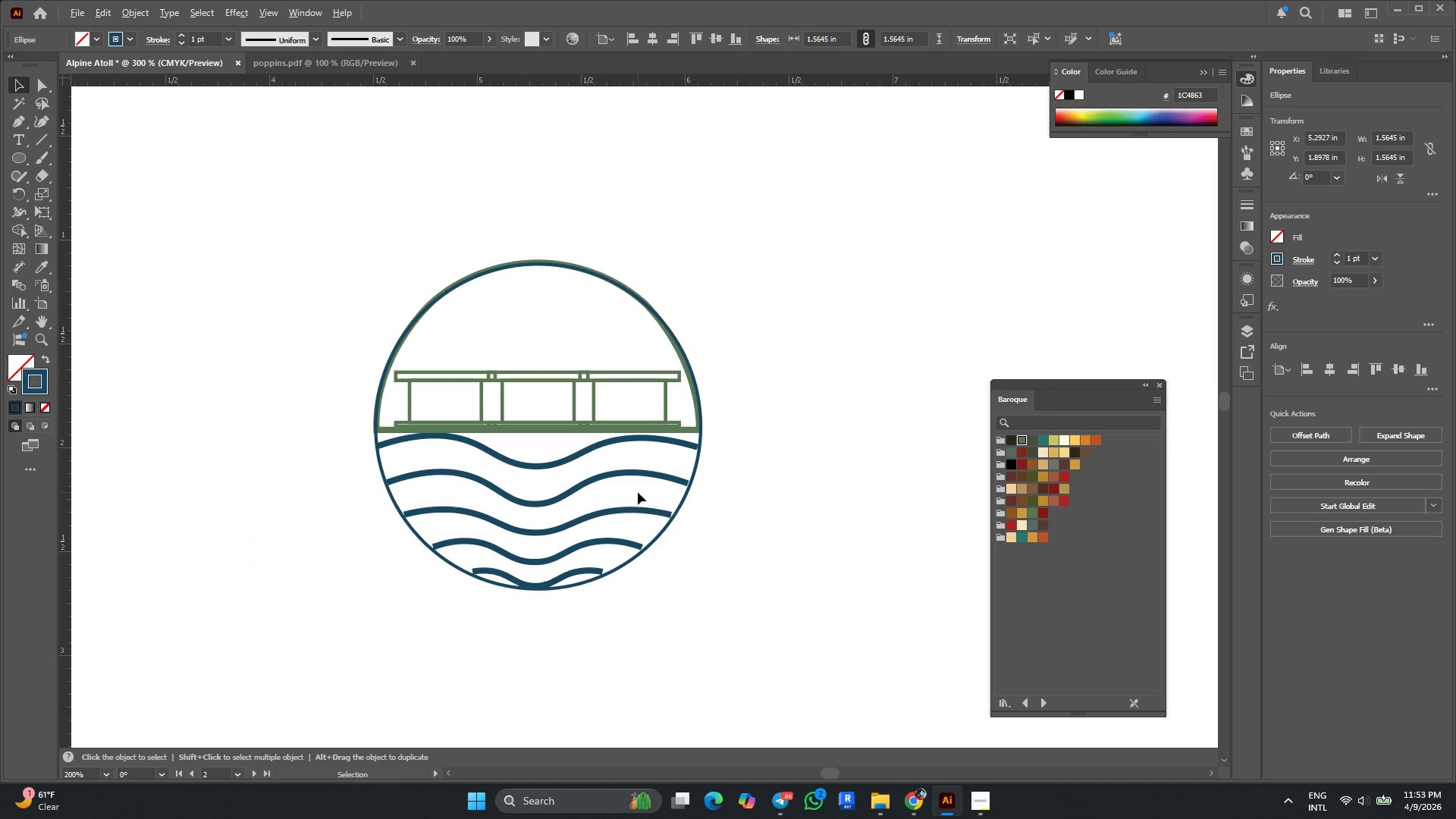 
scroll: coordinate [638, 492], scroll_direction: down, amount: 1.0
 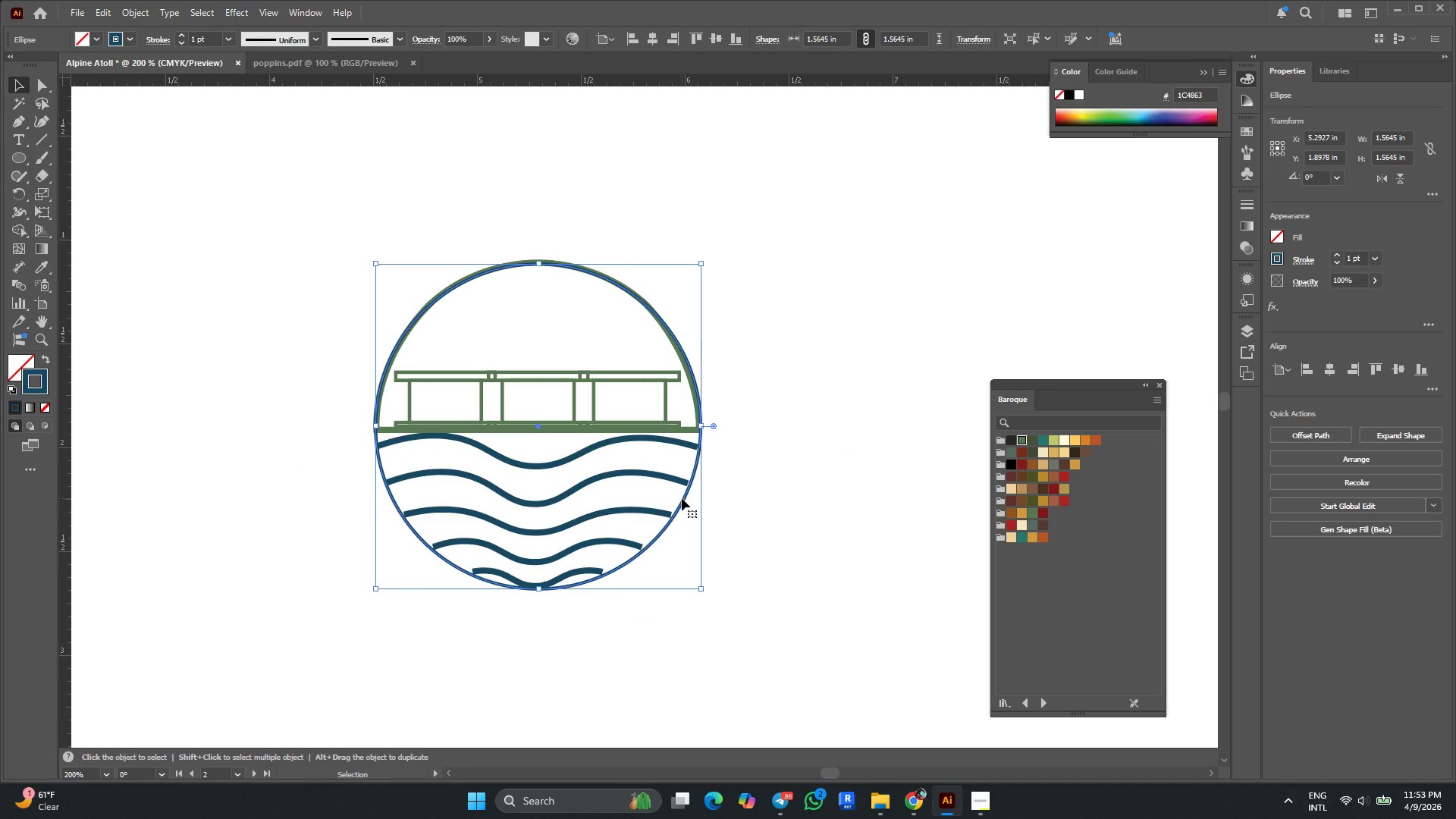 
key(Alt+AltLeft)
 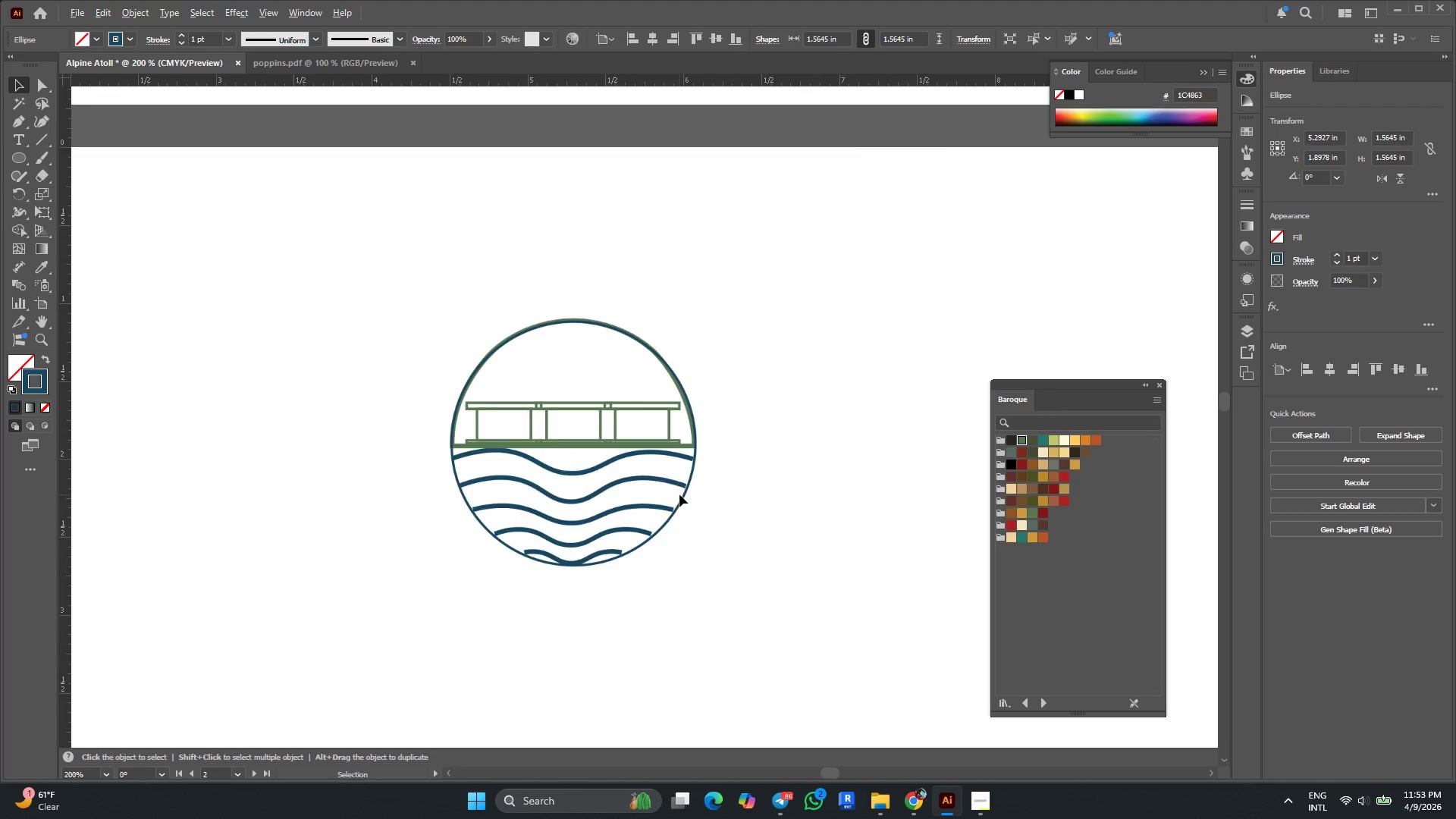 
scroll: coordinate [679, 494], scroll_direction: down, amount: 2.0
 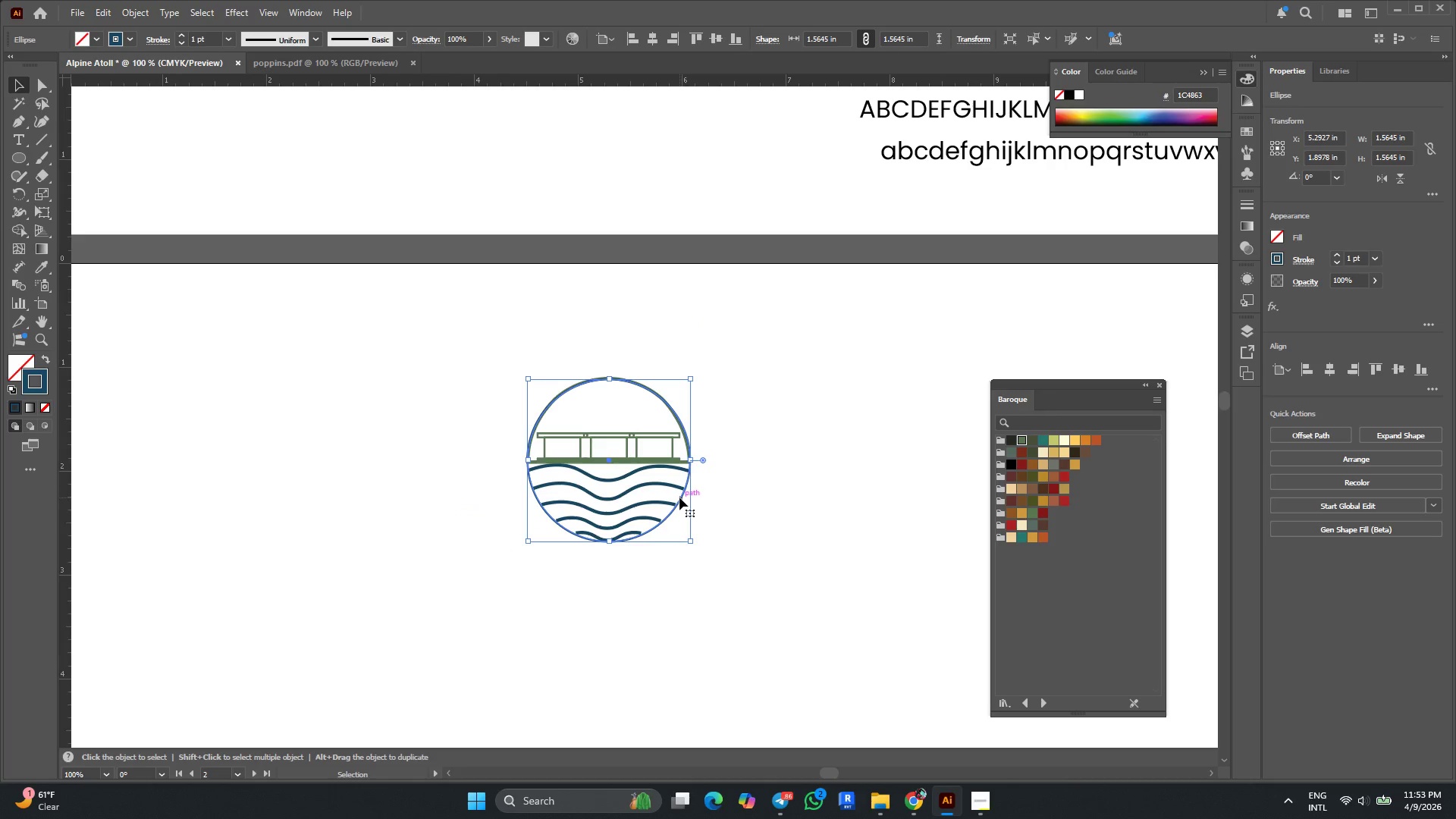 
left_click_drag(start_coordinate=[680, 499], to_coordinate=[914, 637])
 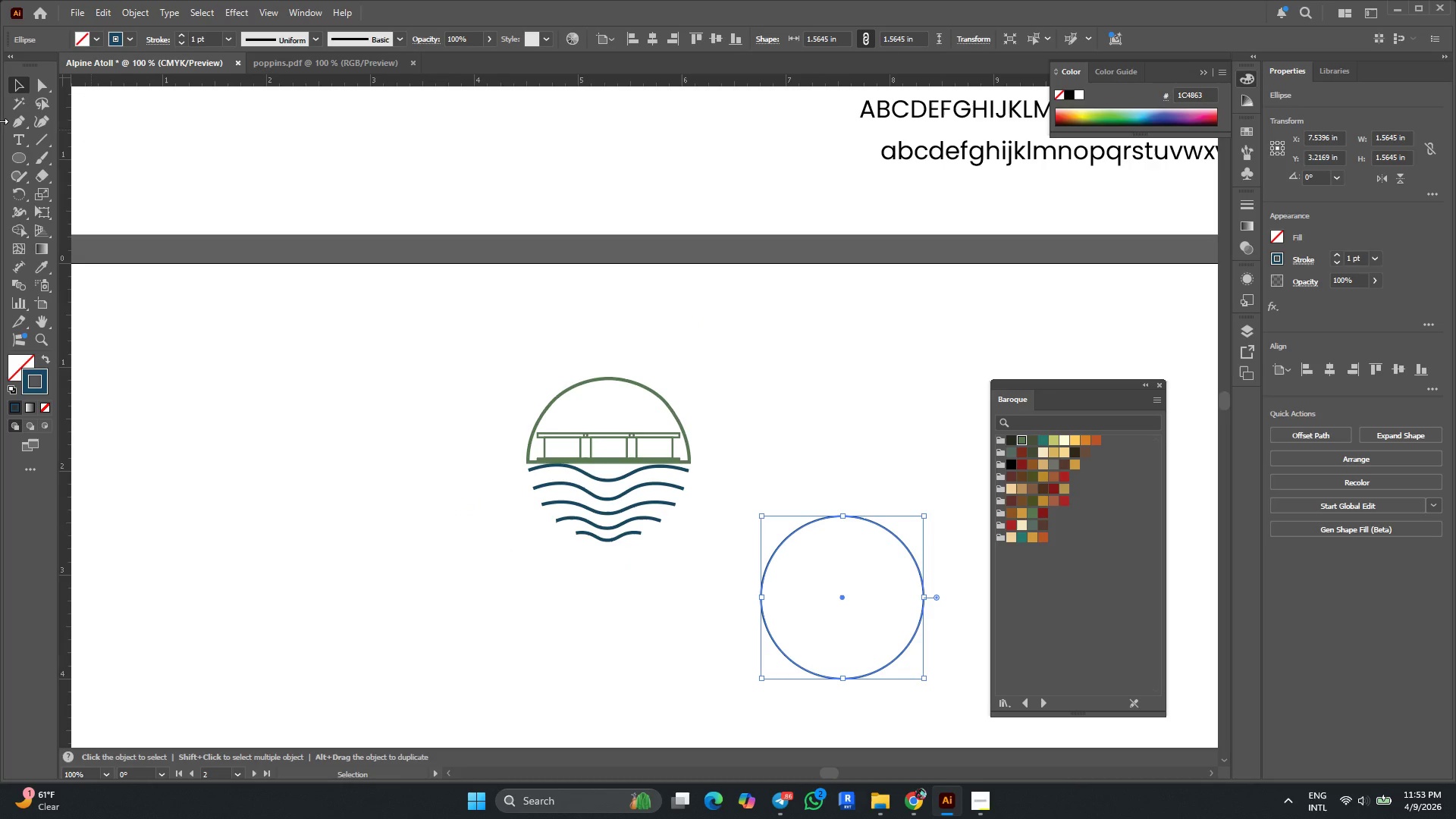 
left_click([10, 123])
 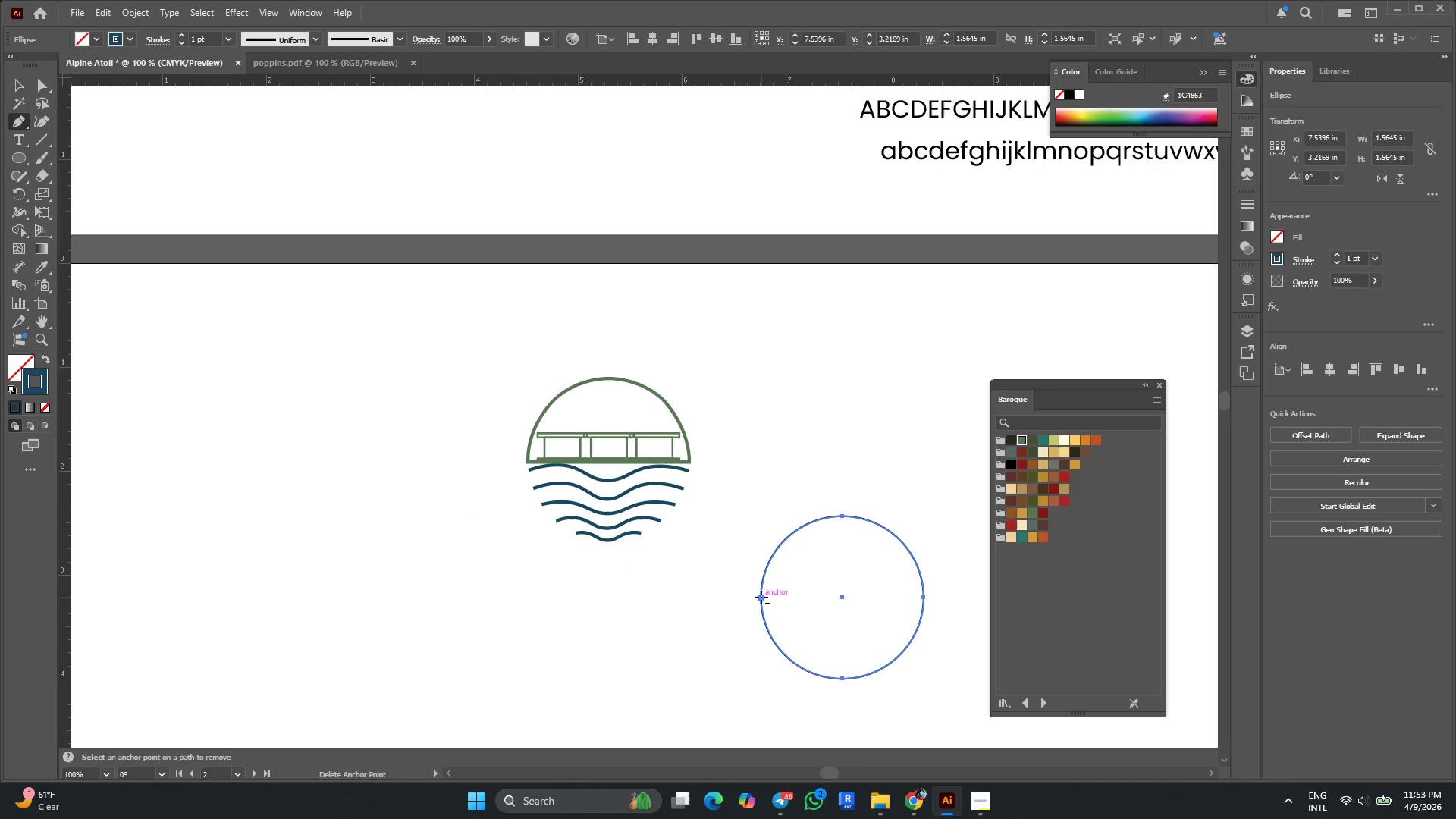 
left_click([761, 597])
 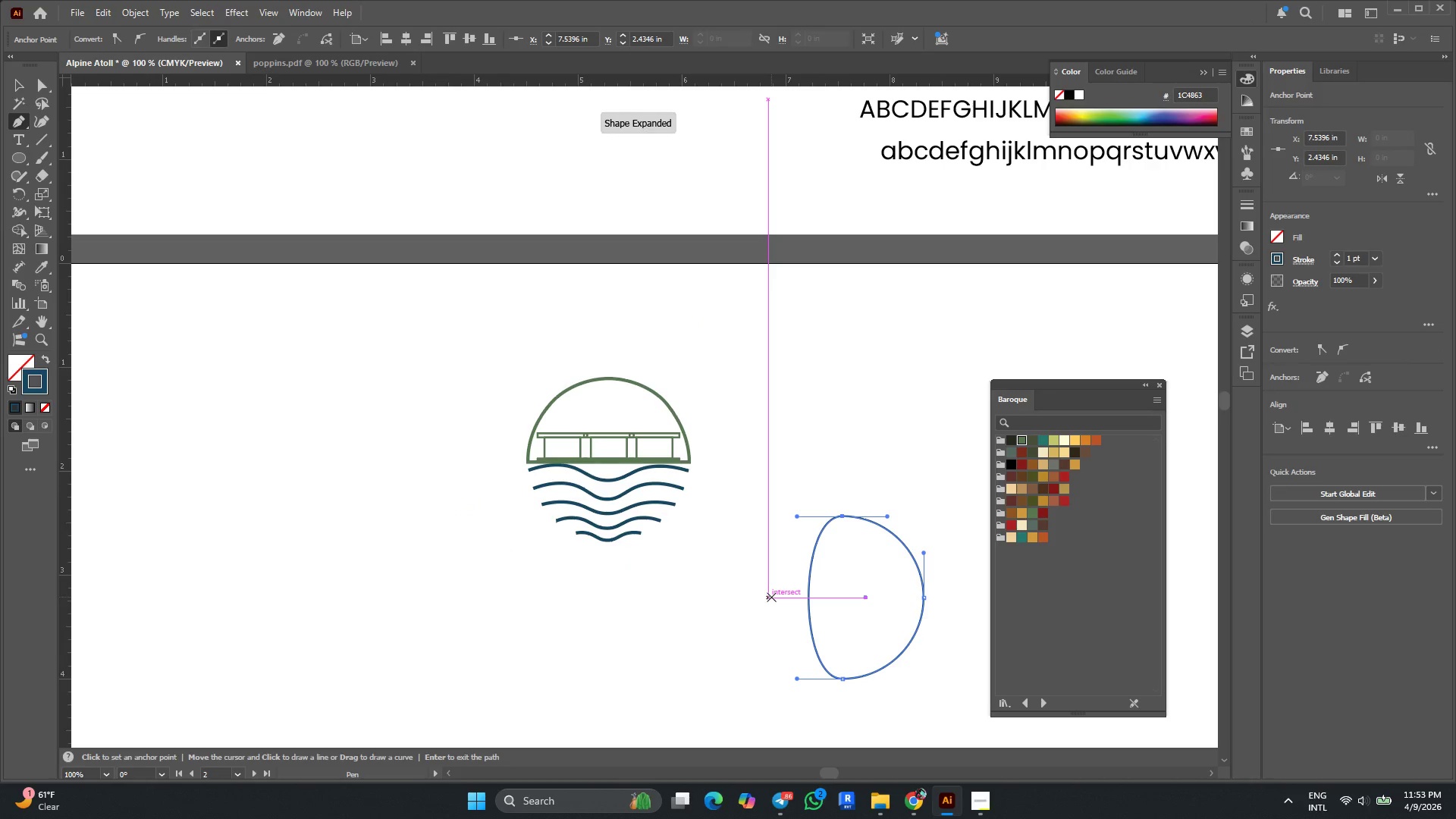 
key(Control+Z)
 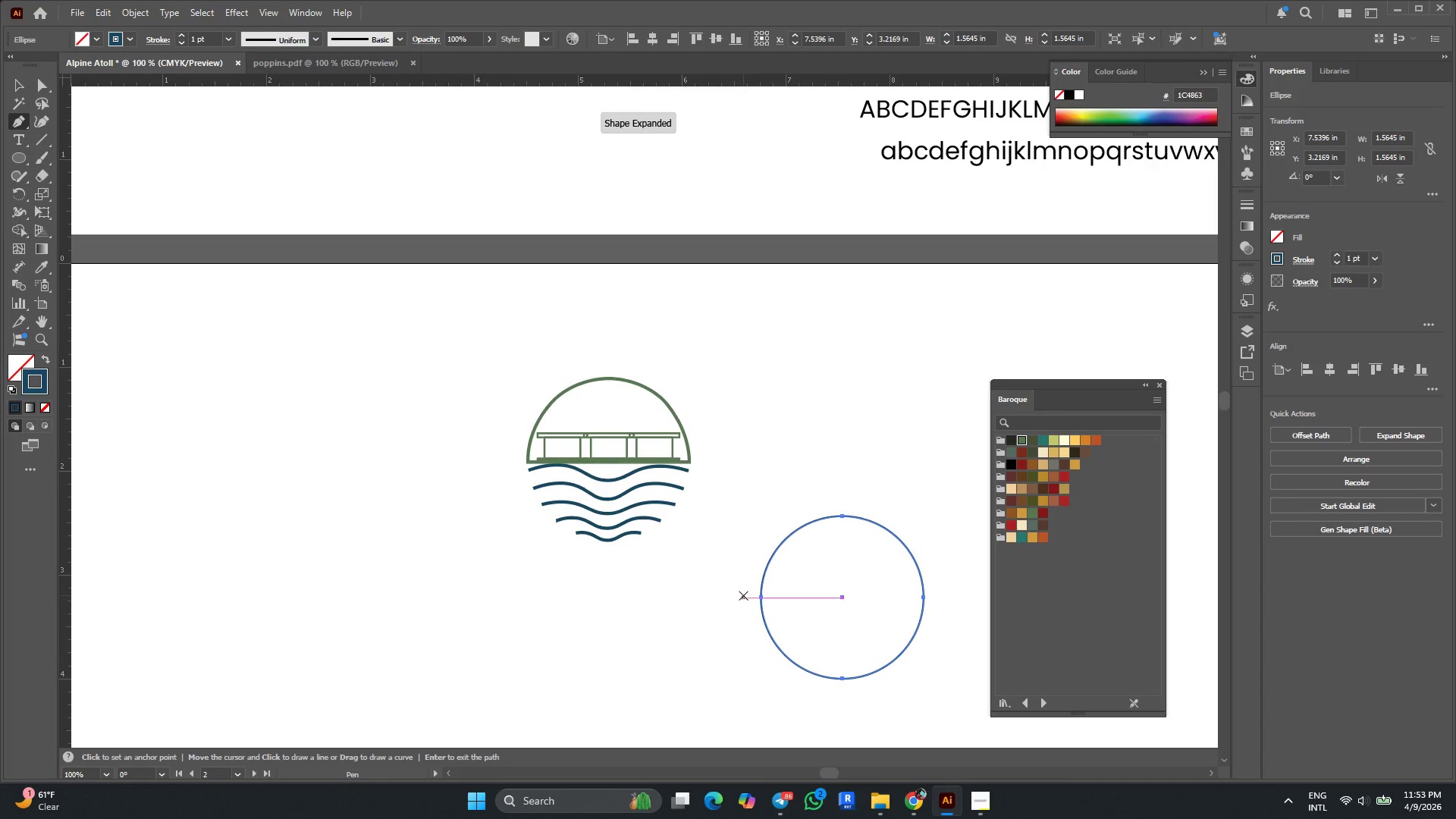 
left_click([743, 595])
 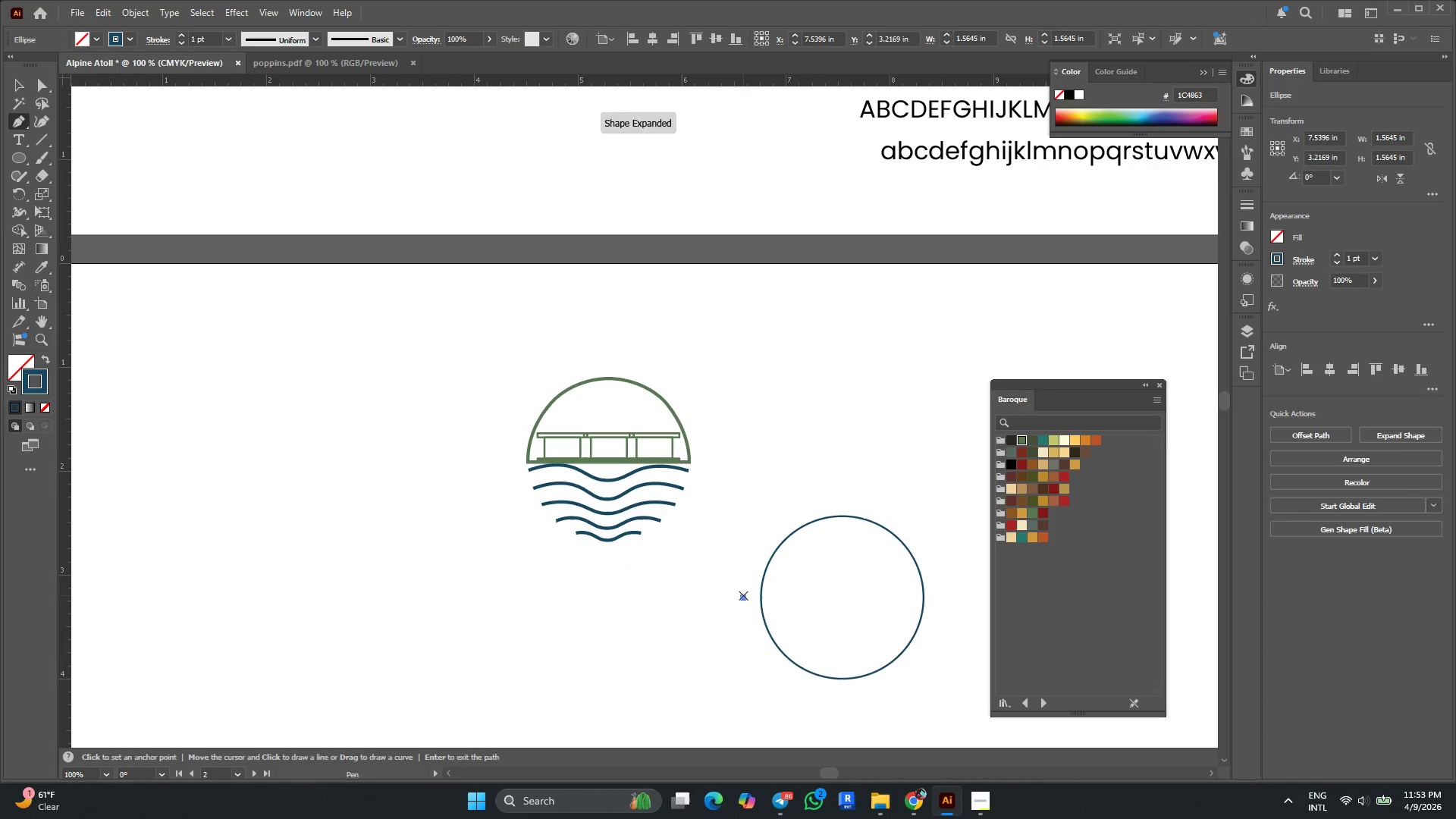 
hold_key(key=ShiftLeft, duration=2.06)
left_click([949, 592])
 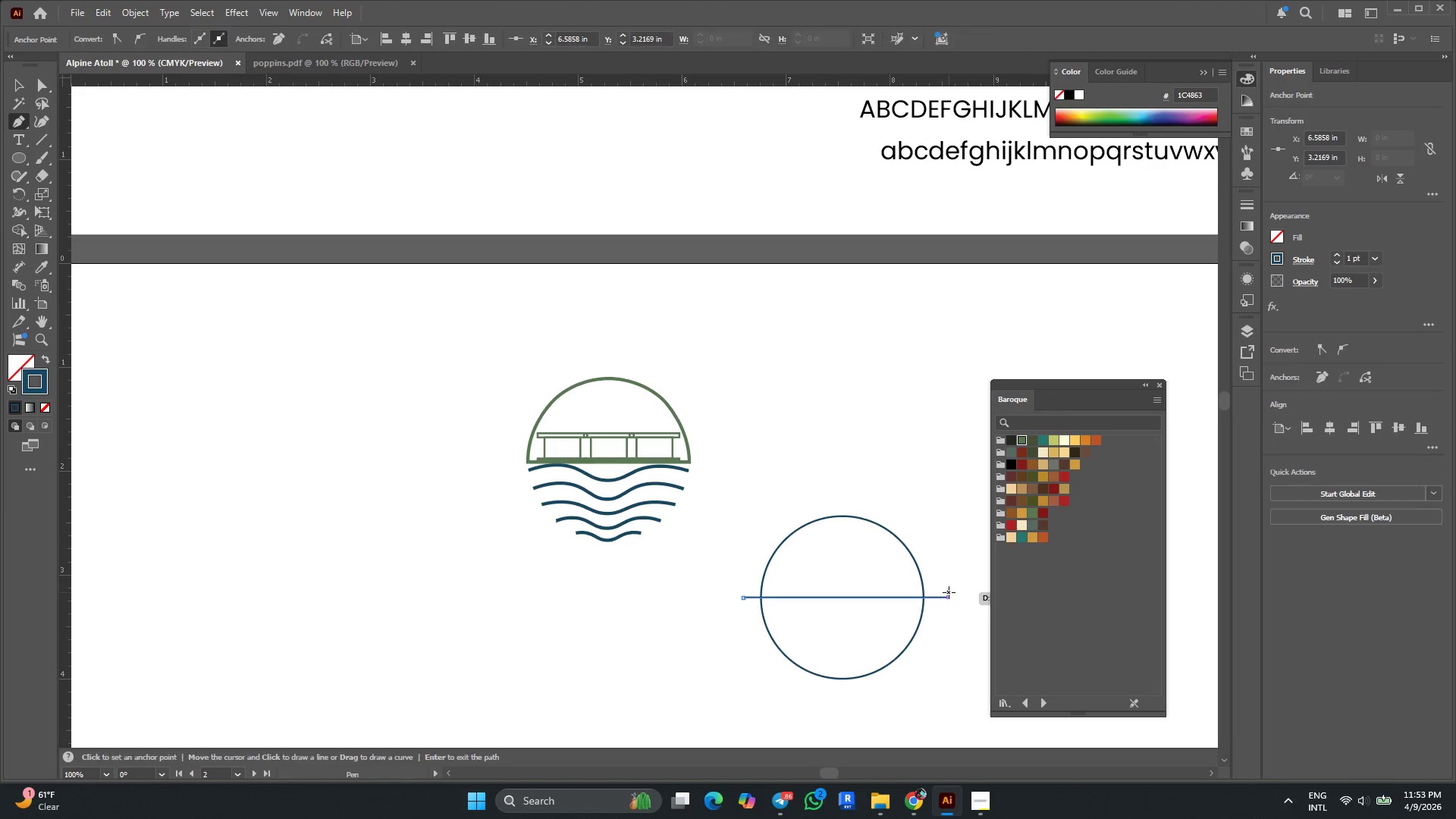 
left_click_drag(start_coordinate=[945, 588], to_coordinate=[923, 562])
 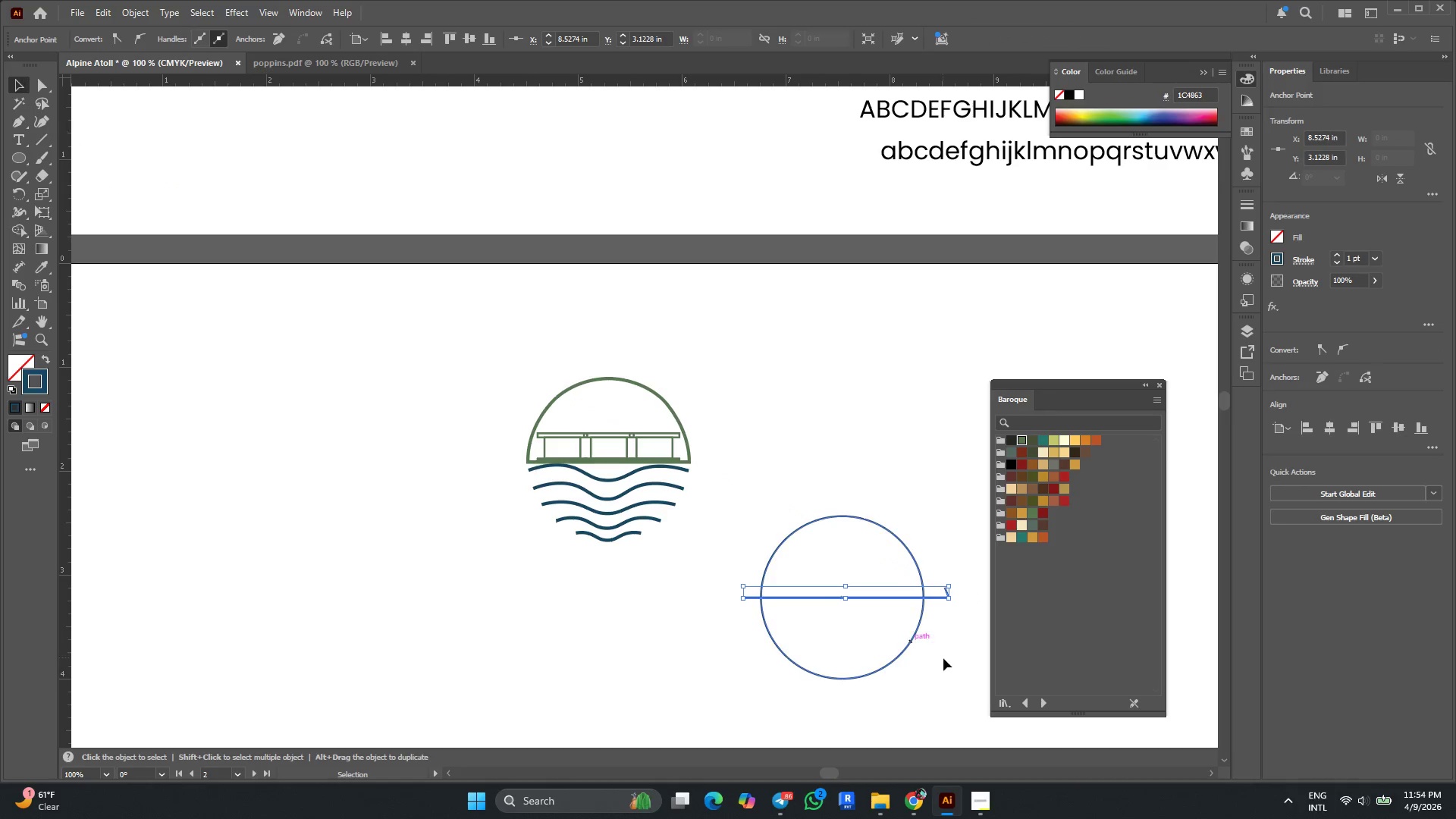 
left_click_drag(start_coordinate=[934, 681], to_coordinate=[702, 448])
 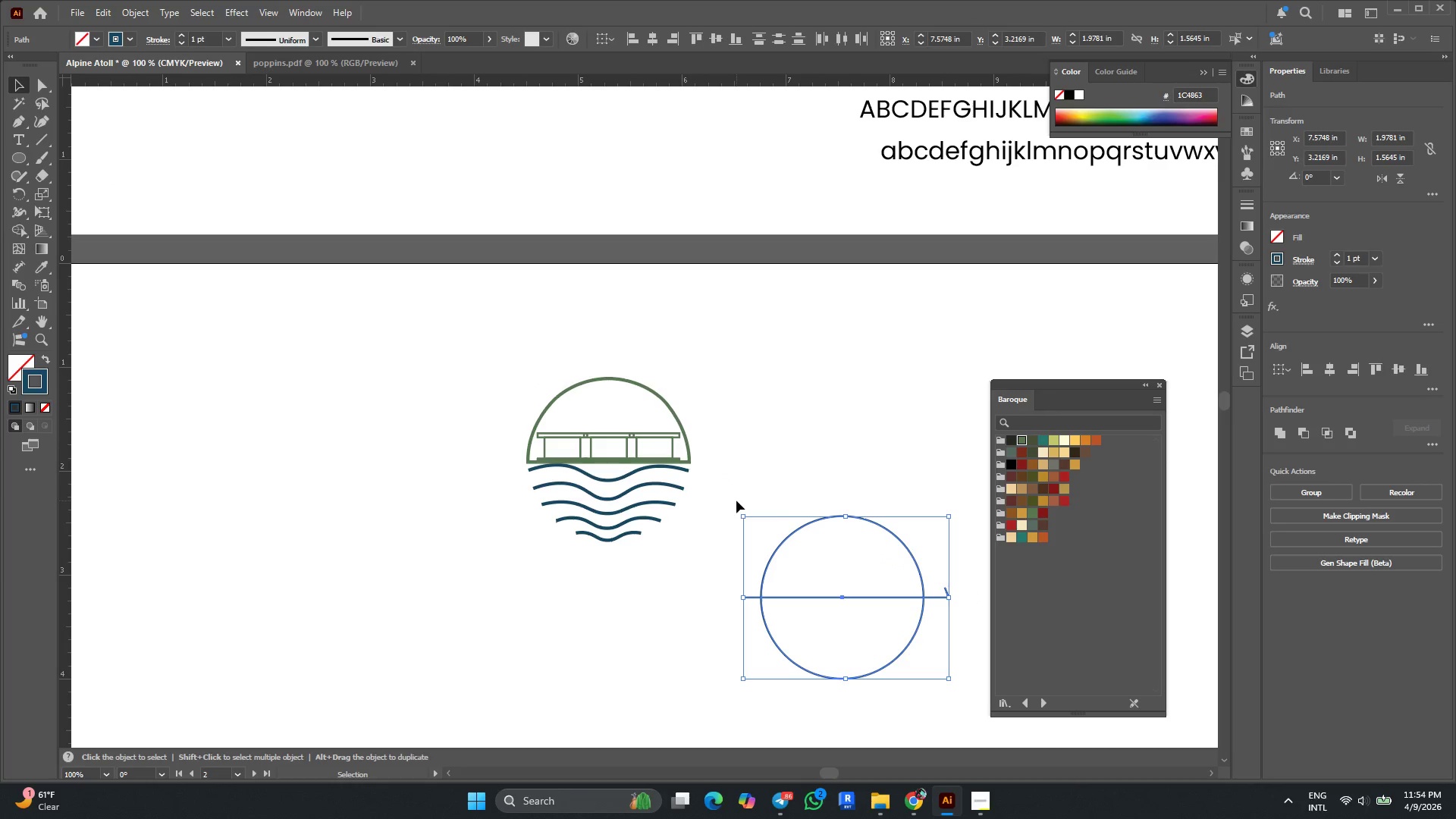 
key(Shift+M)
 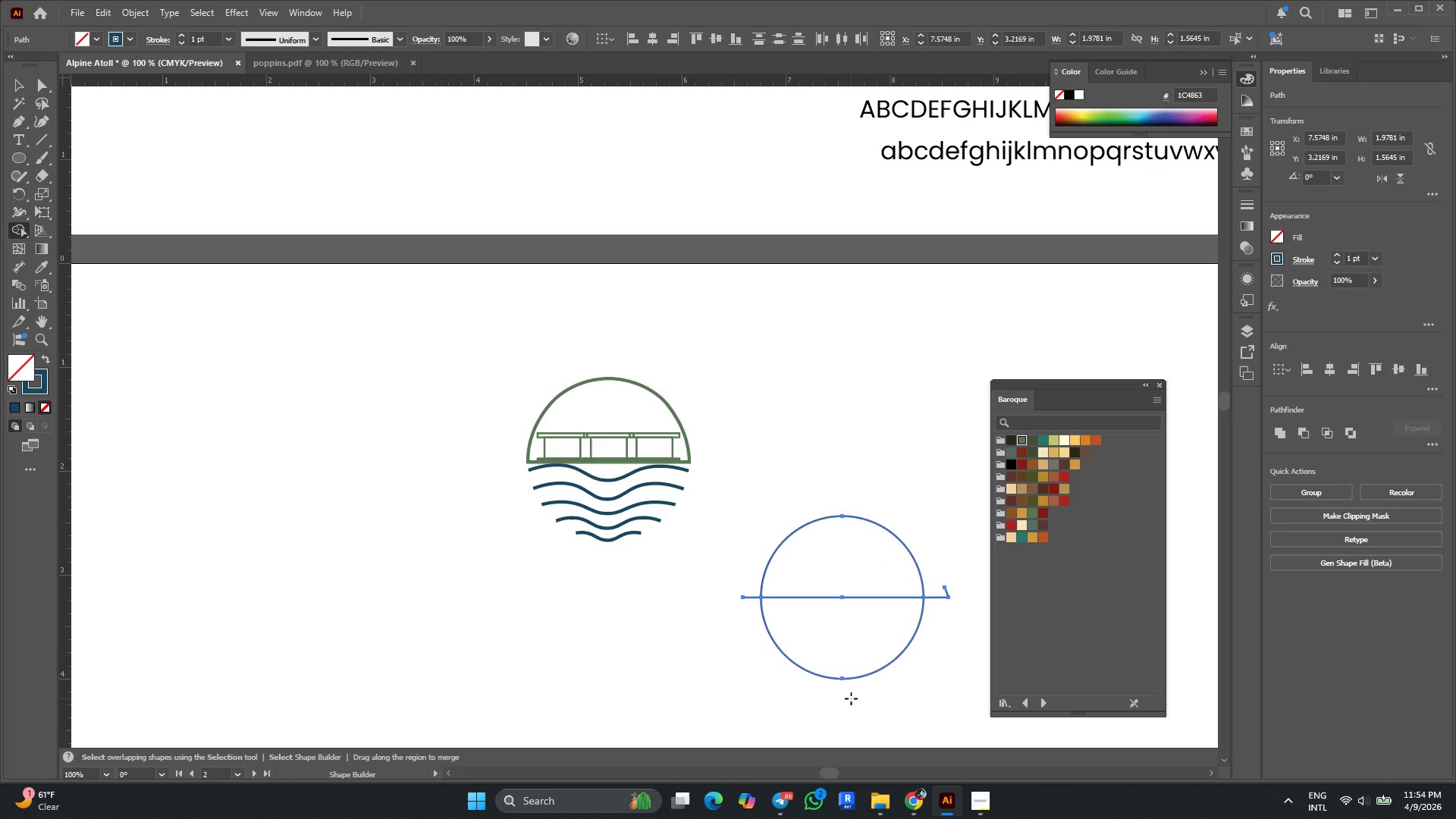 
hold_key(key=AltLeft, duration=0.34)
 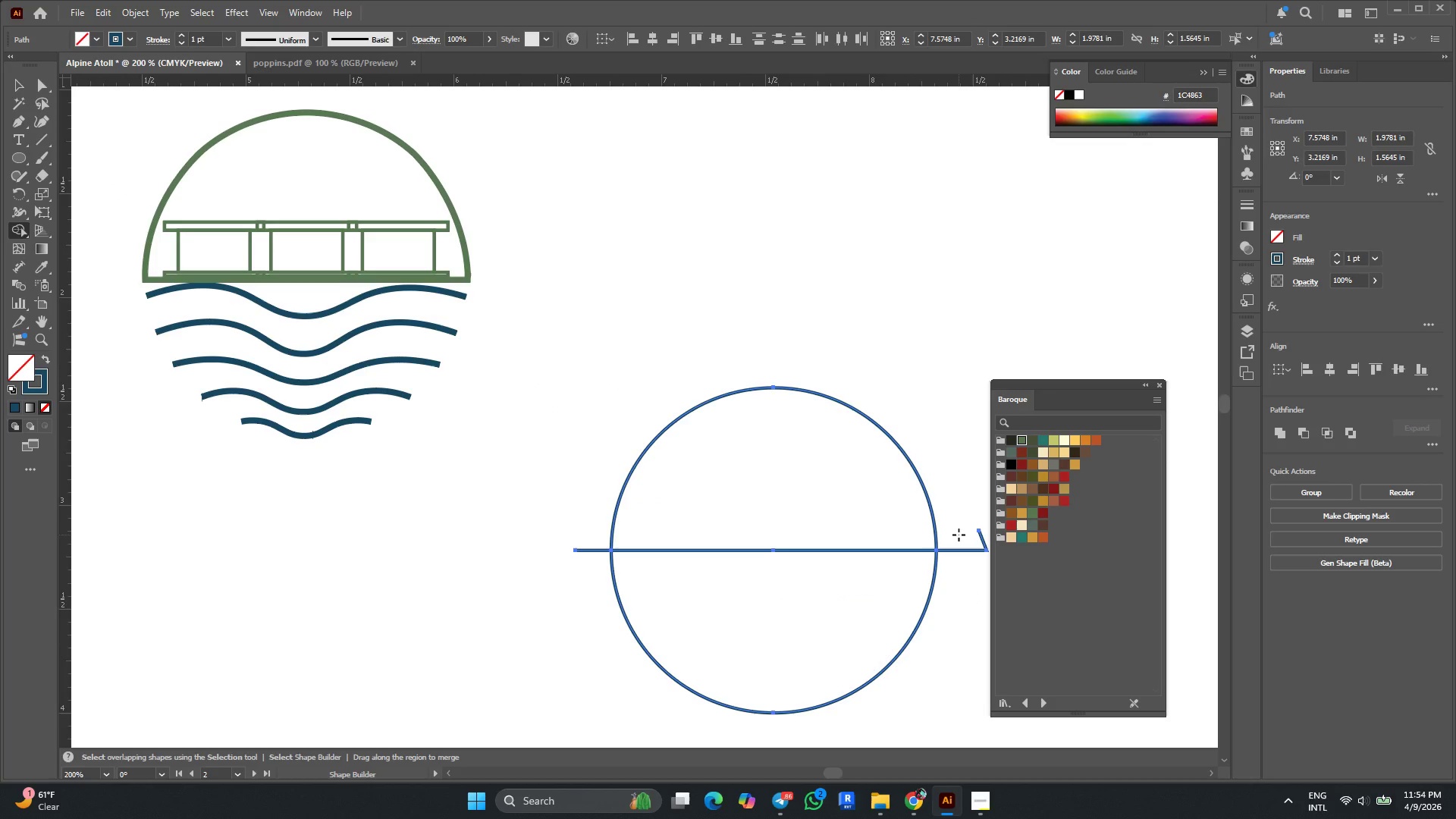 
hold_key(key=ShiftLeft, duration=1.17)
 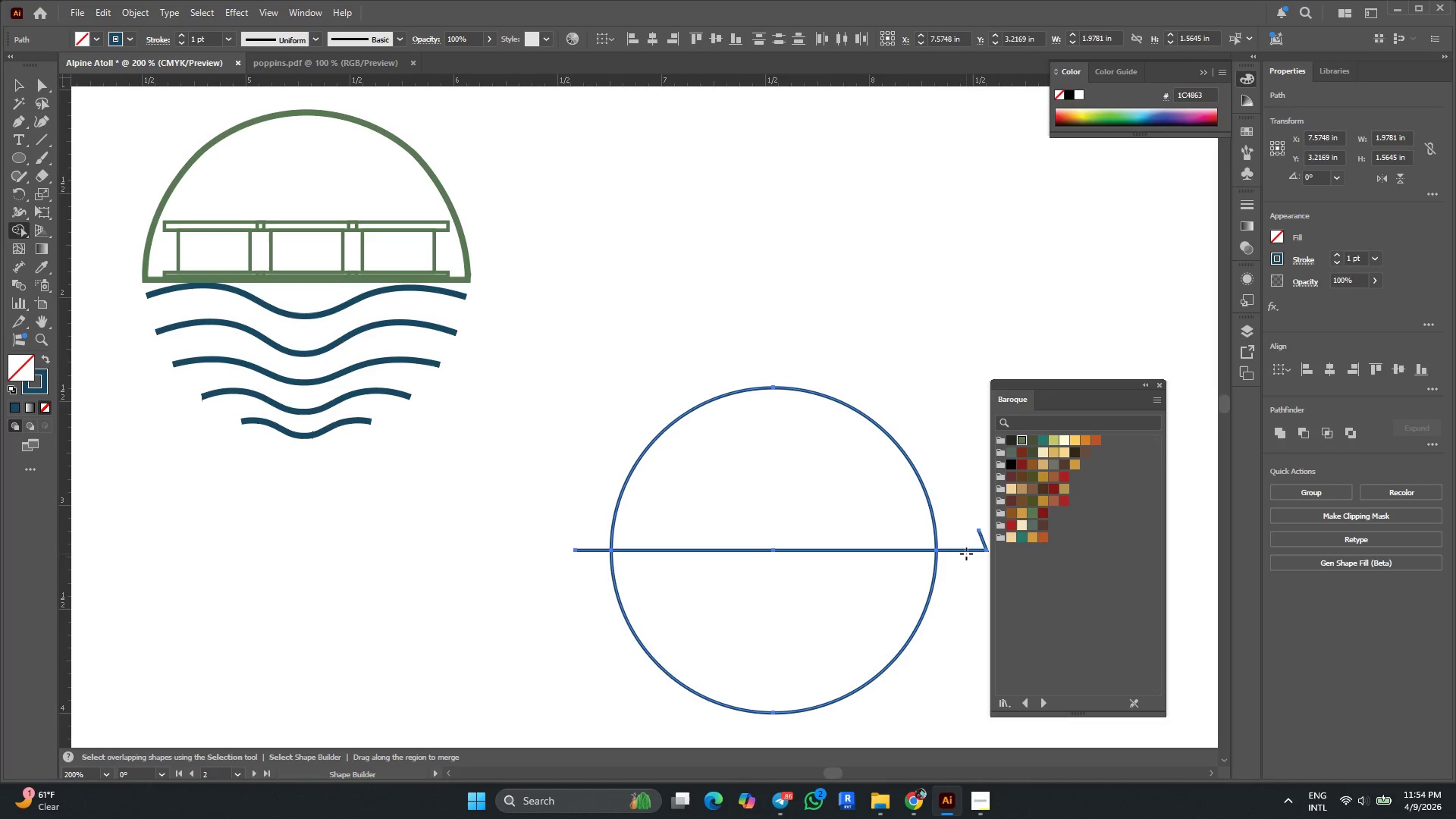 
scroll: coordinate [911, 645], scroll_direction: up, amount: 1.0
 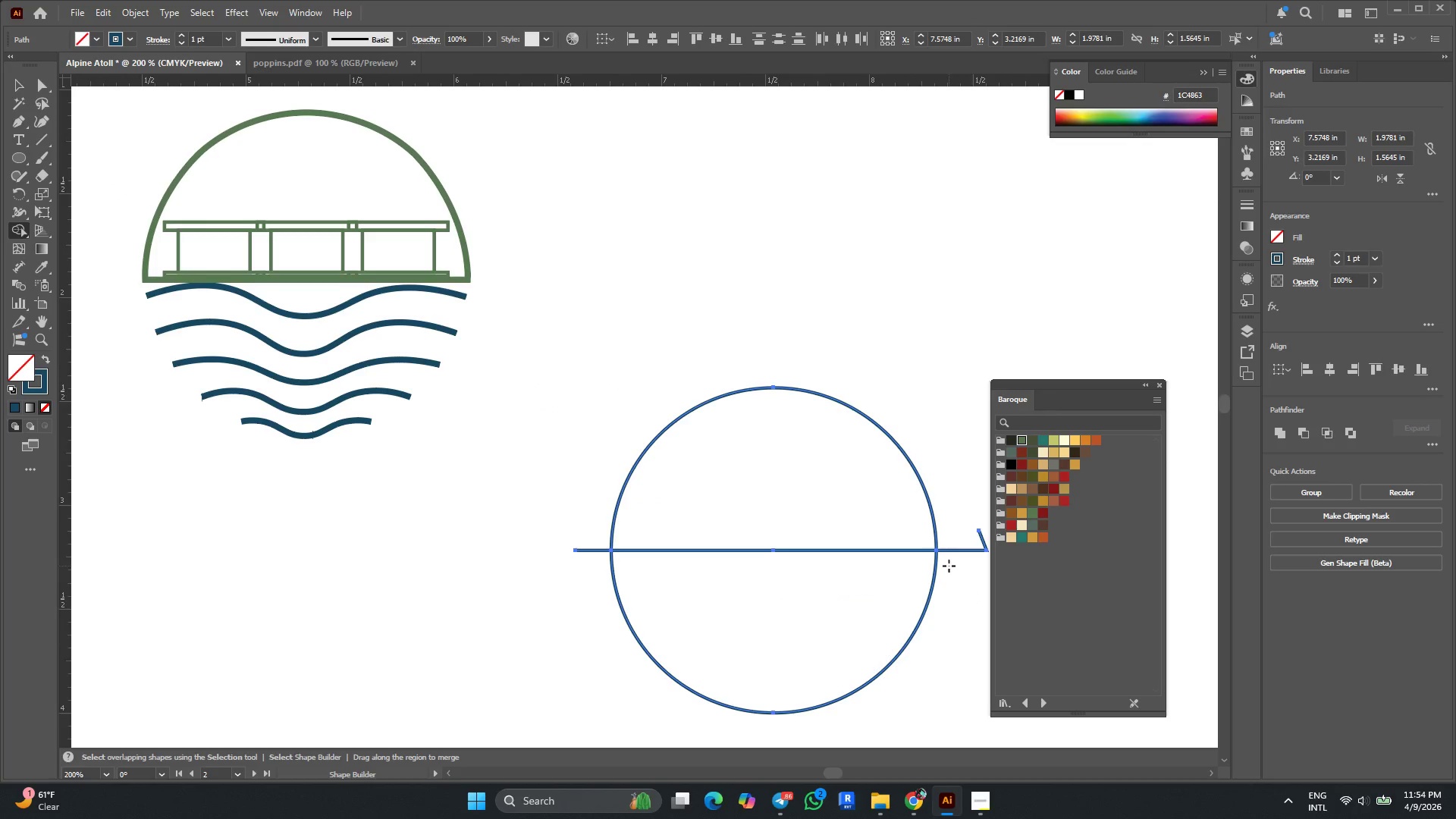 
left_click_drag(start_coordinate=[959, 535], to_coordinate=[965, 573])
 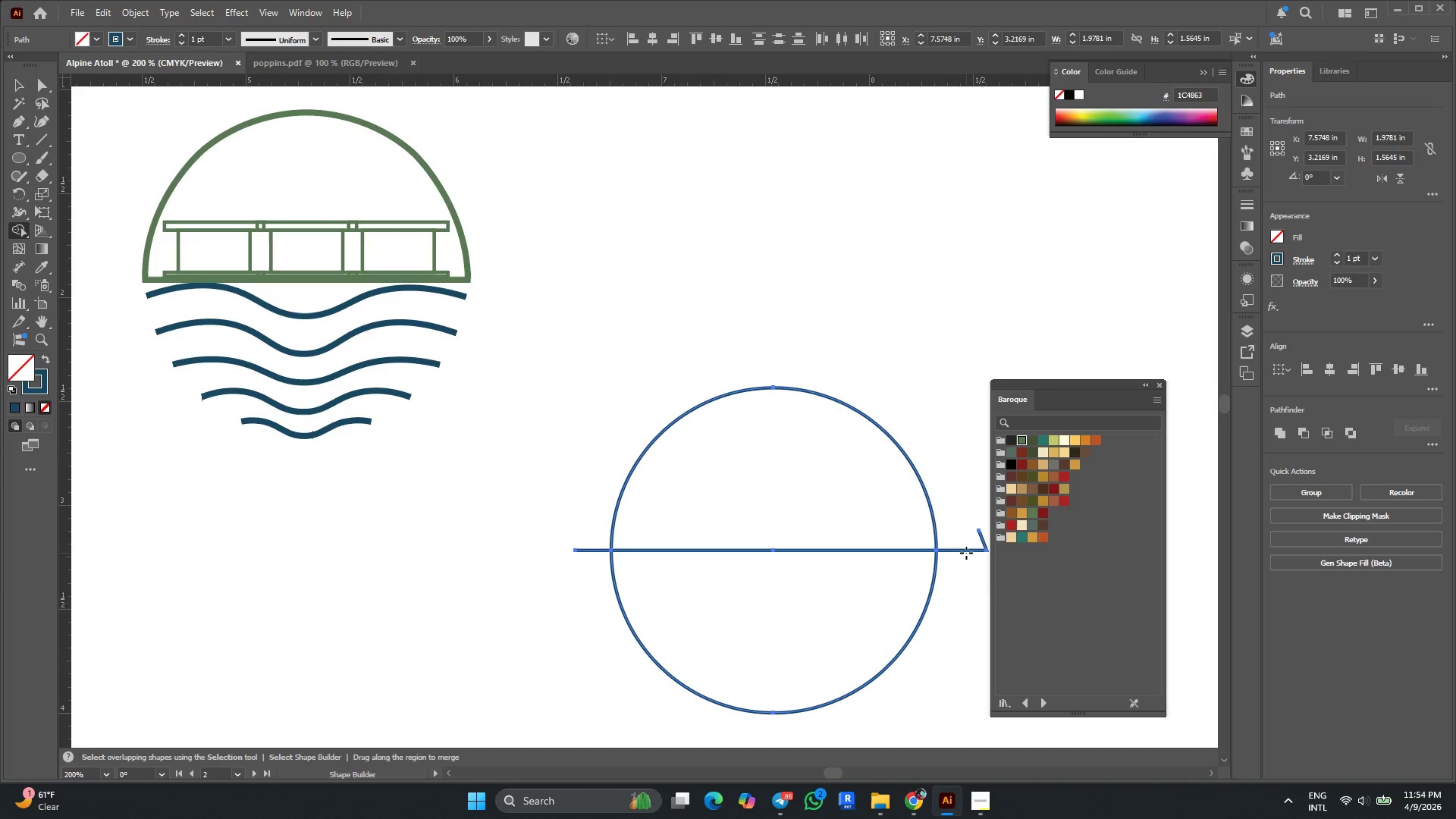 
hold_key(key=AltLeft, duration=3.14)
left_click_drag(start_coordinate=[965, 521], to_coordinate=[970, 577])
 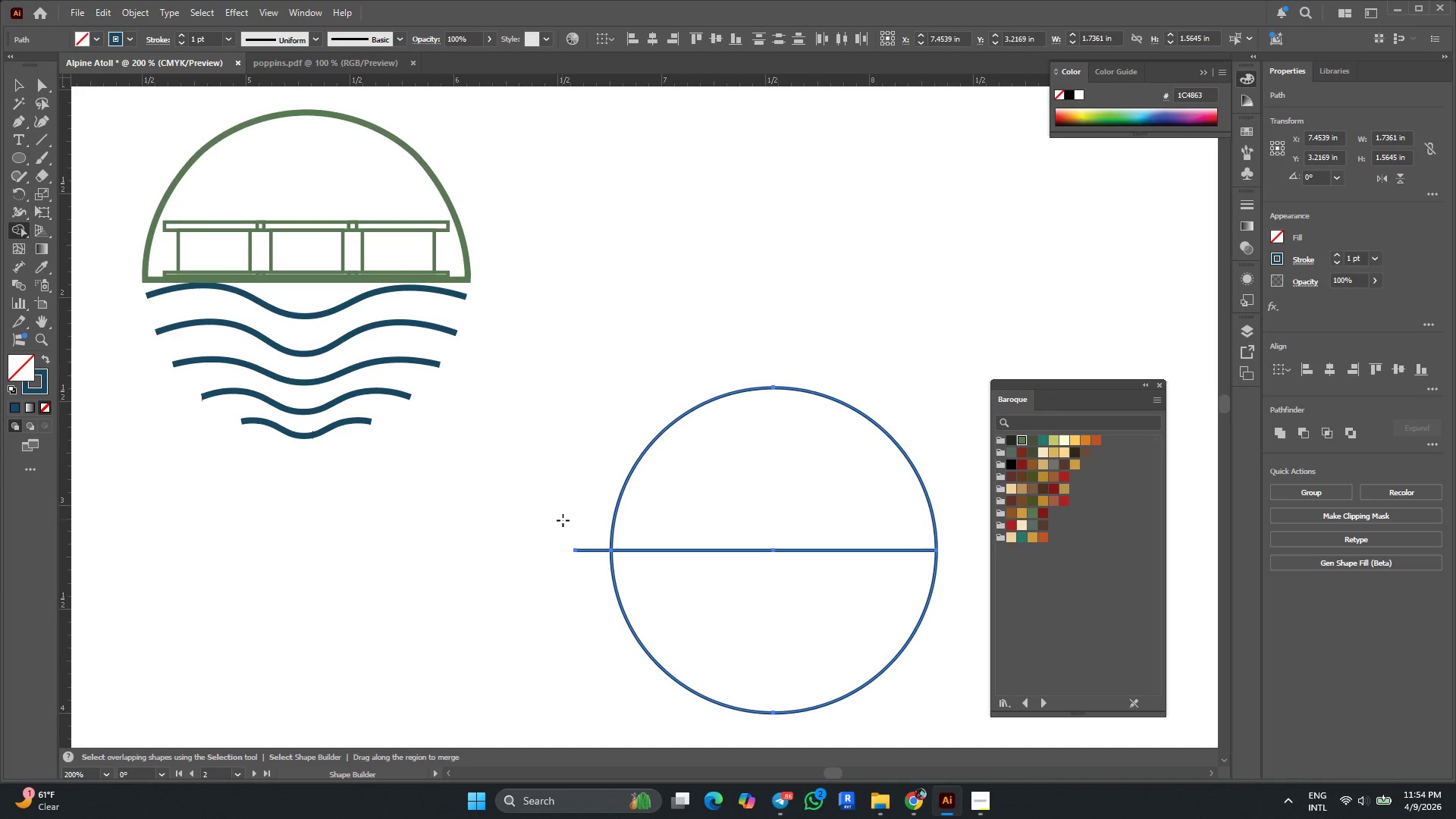 
left_click_drag(start_coordinate=[582, 530], to_coordinate=[592, 585])
 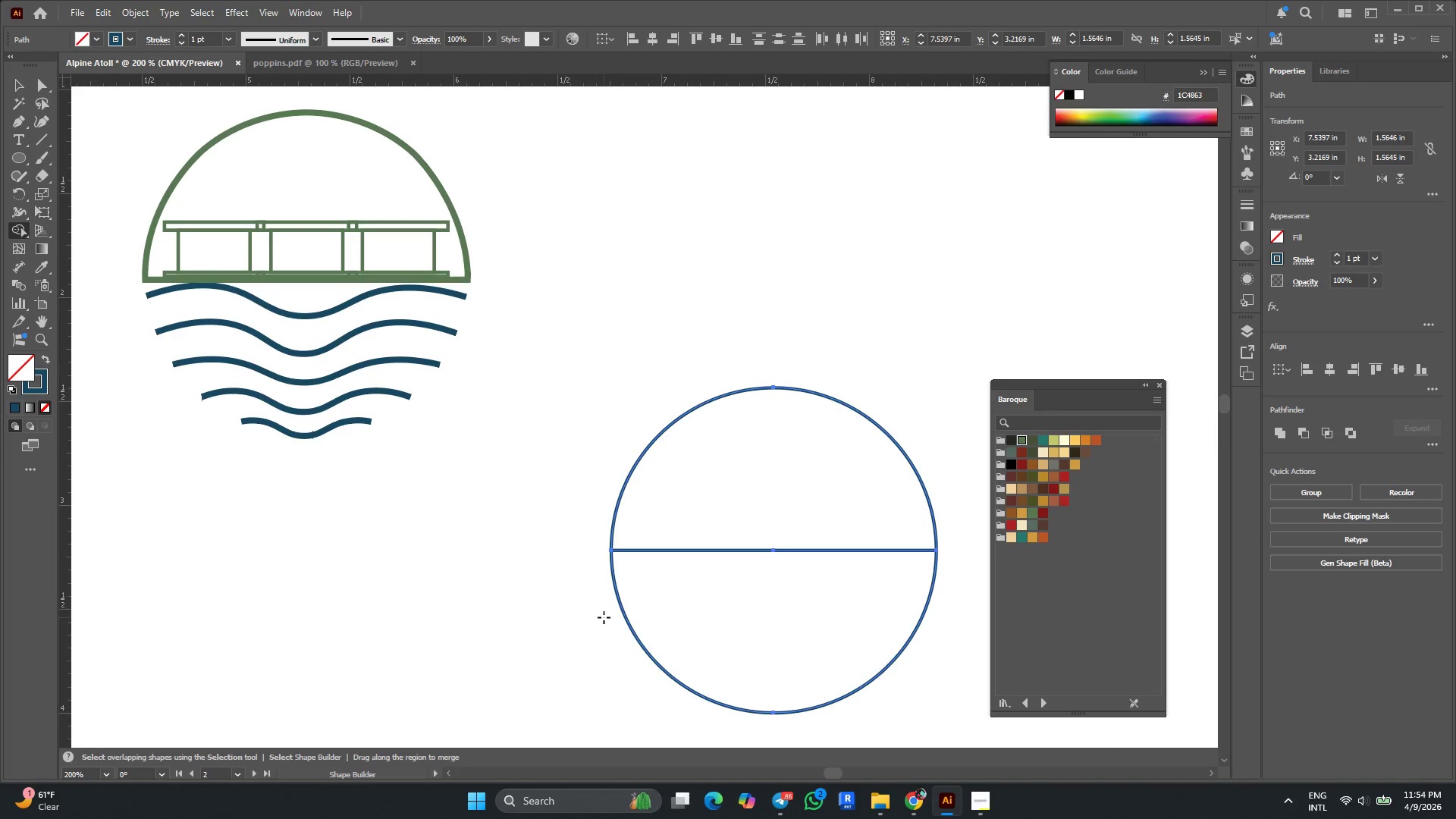 
left_click_drag(start_coordinate=[604, 617], to_coordinate=[768, 645])
 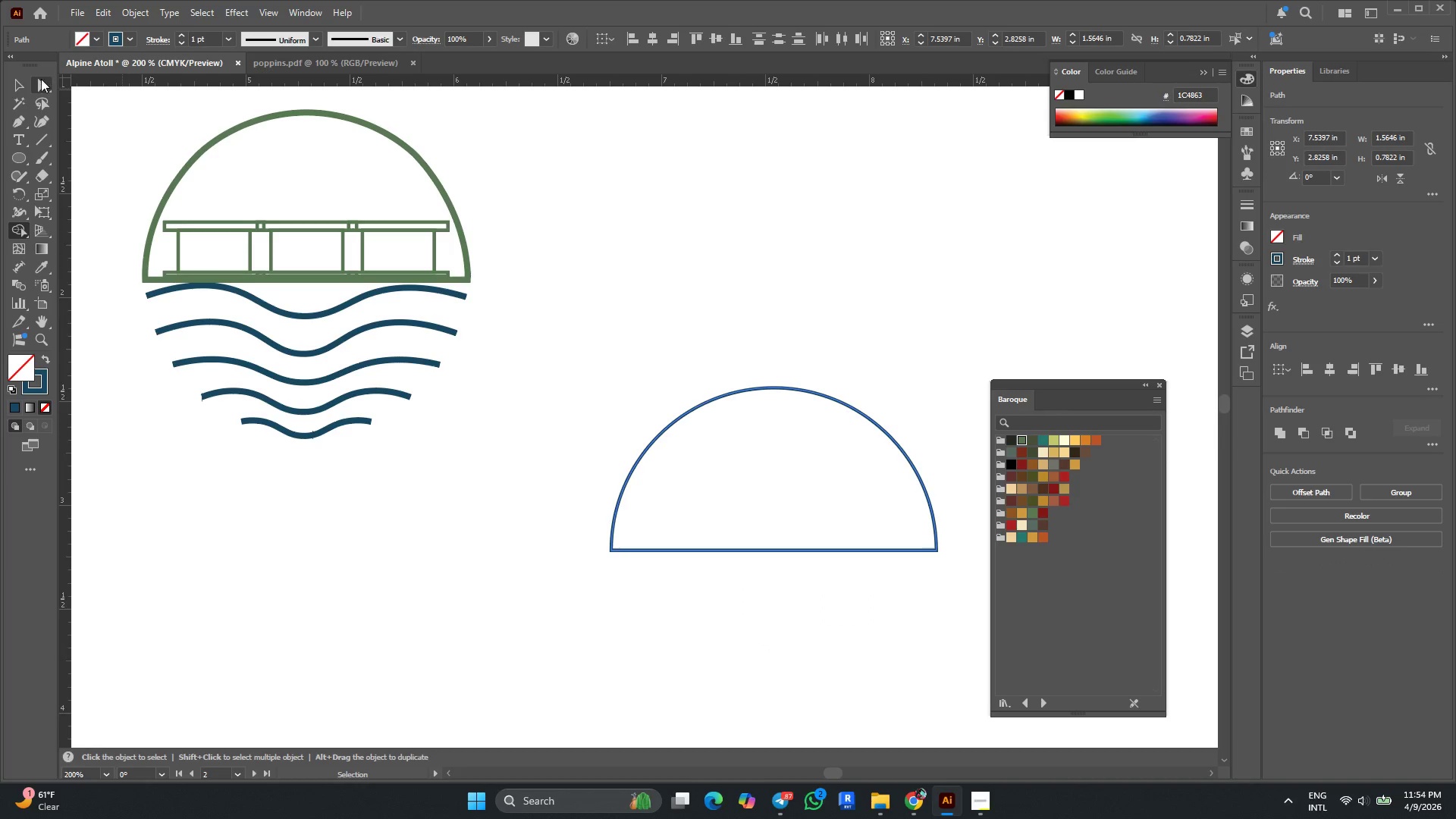 
left_click([21, 83])
 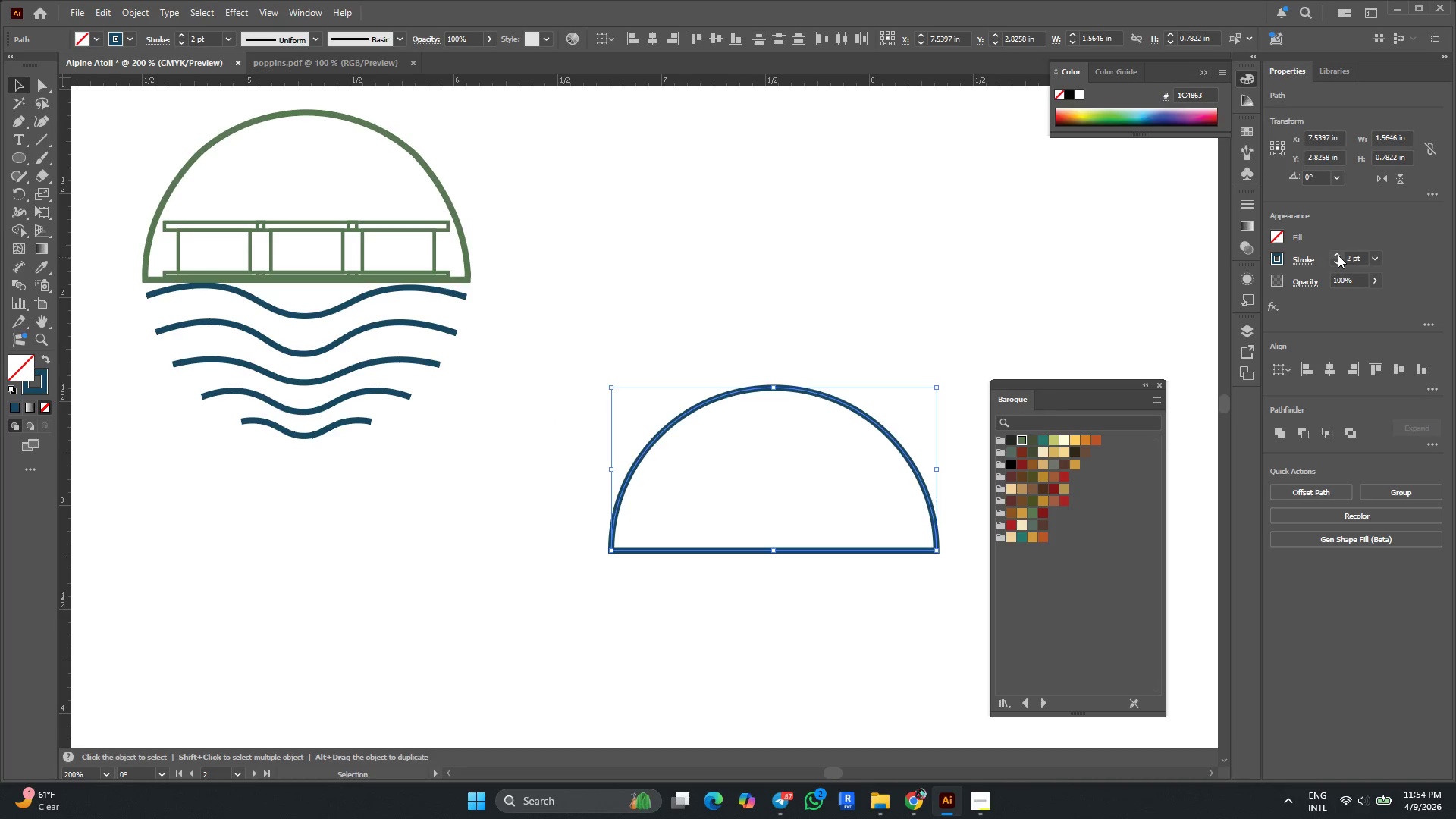 
left_click([1272, 260])
 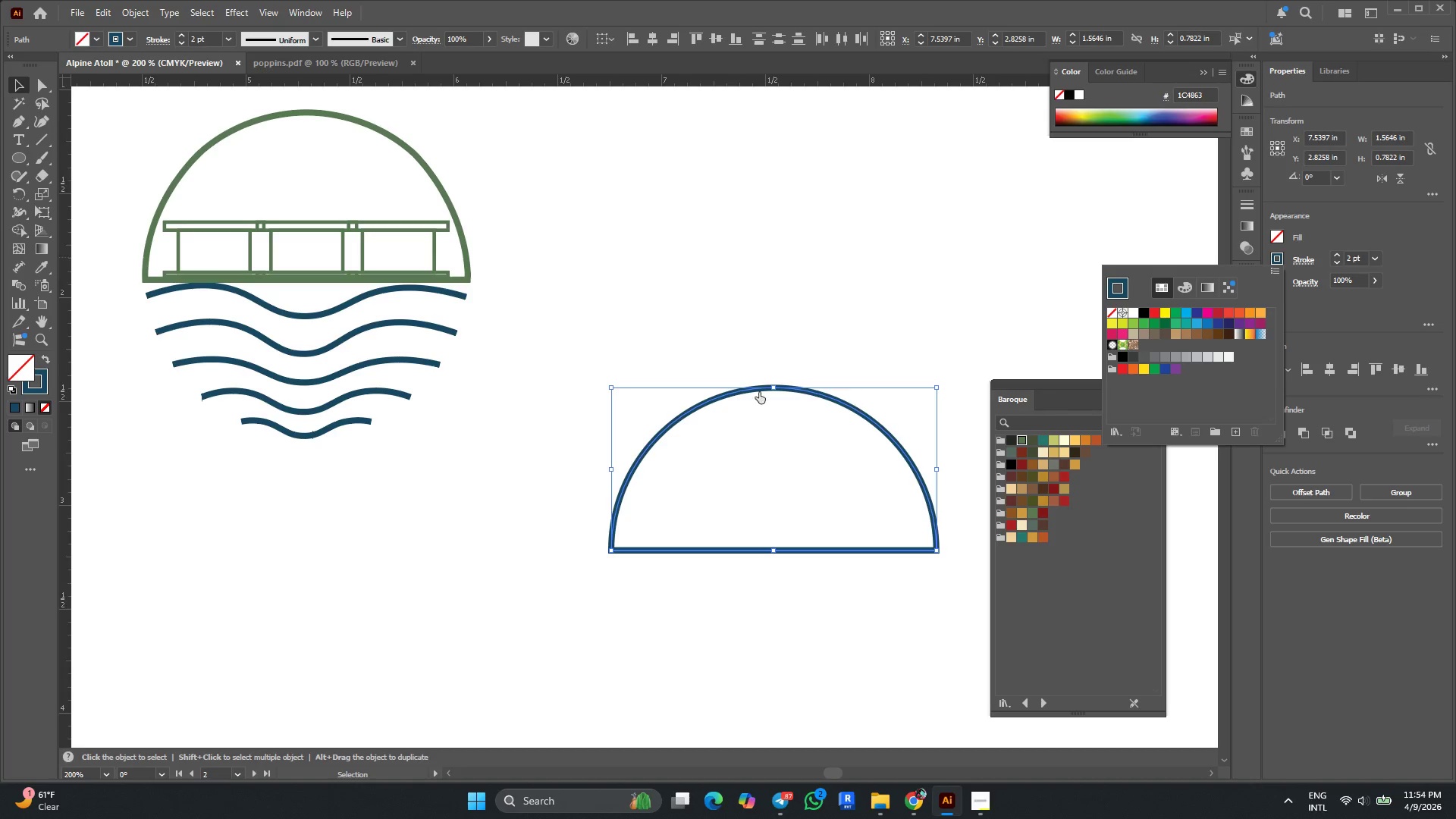 
left_click([670, 330])
 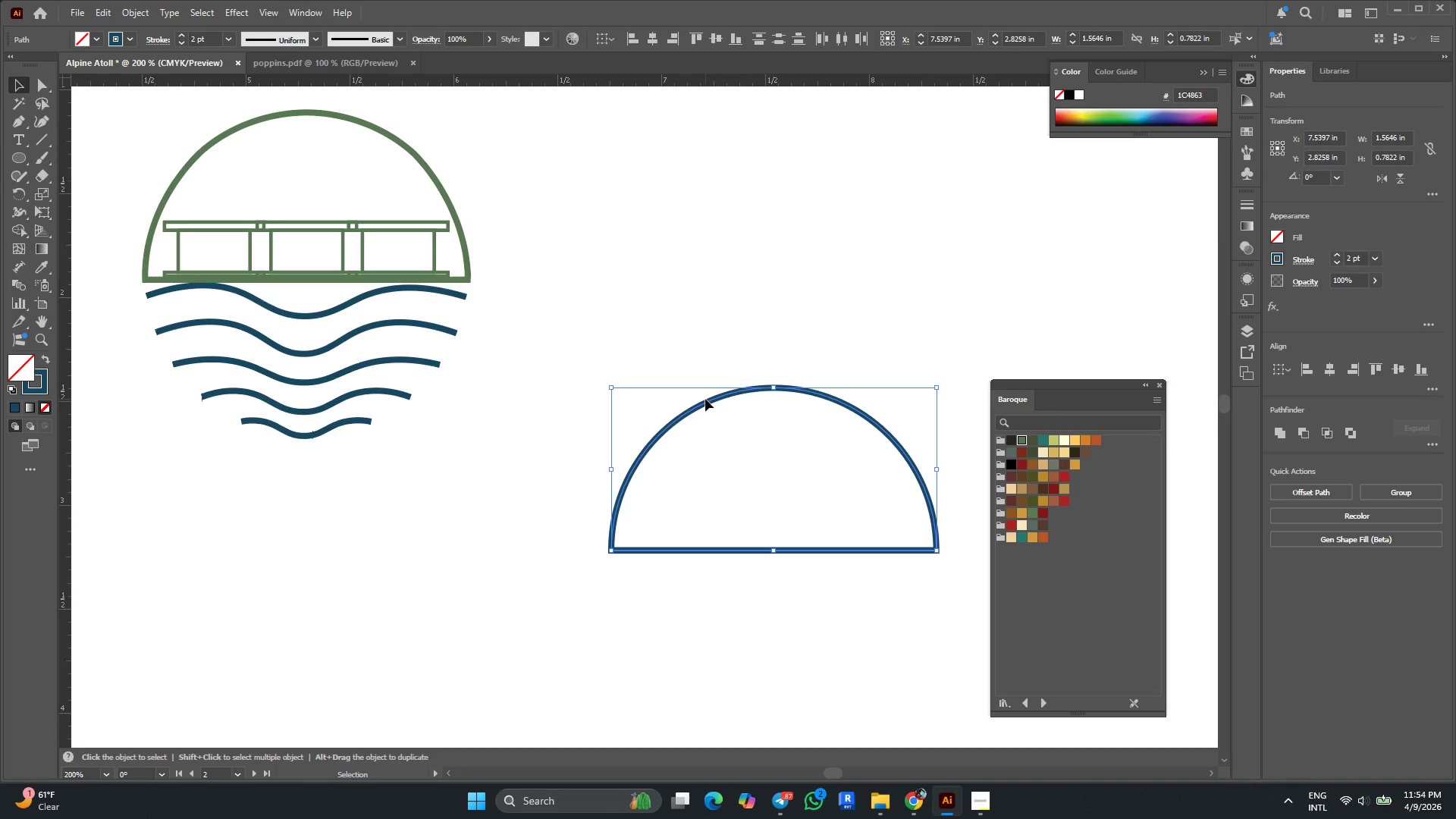 
key(I)
 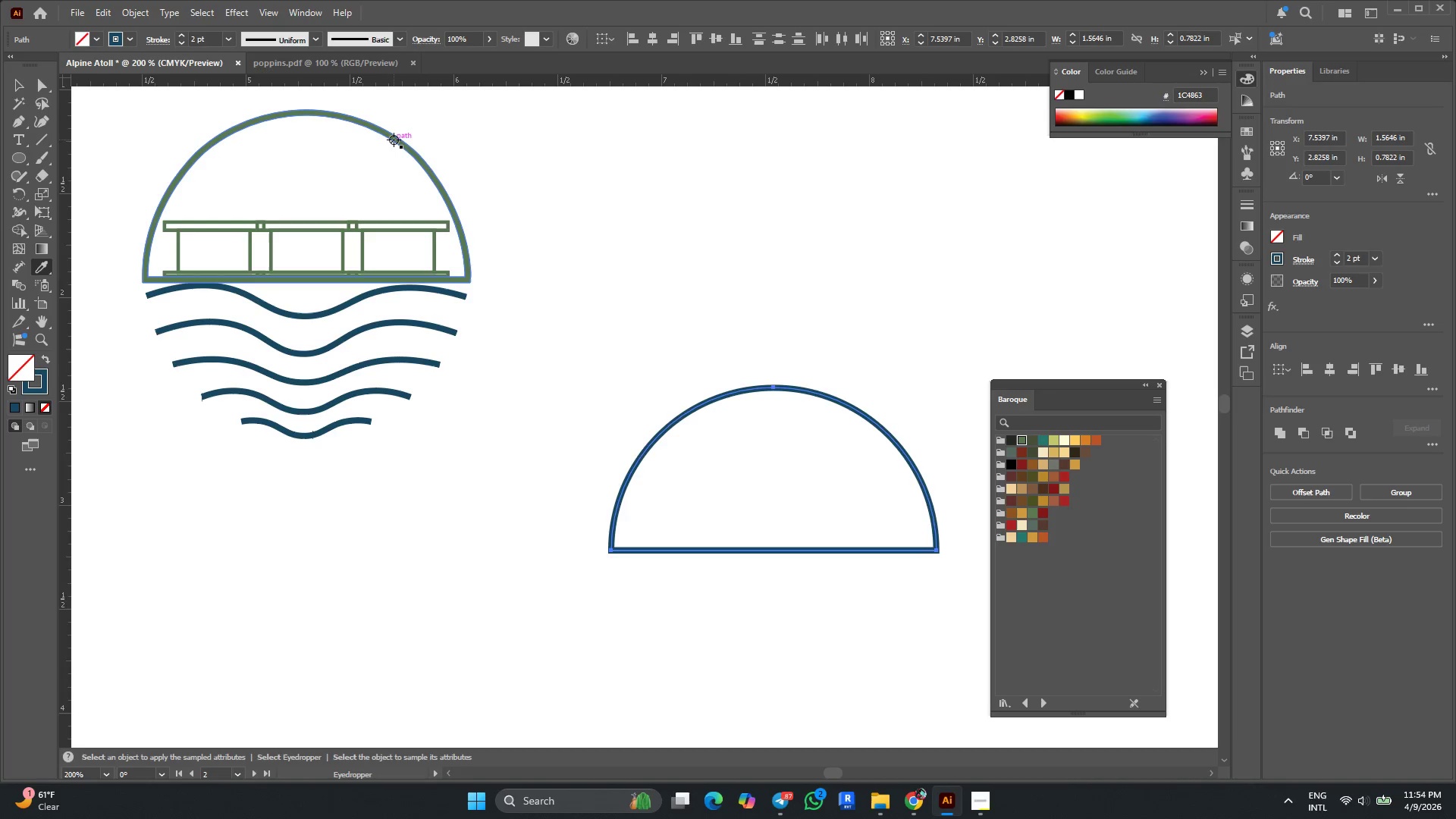 
left_click([394, 139])
 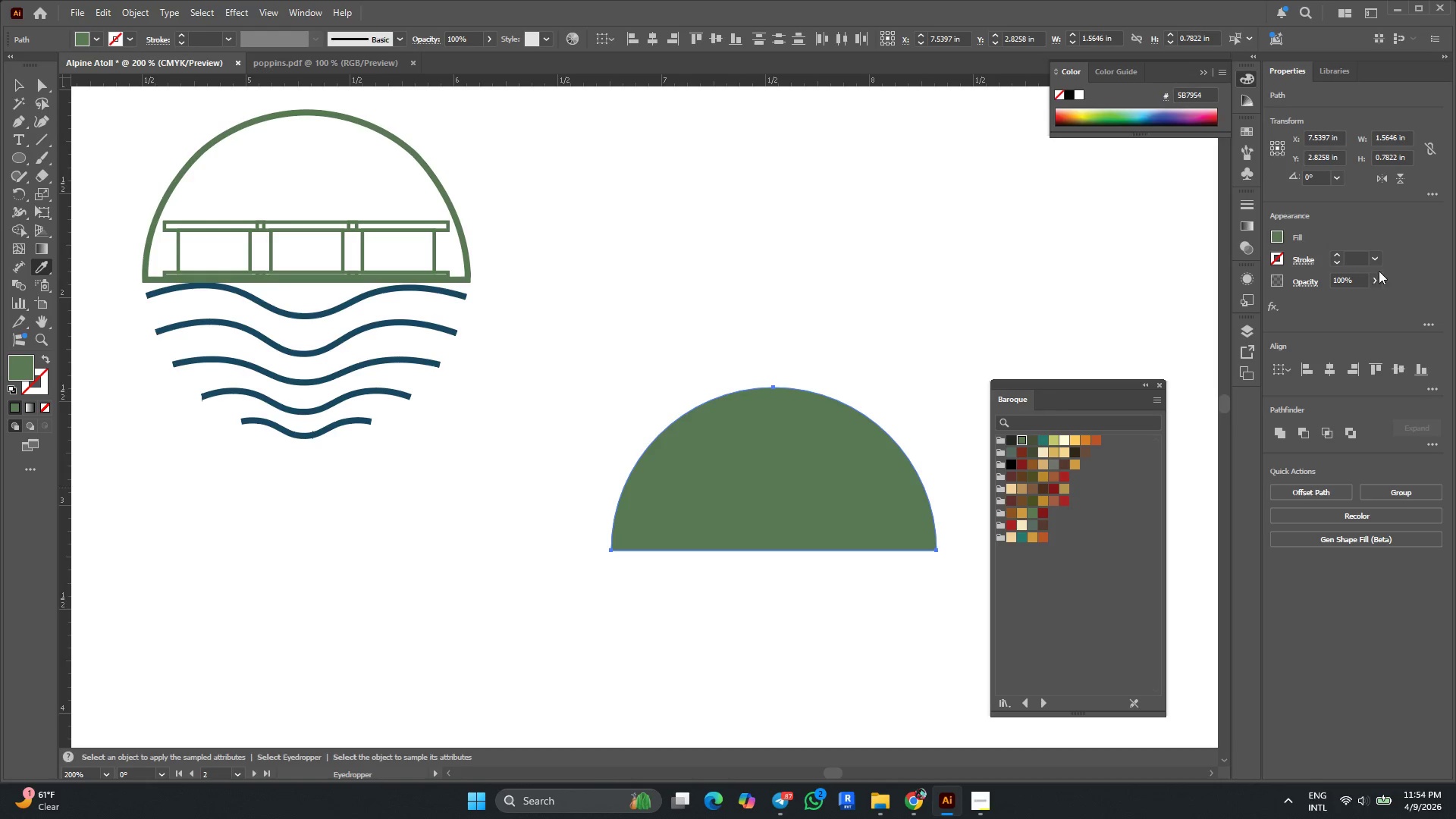 
key(Control+Z)
 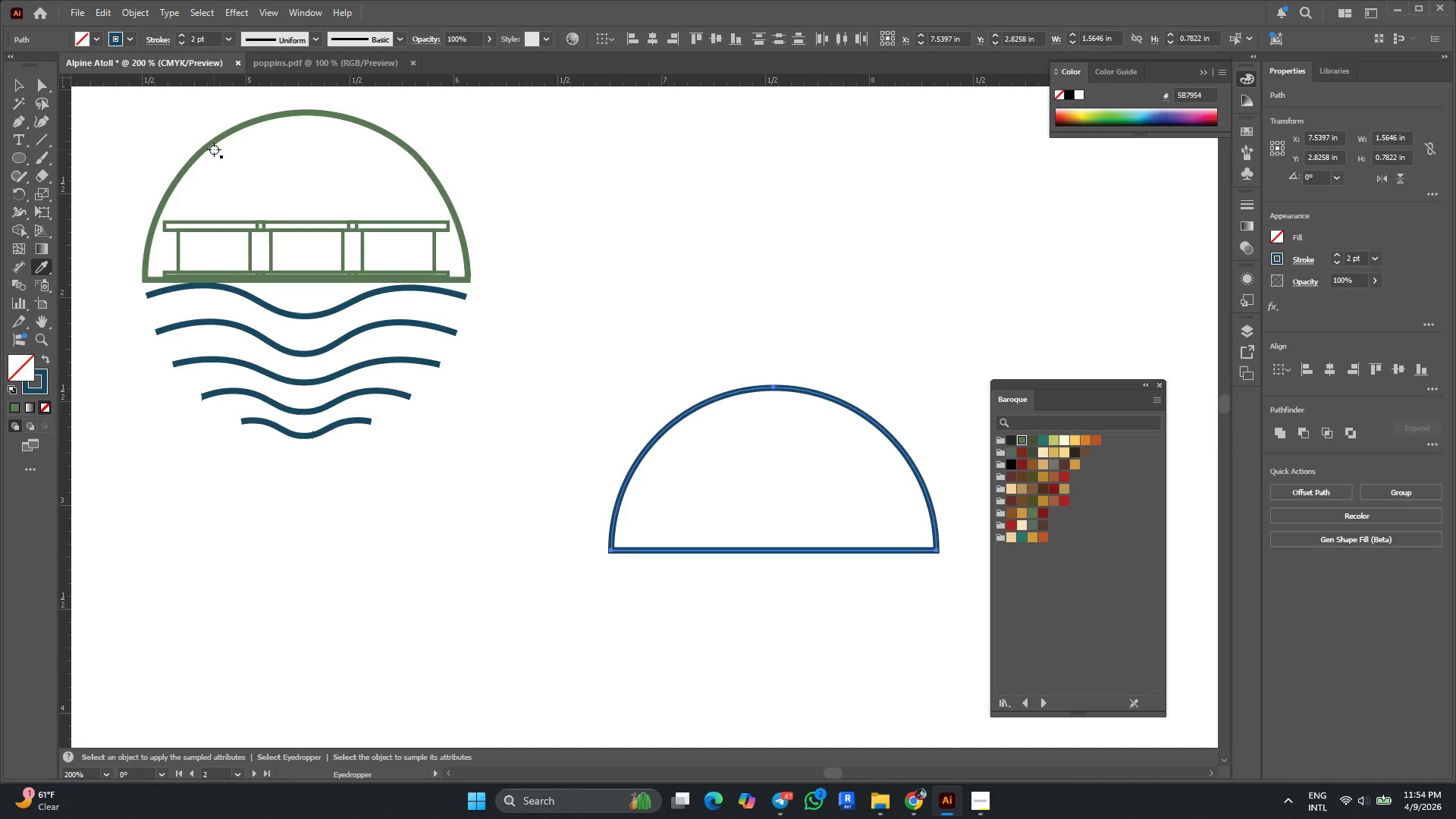 
left_click([215, 143])
 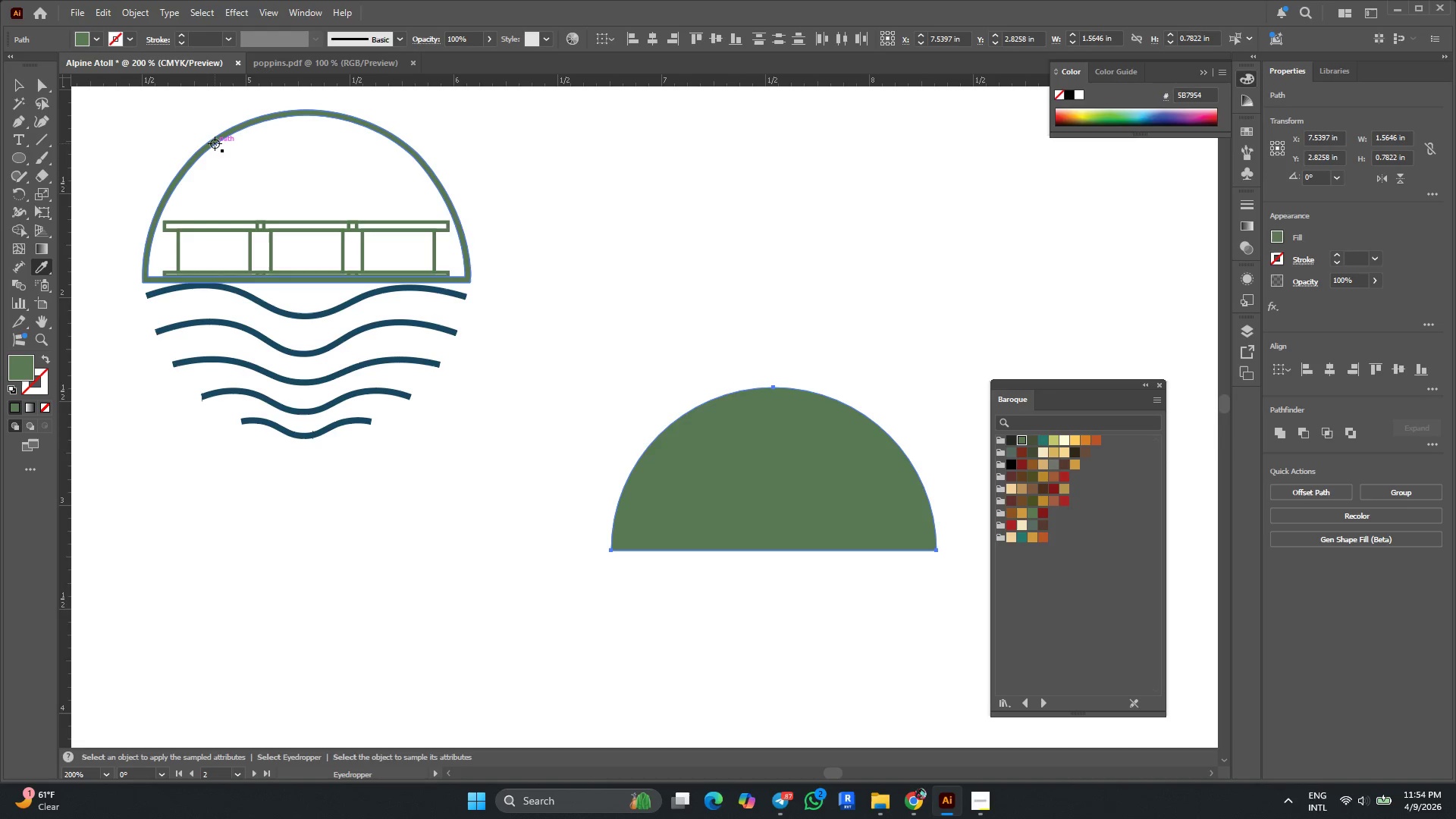 
key(Control+Z)
 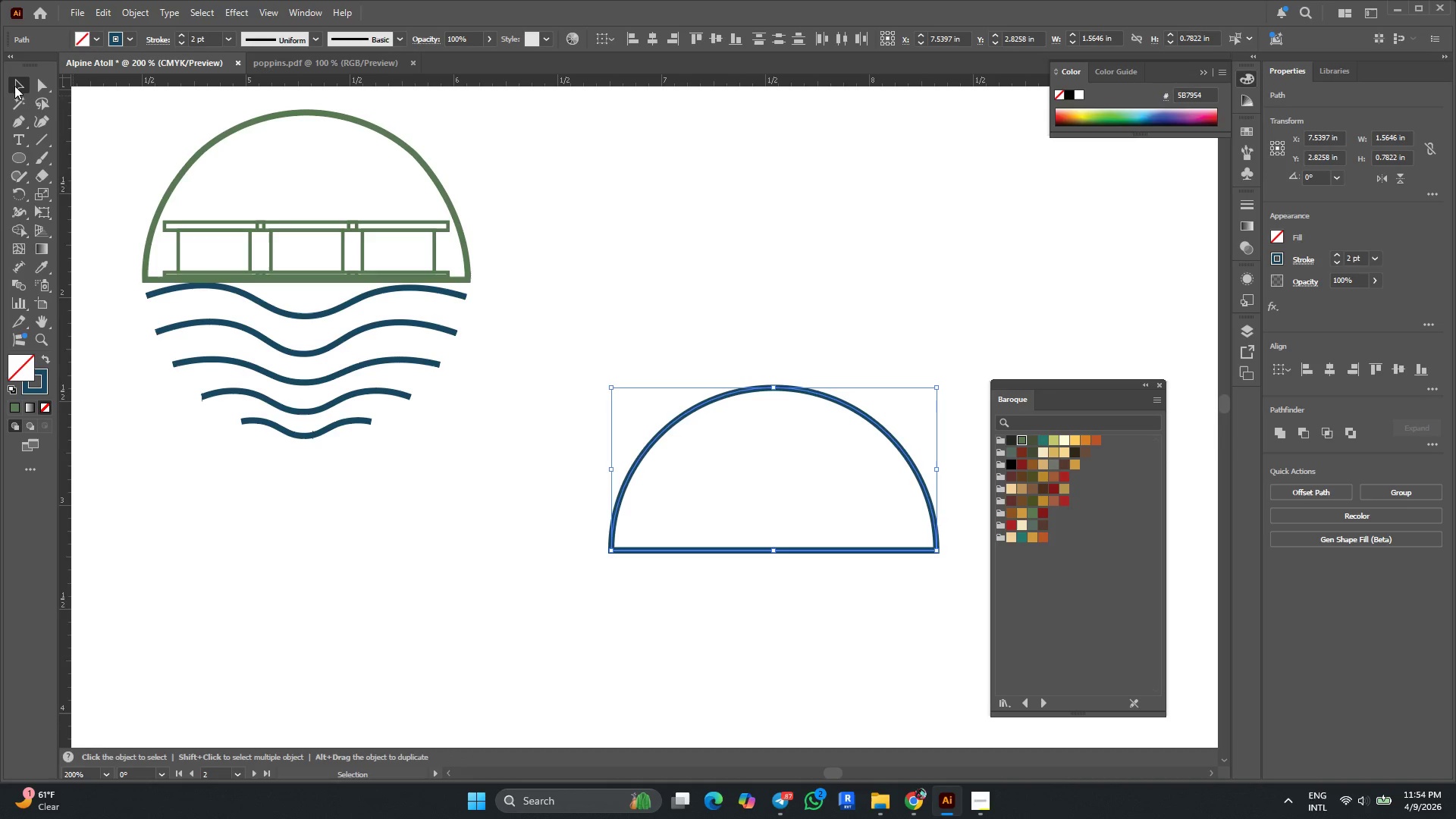 
double_click([560, 162])
 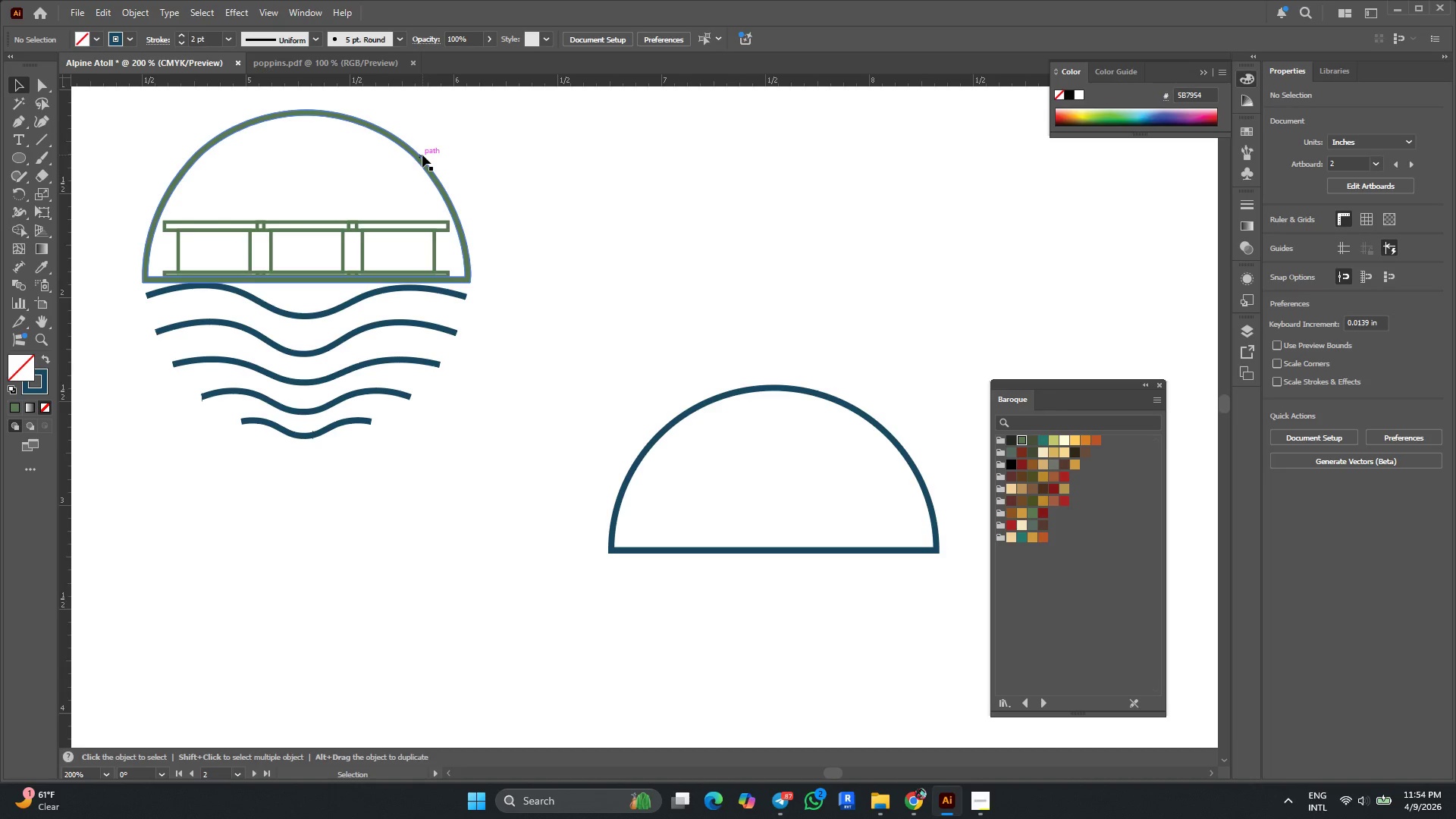 
left_click([421, 155])
 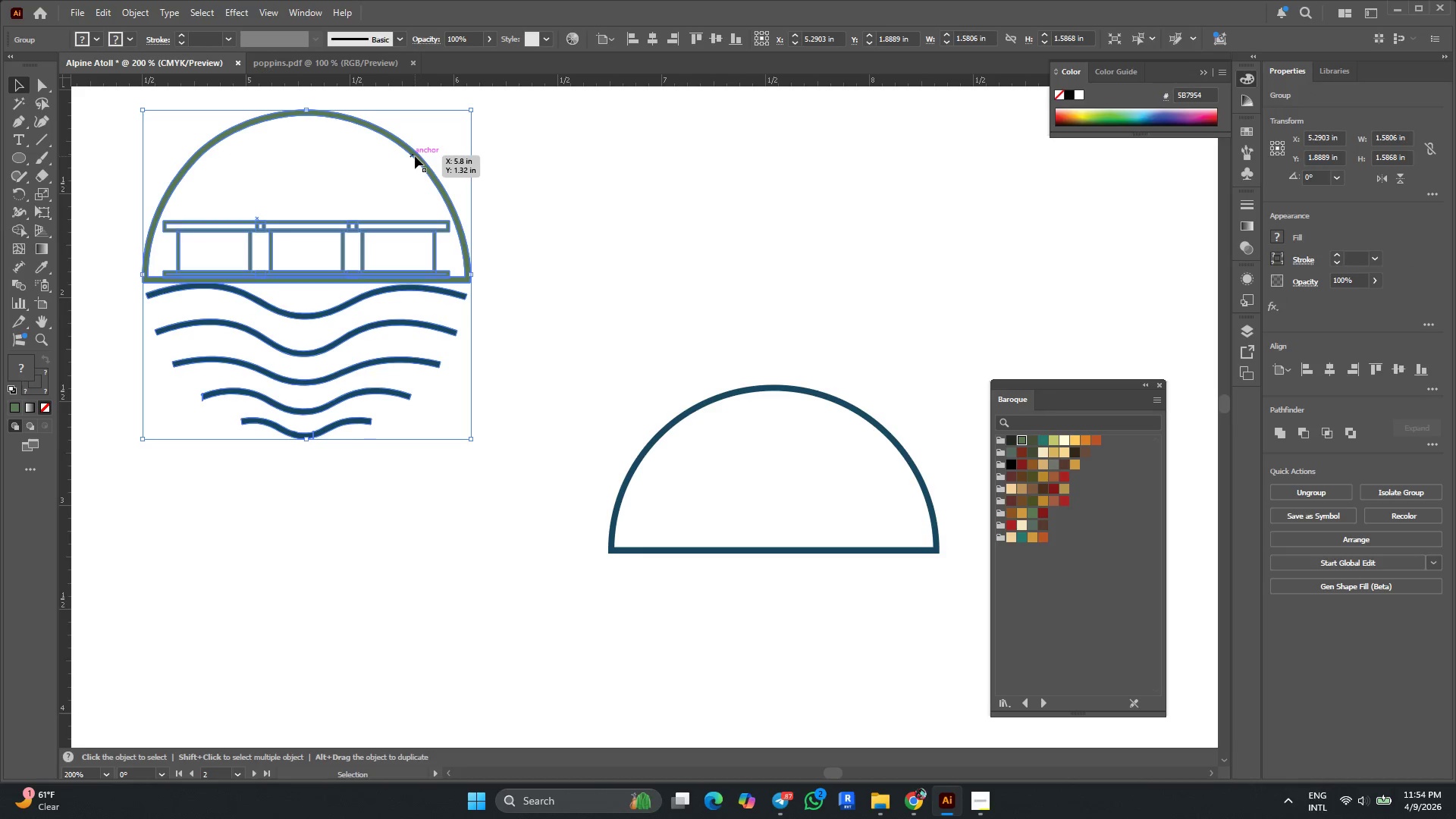 
double_click([415, 156])
 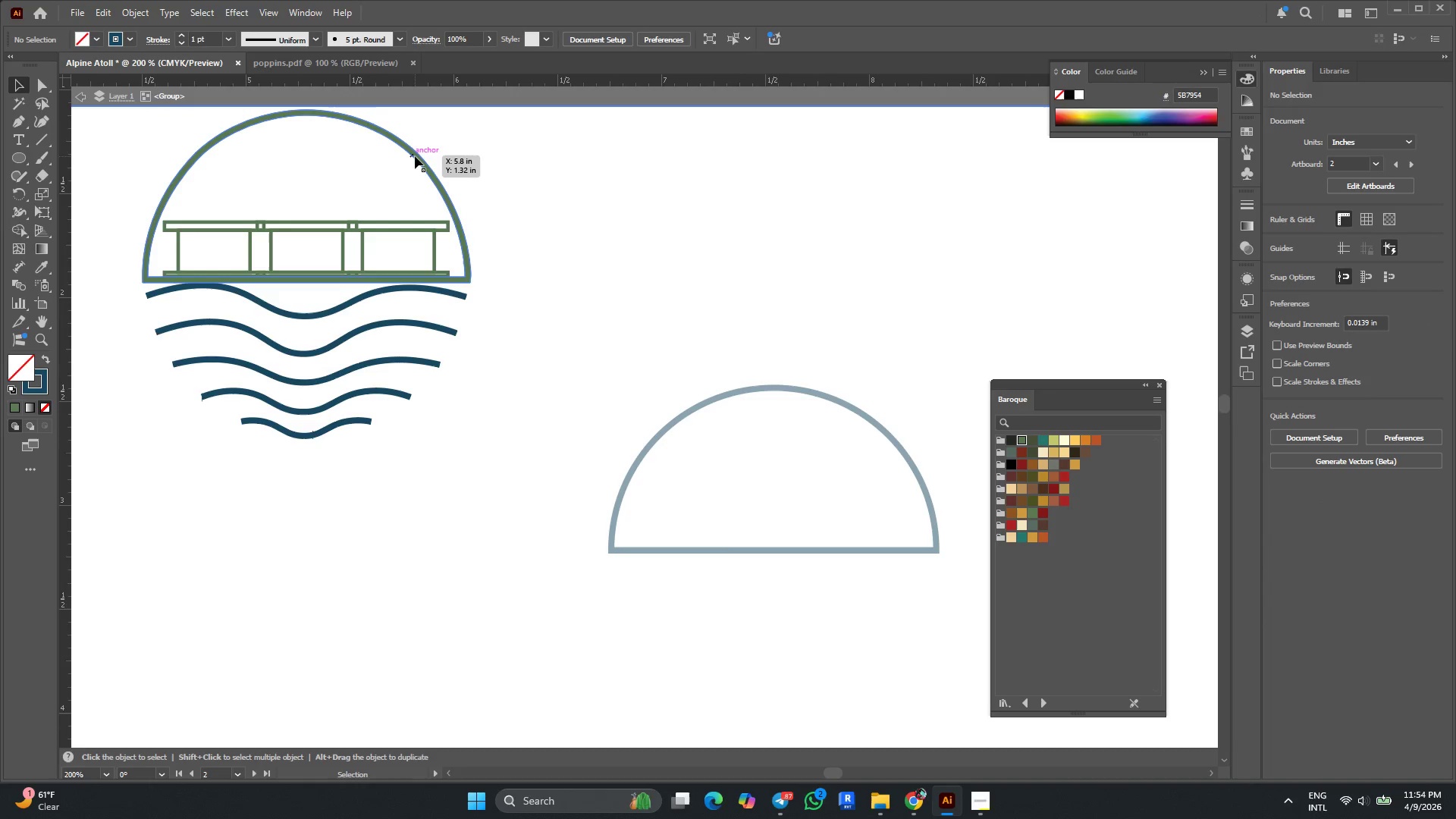 
left_click([415, 156])
 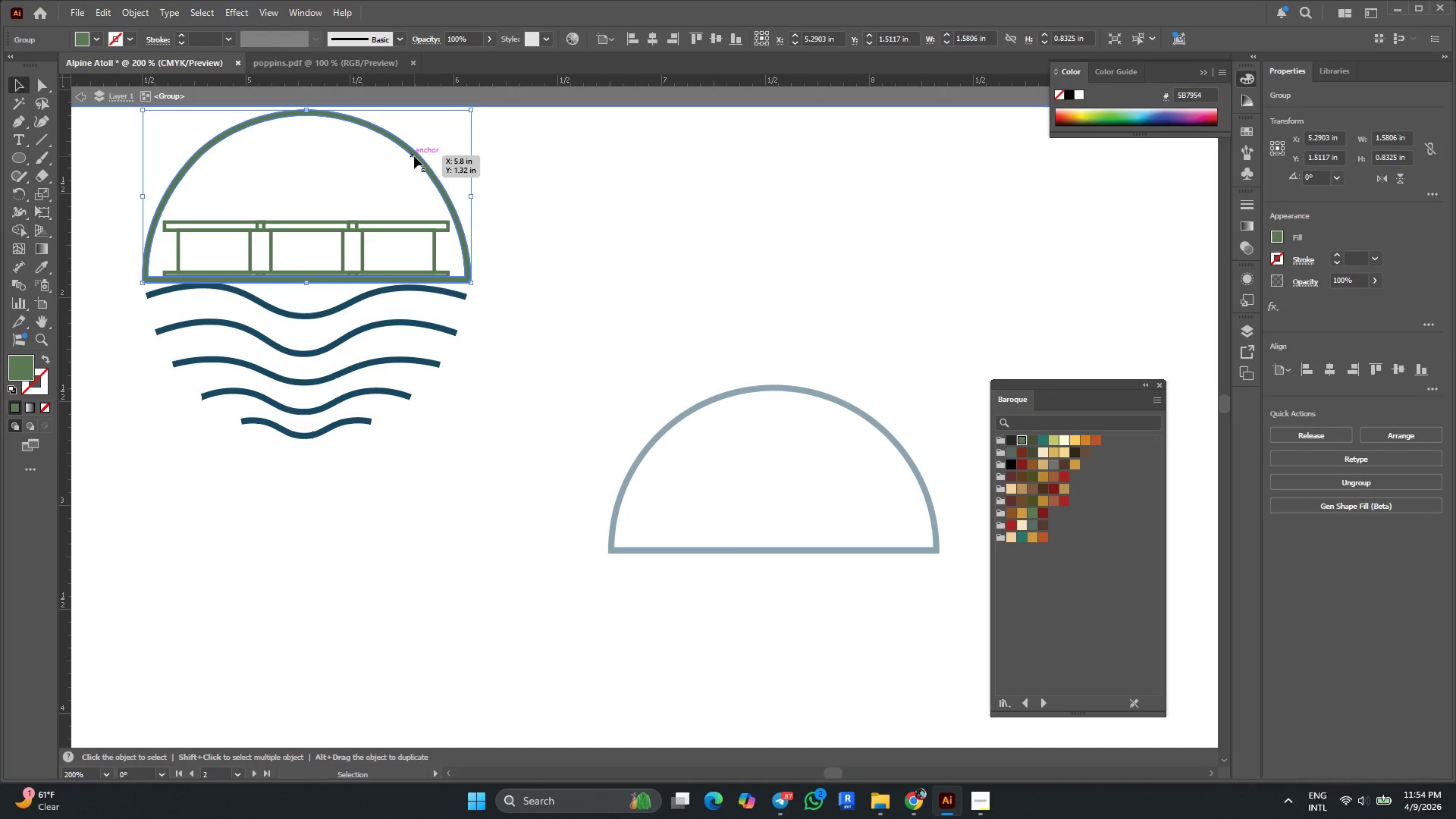 
left_click([414, 156])
 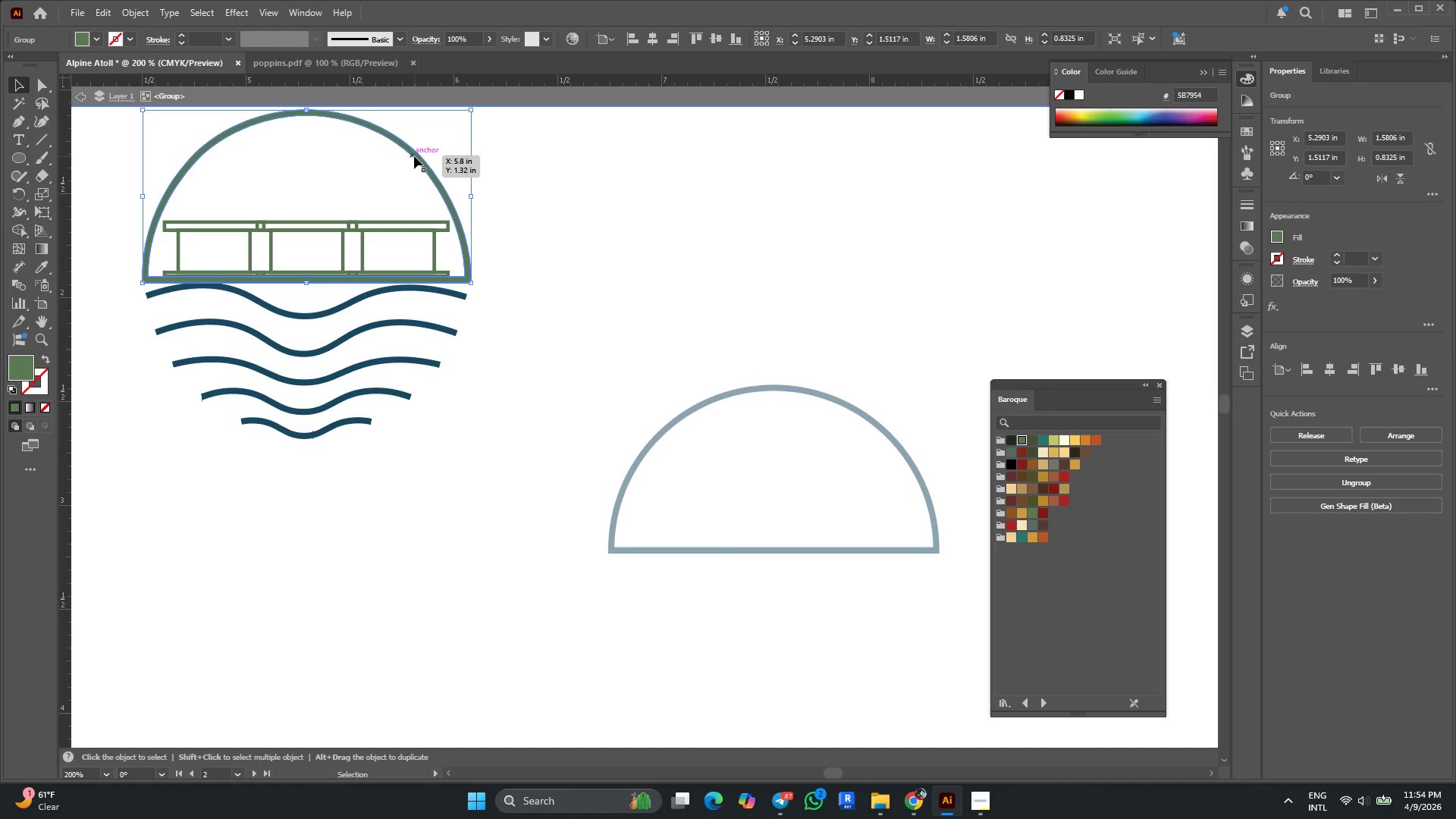 
double_click([414, 156])
 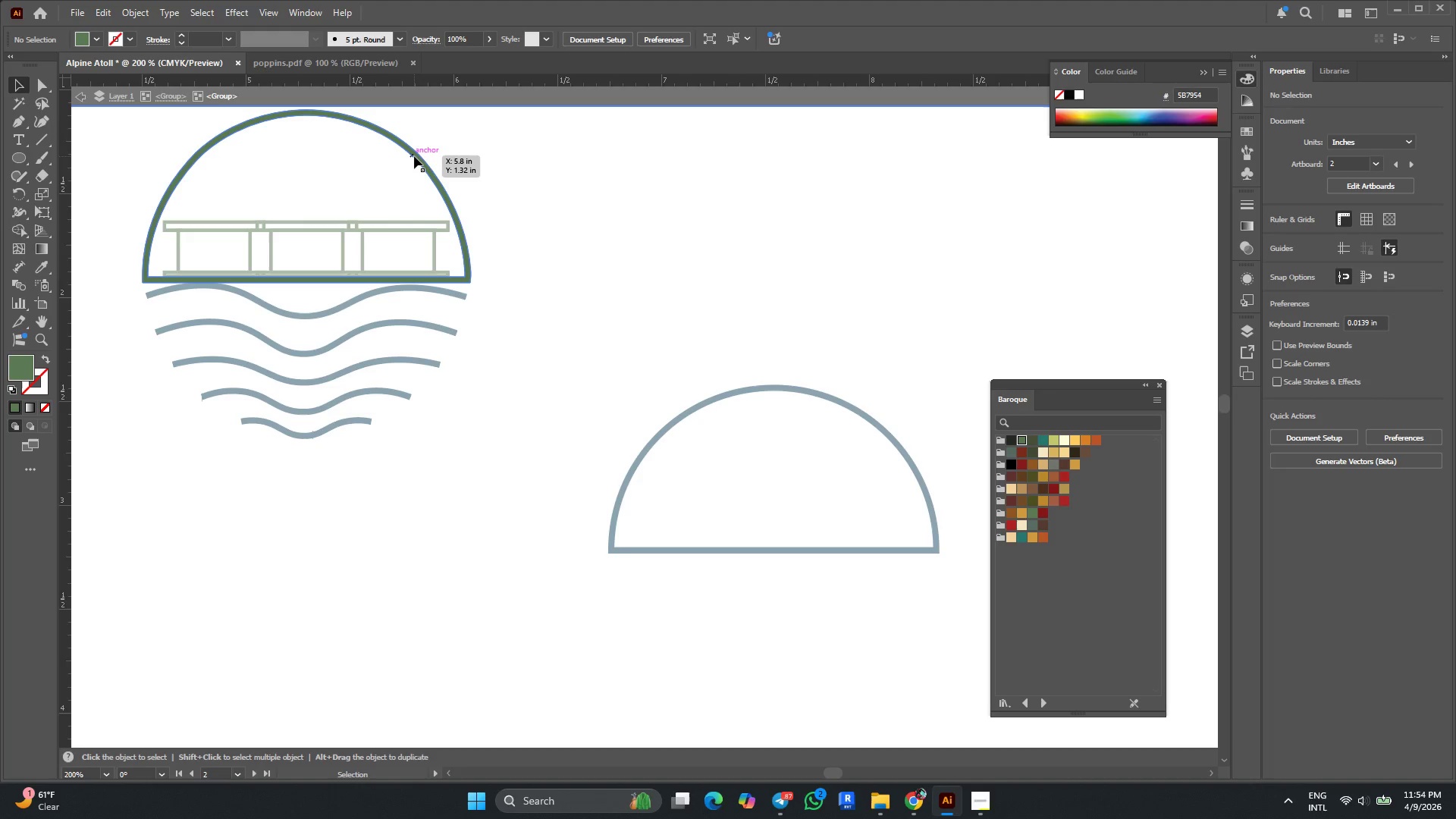 
left_click([414, 156])
 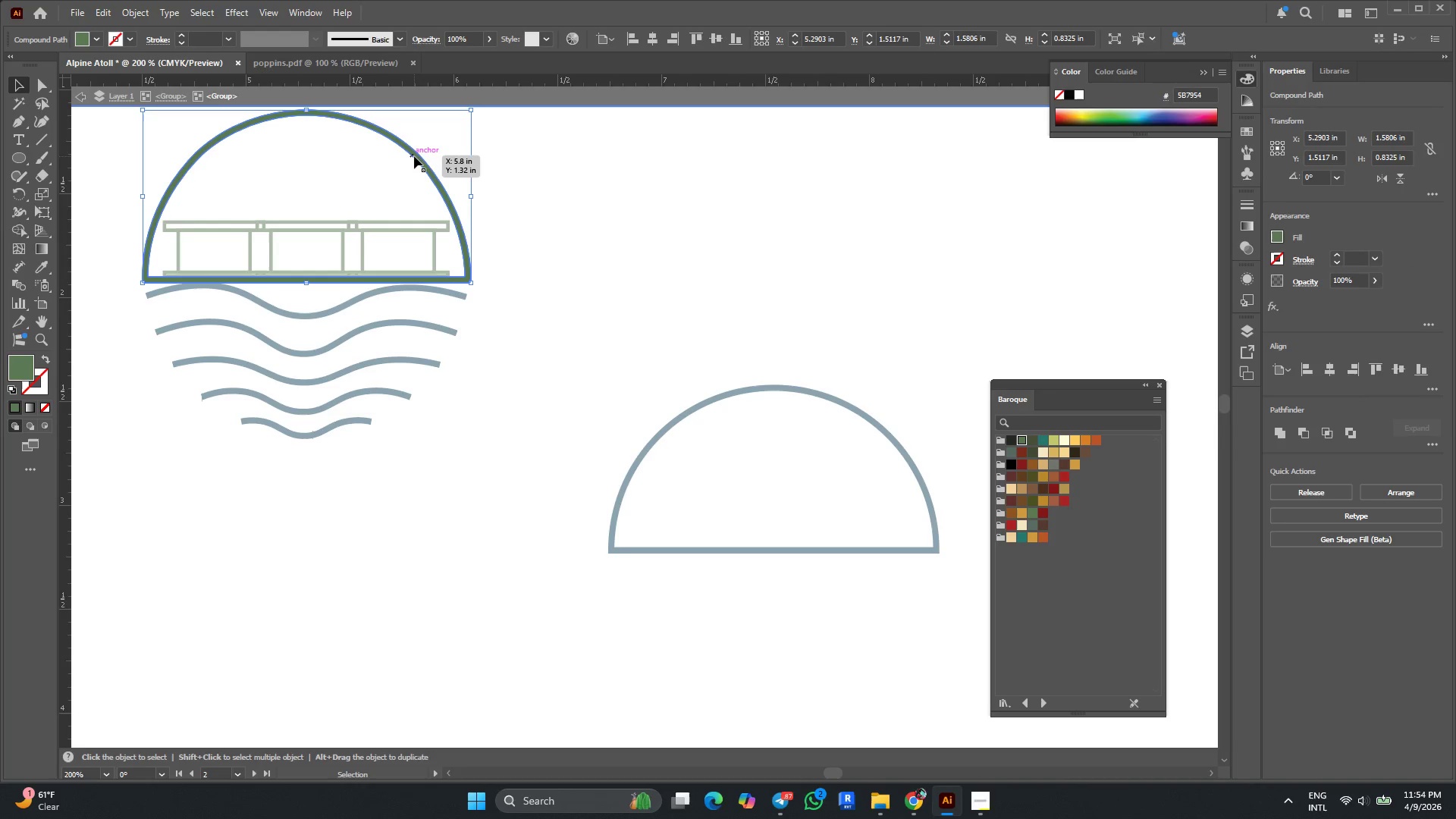 
left_click([414, 156])
 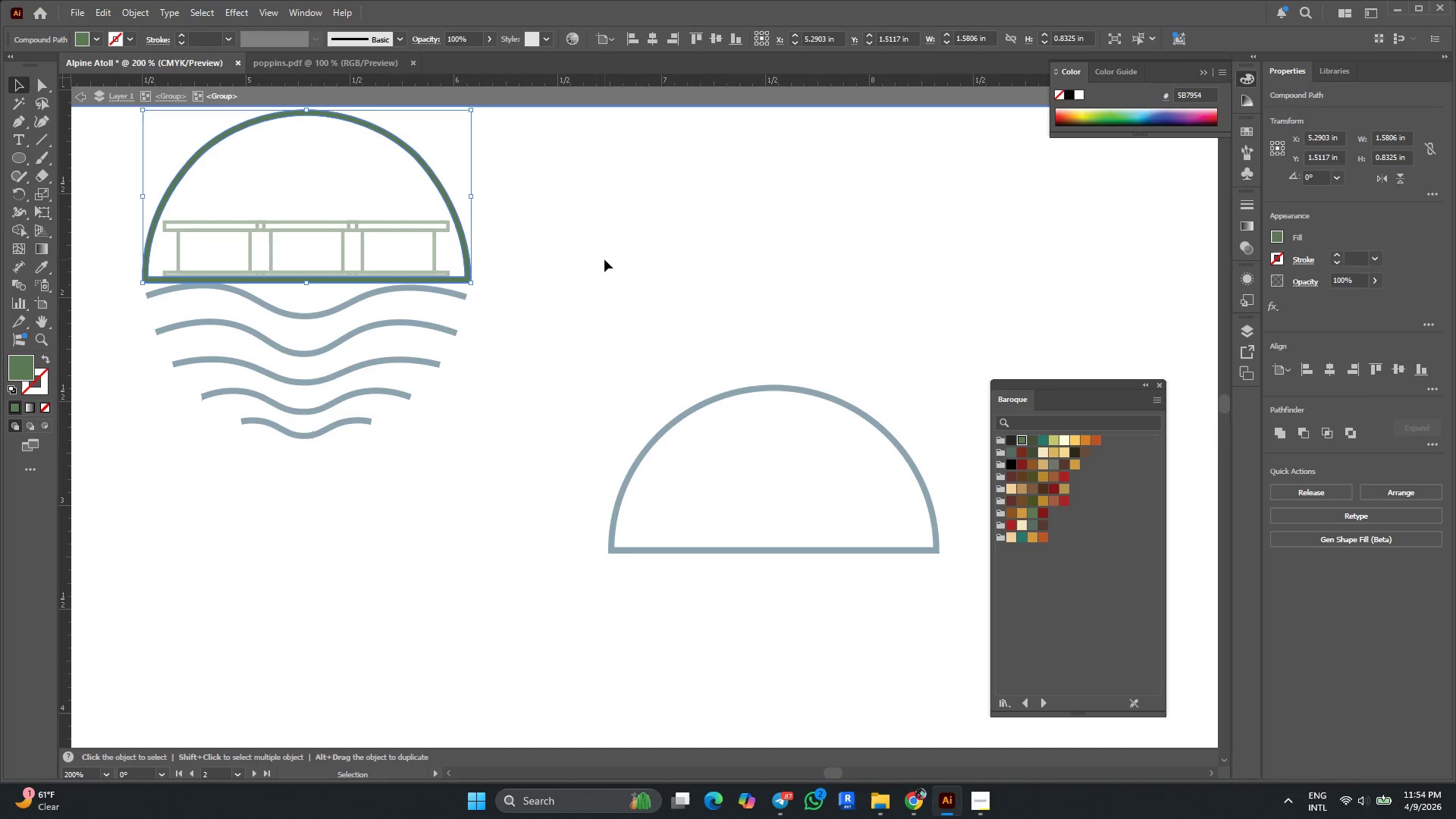 
double_click([605, 259])
 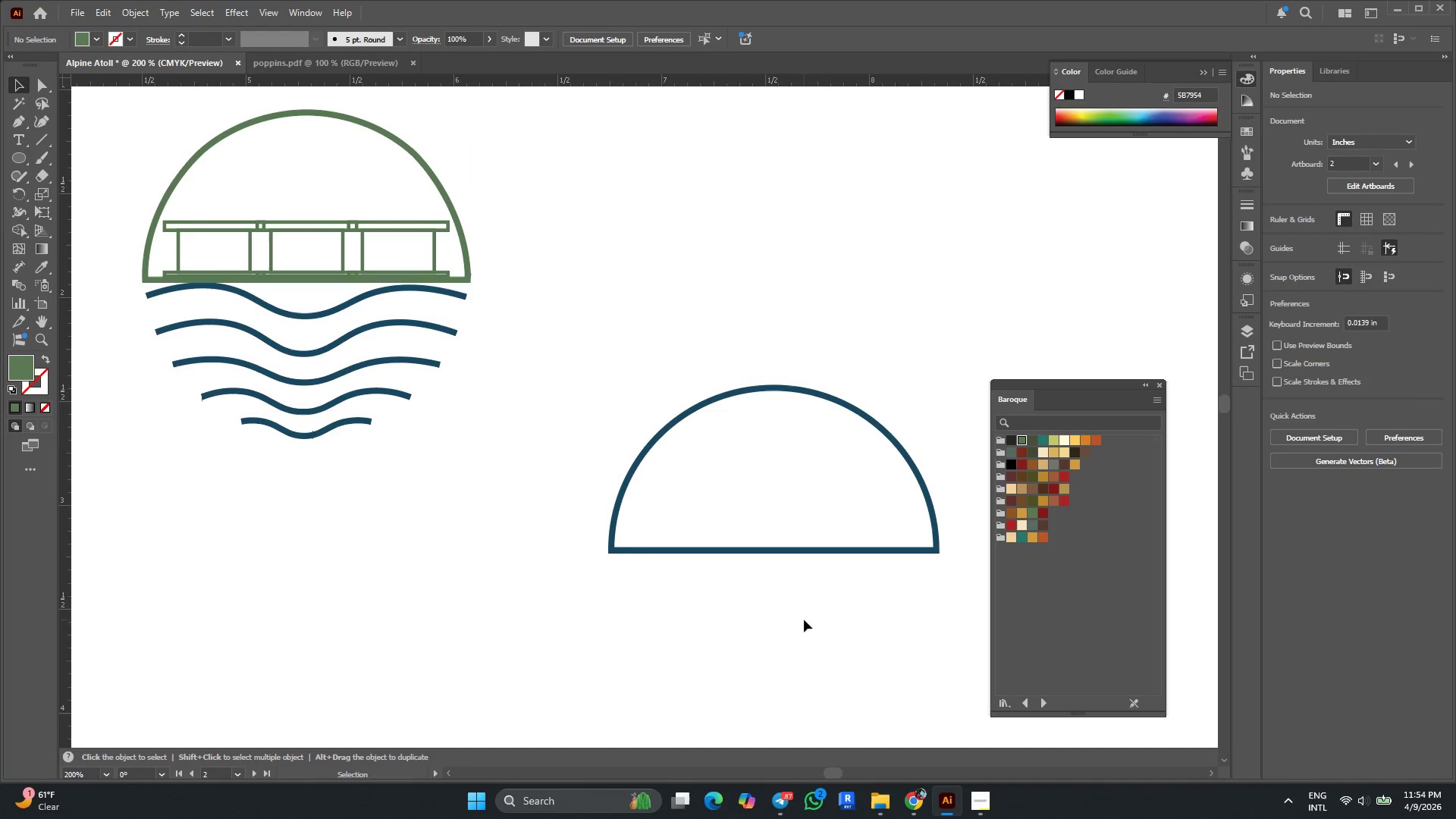 
left_click_drag(start_coordinate=[806, 636], to_coordinate=[616, 383])
 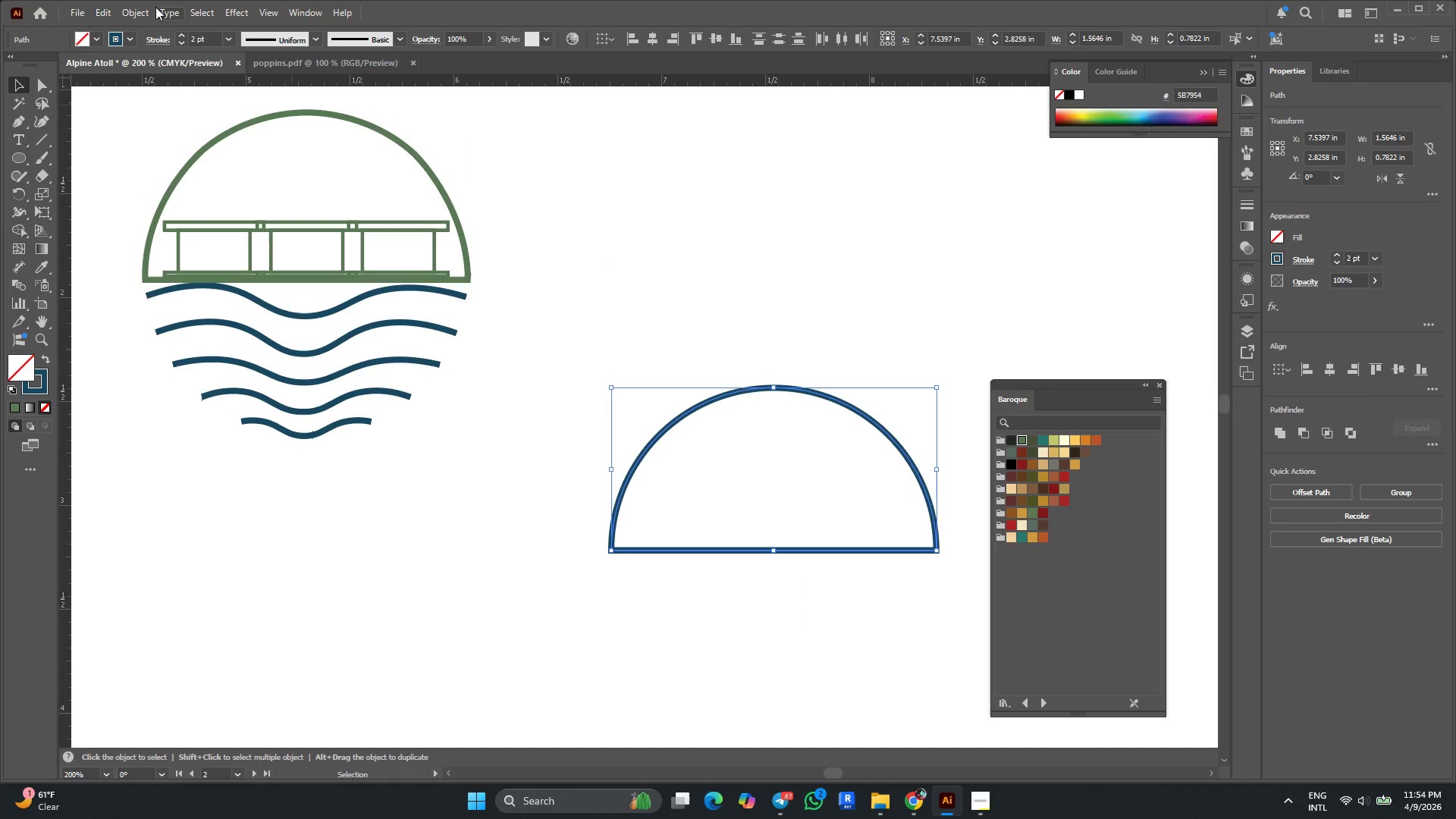 
left_click([142, 8])
 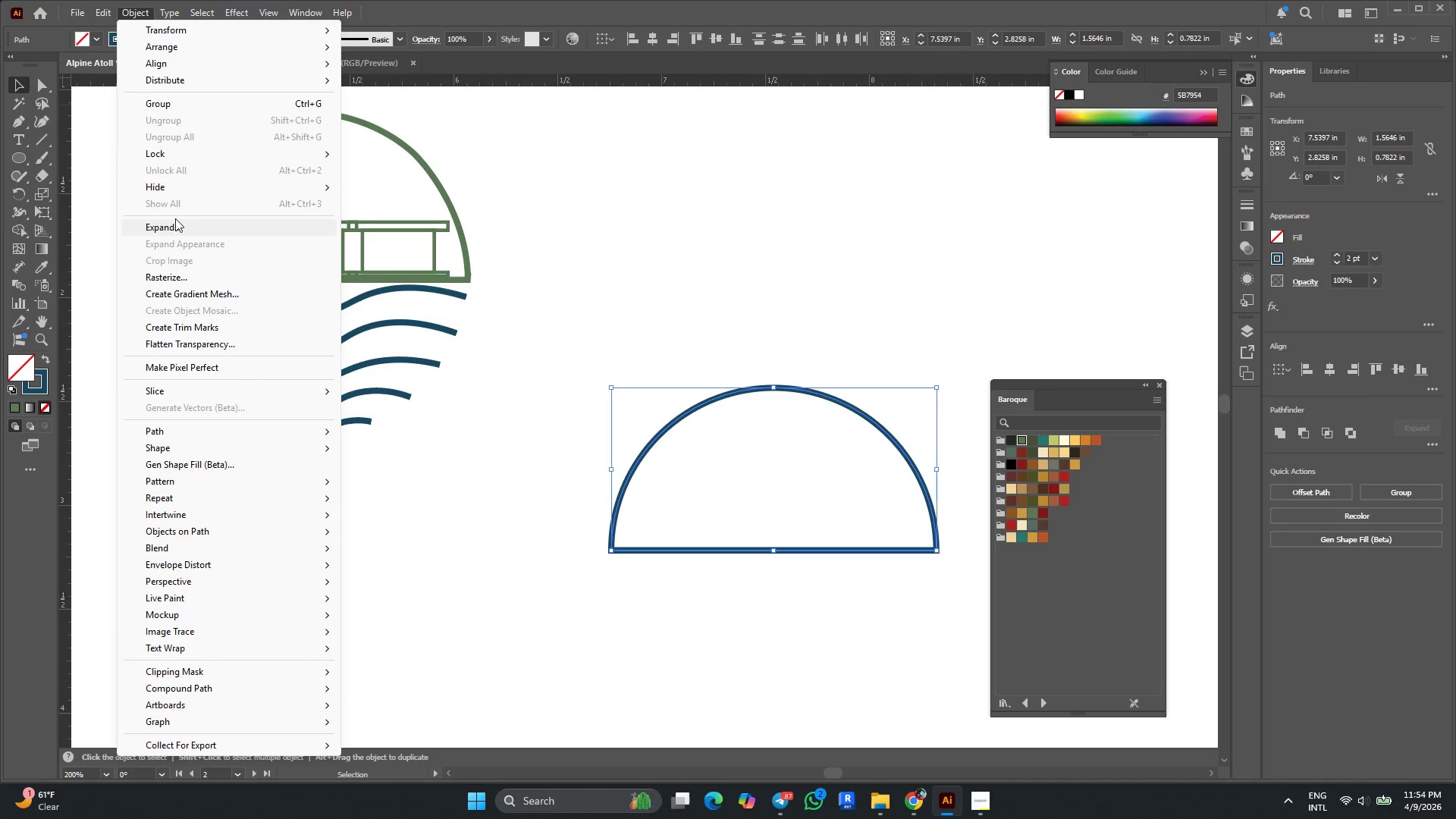 
left_click([177, 227])
 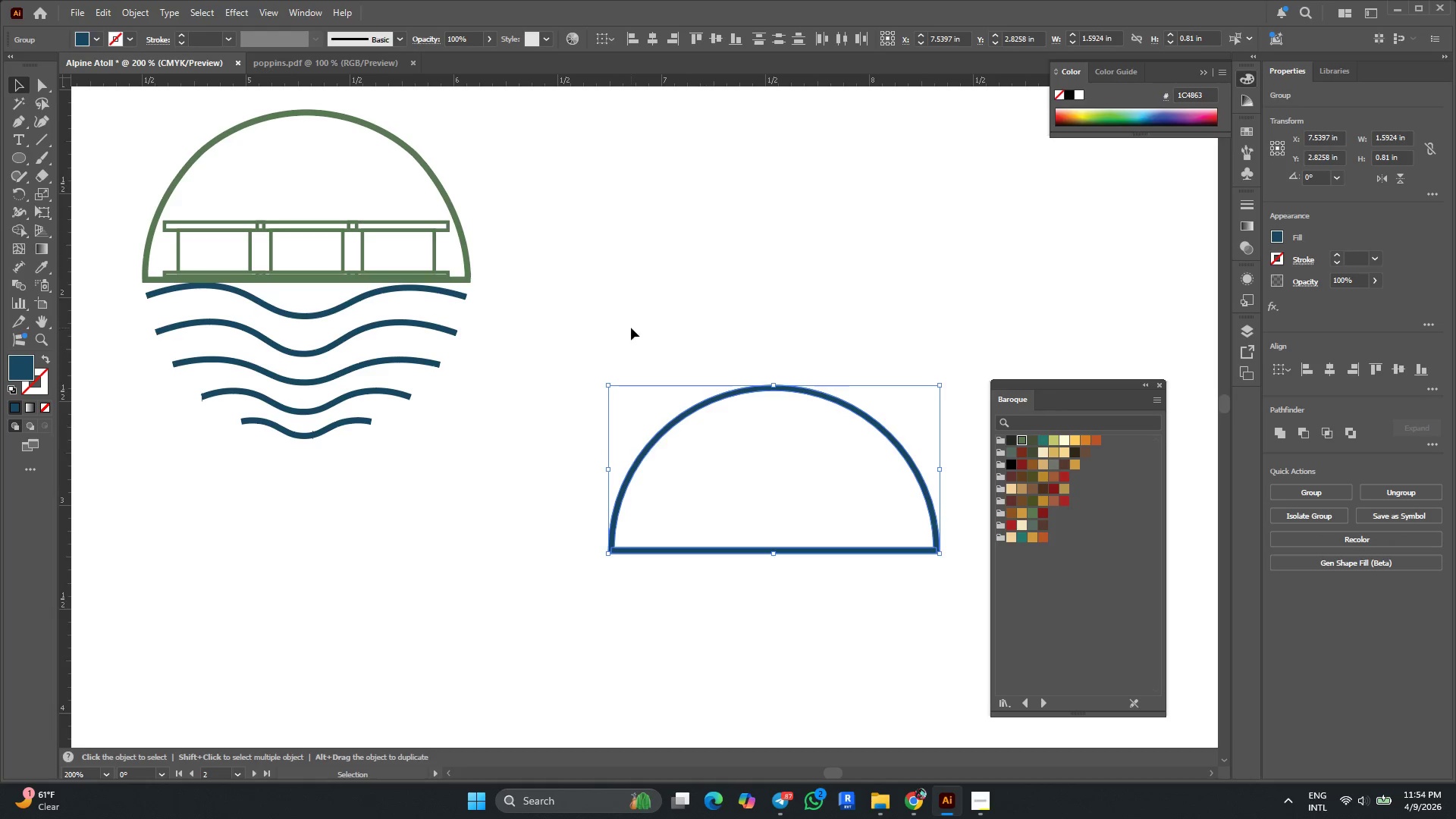 
key(I)
 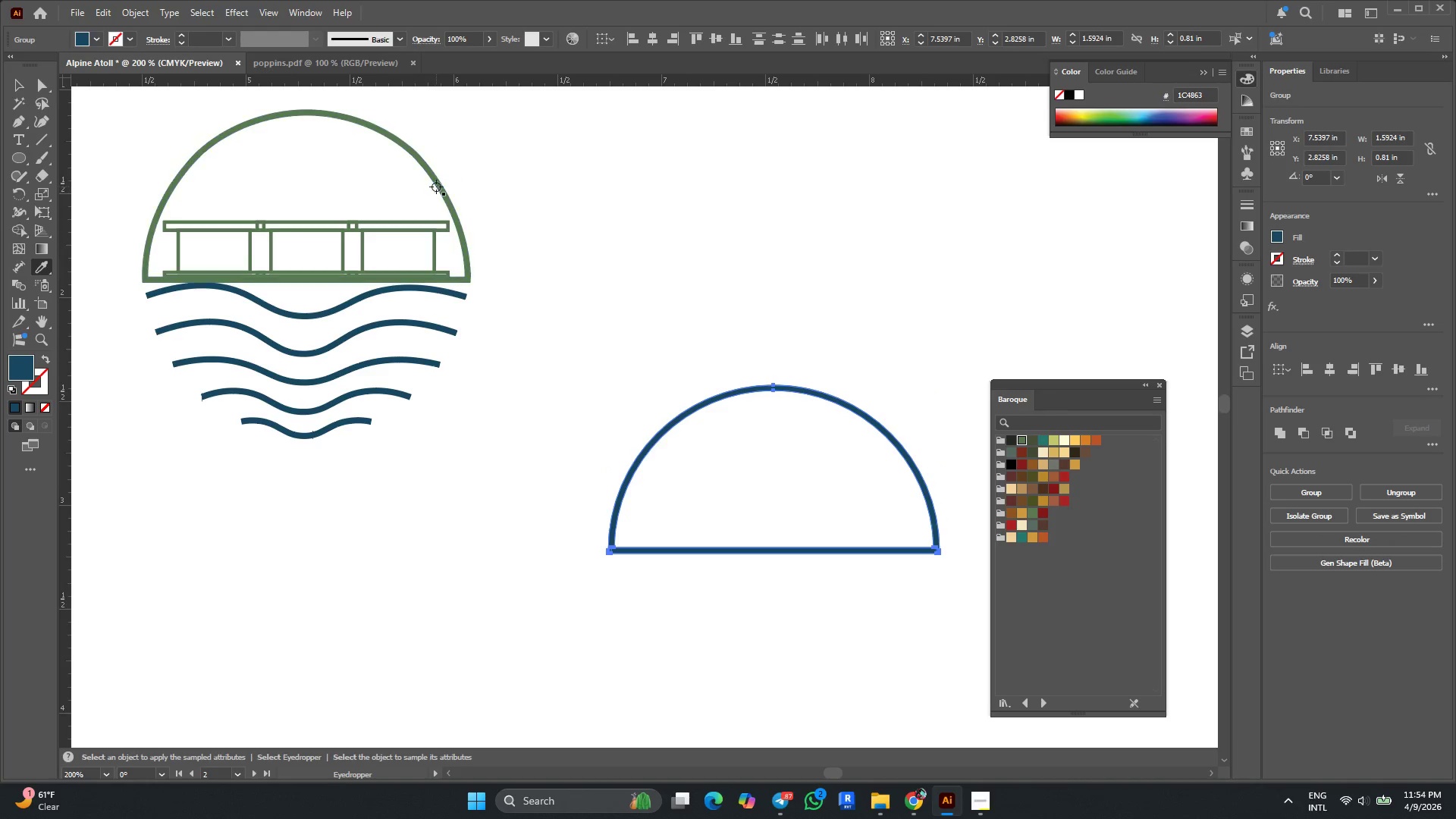 
left_click([436, 187])
 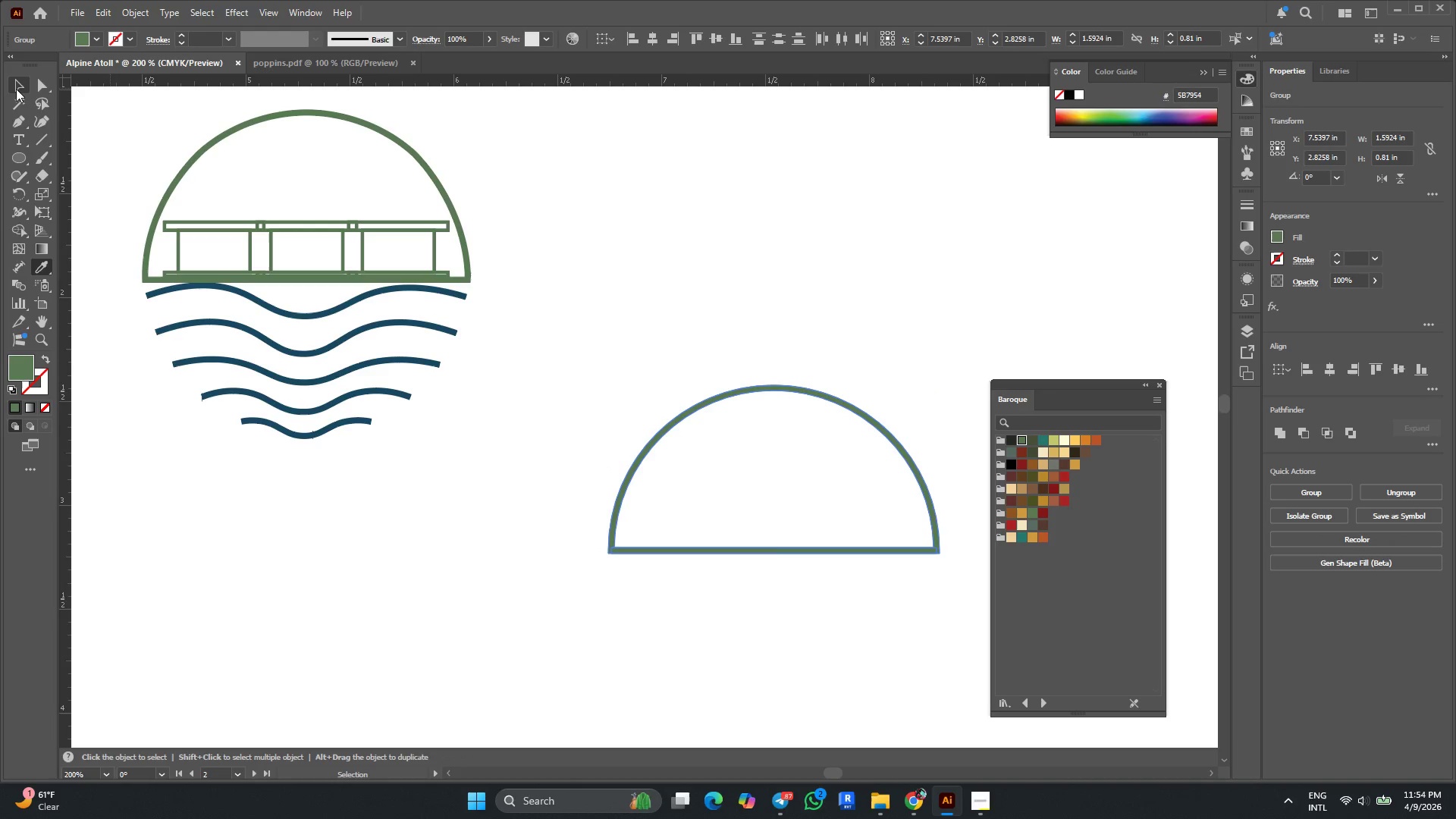 
double_click([560, 193])
 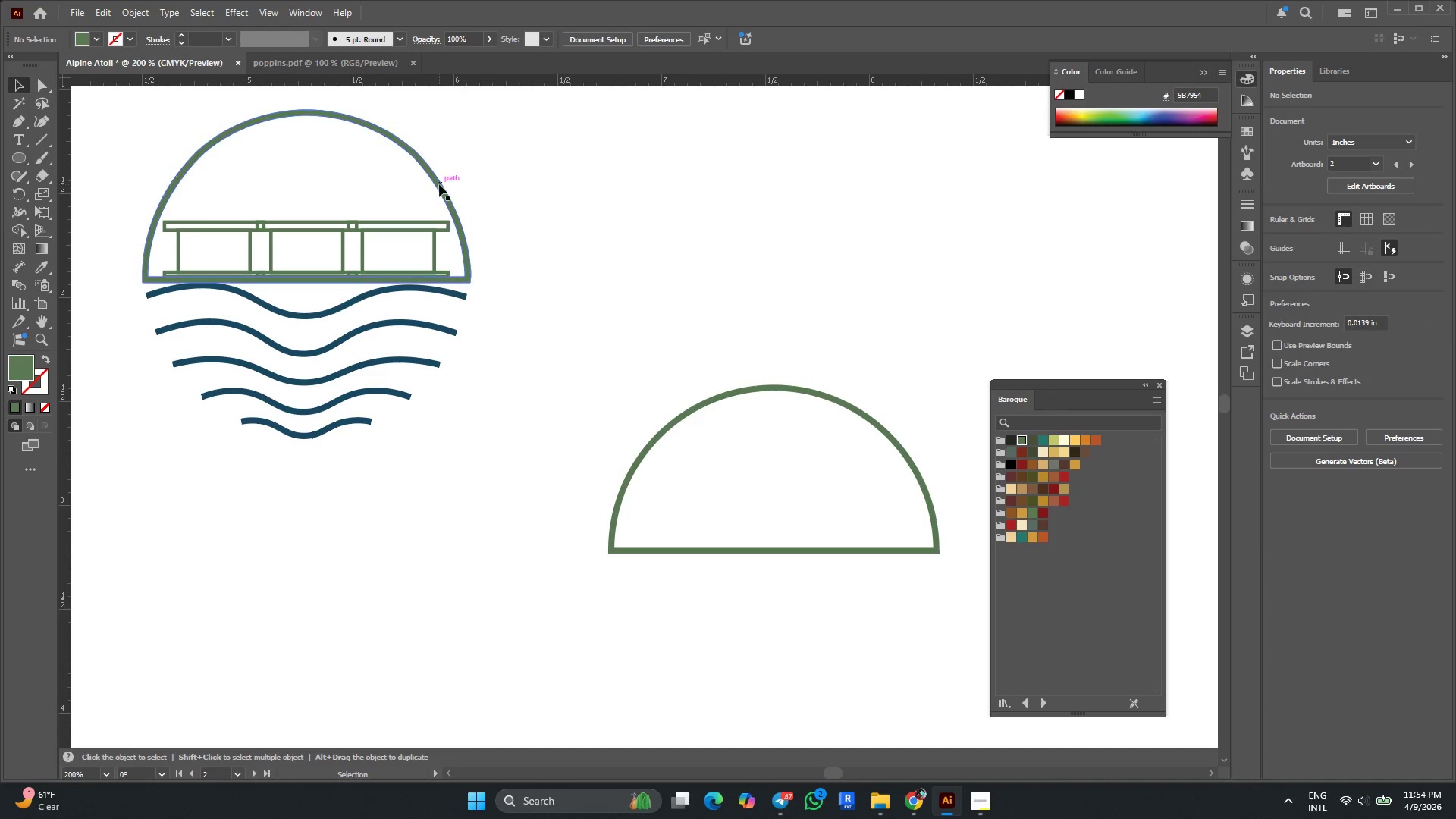 
left_click([438, 184])
 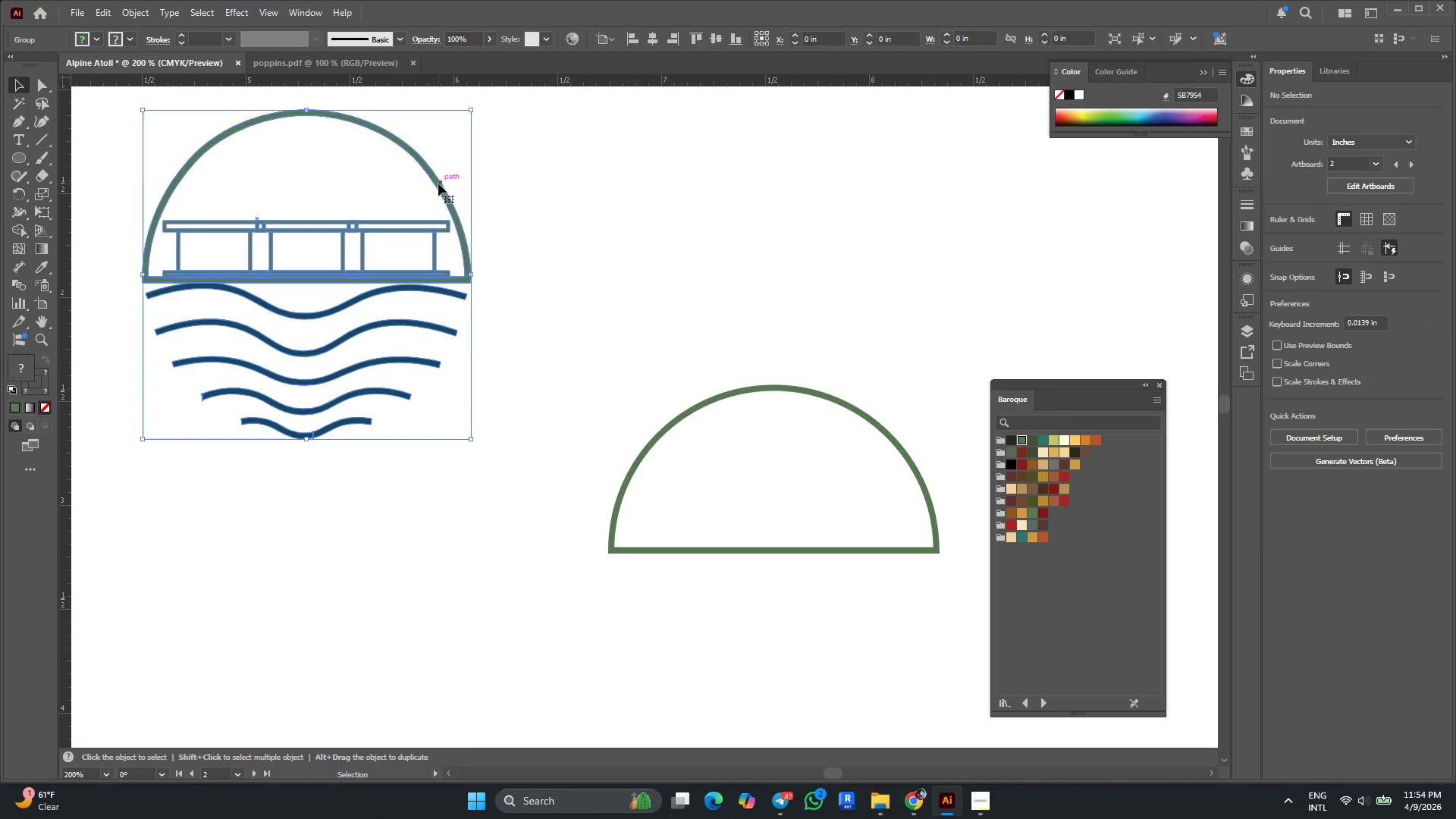 
right_click([438, 184])
 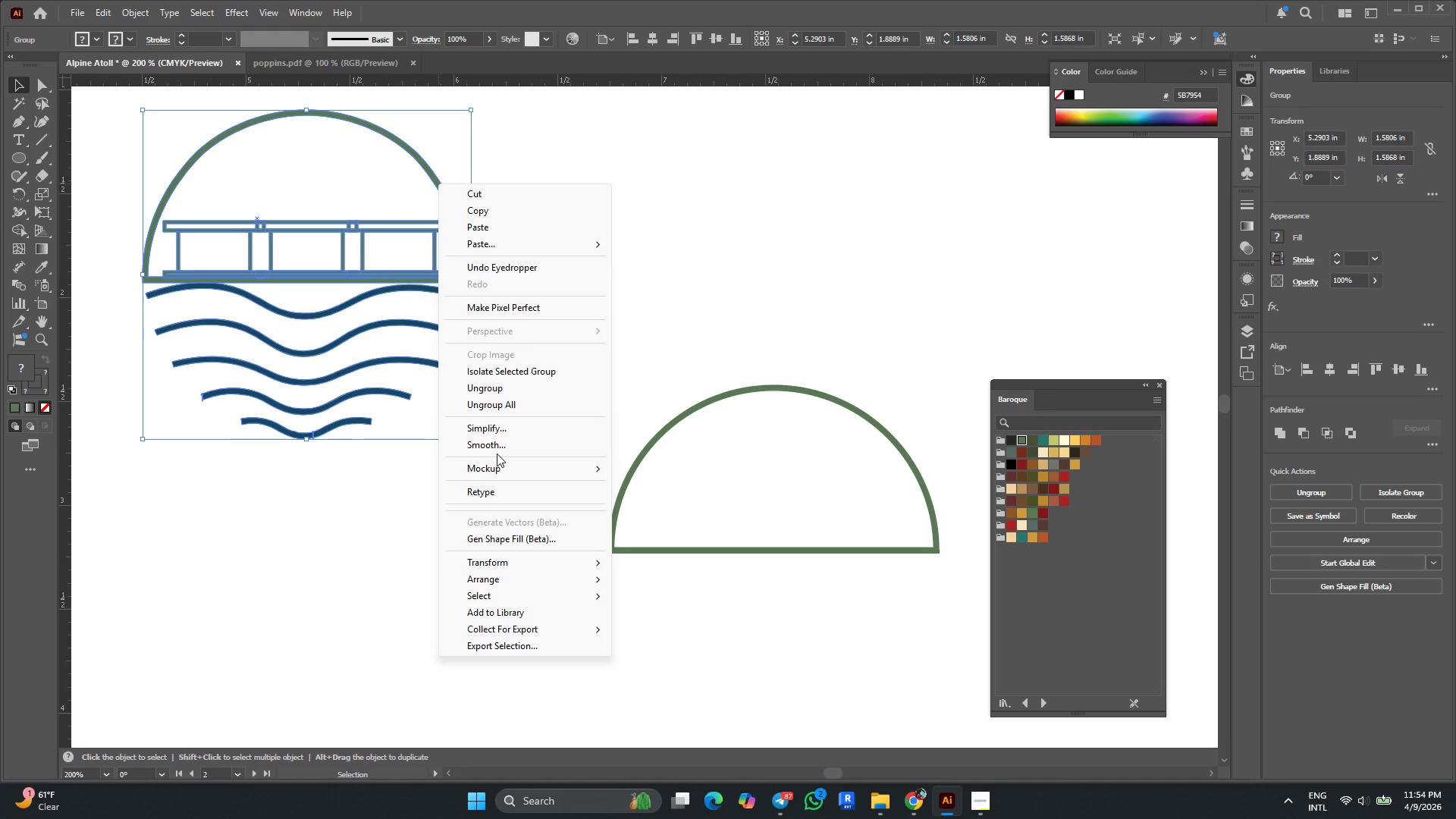 
left_click([485, 402])
 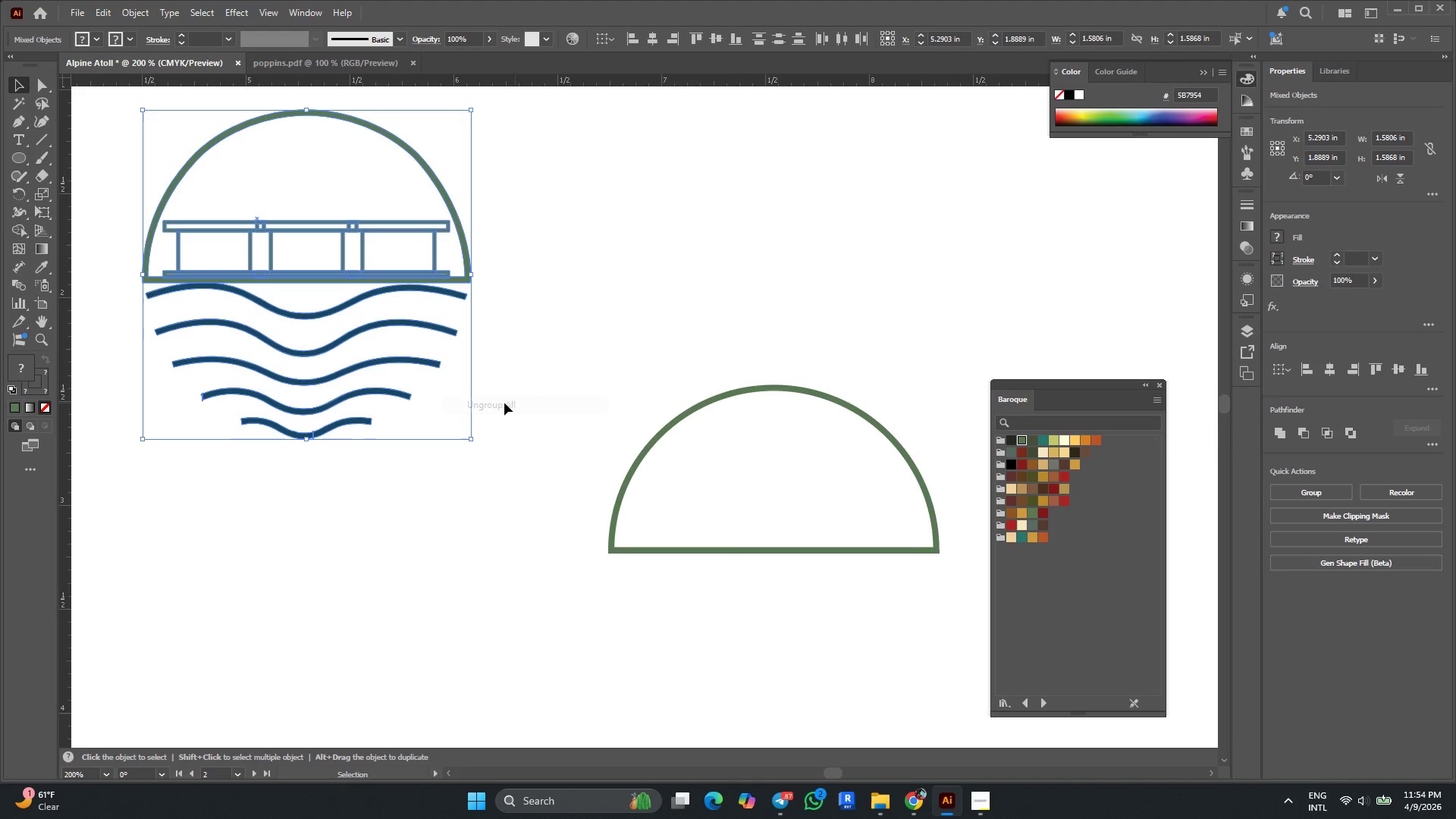 
left_click([667, 347])
 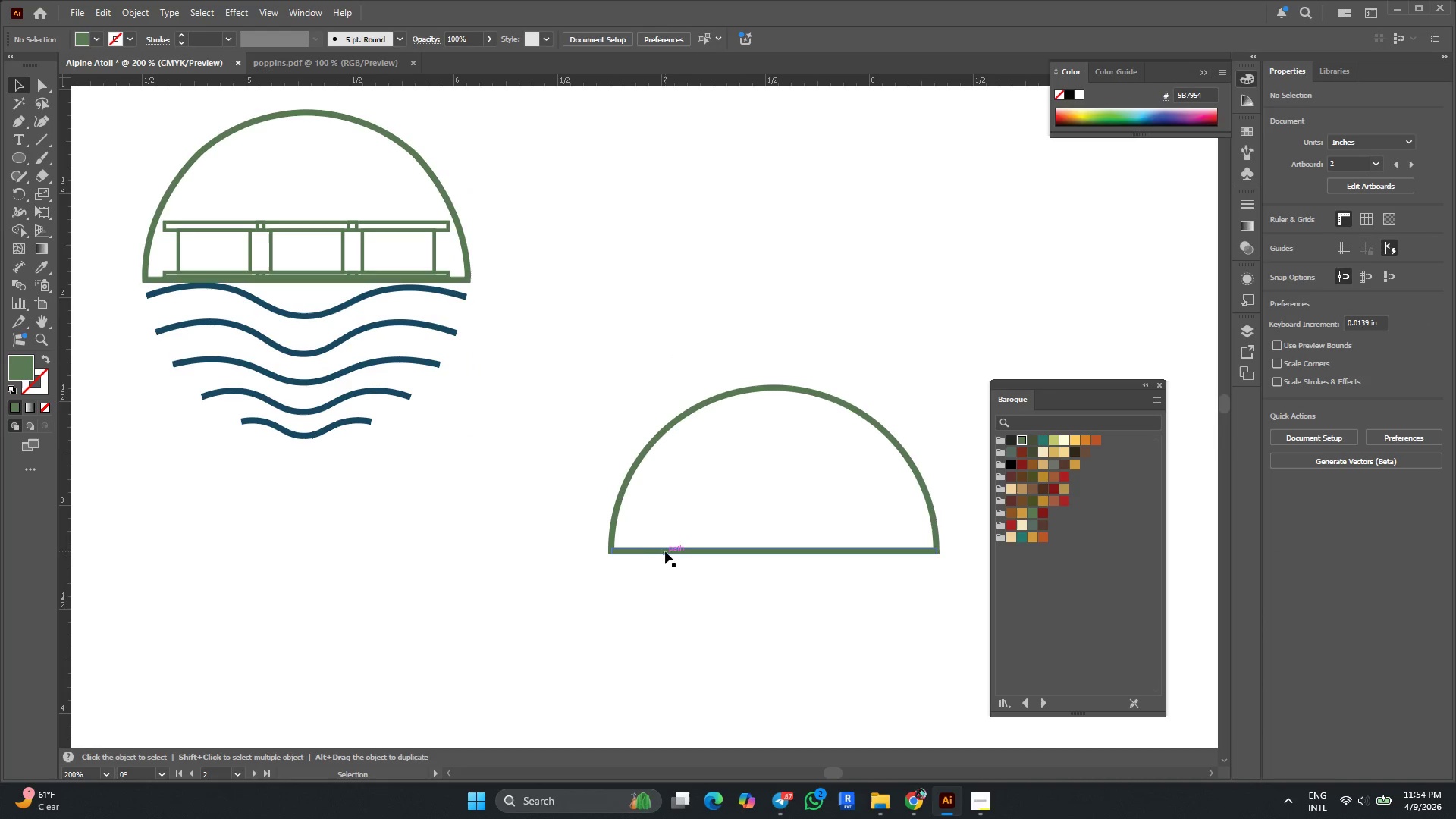 
left_click_drag(start_coordinate=[666, 553], to_coordinate=[473, 340])
 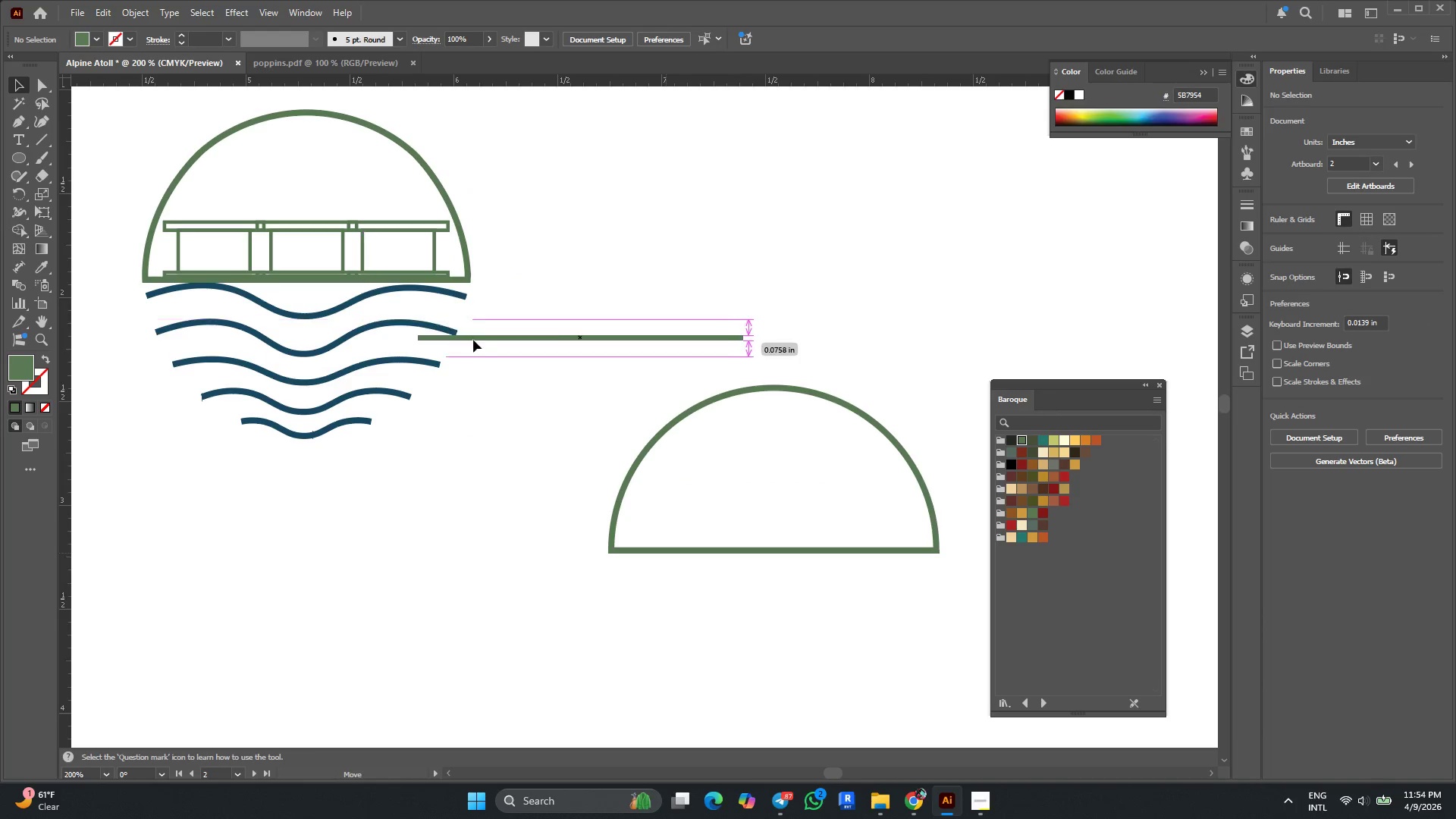 
key(Control+Z)
 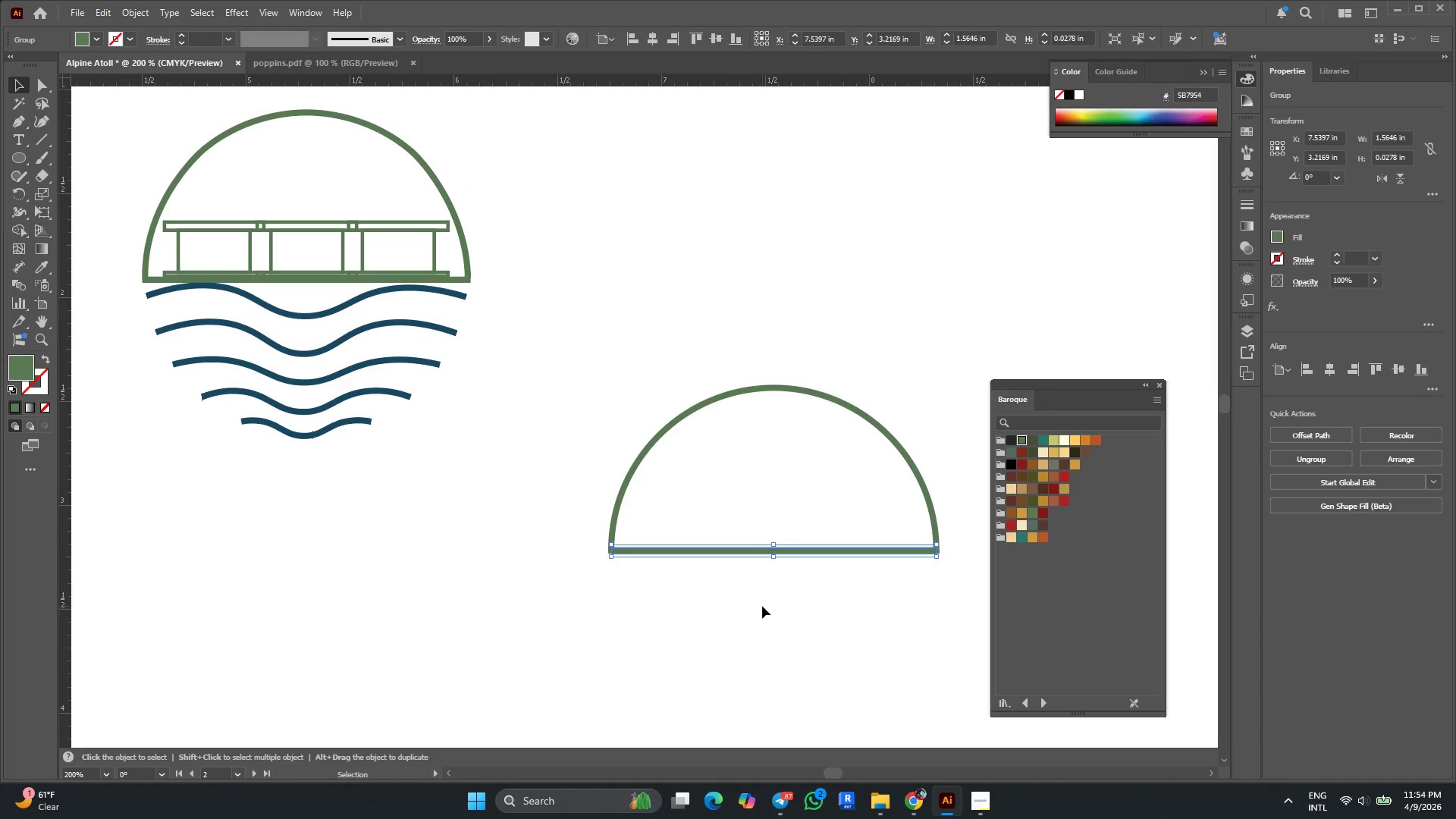 
key(Delete)
 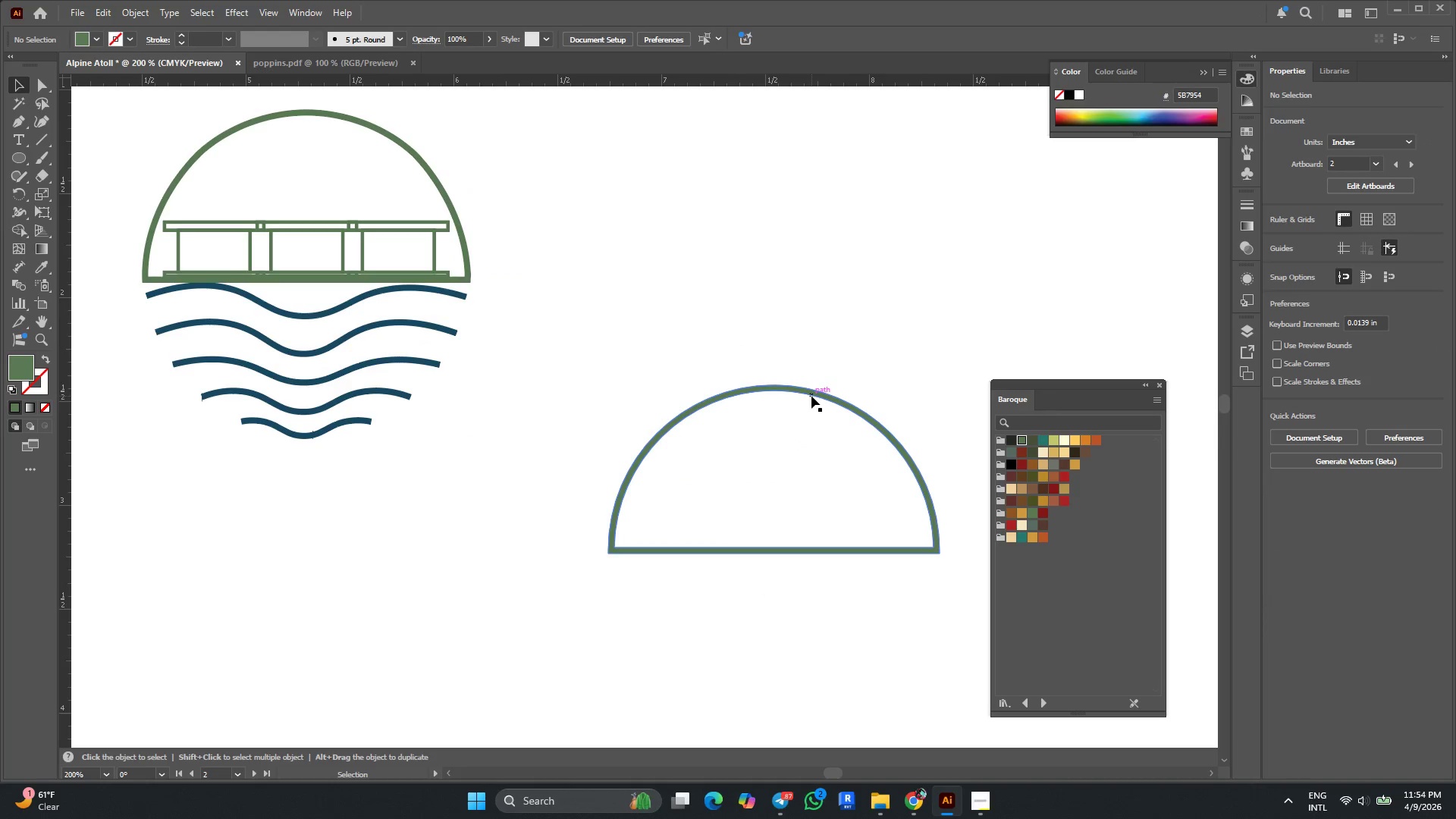 
left_click_drag(start_coordinate=[811, 394], to_coordinate=[538, 156])
 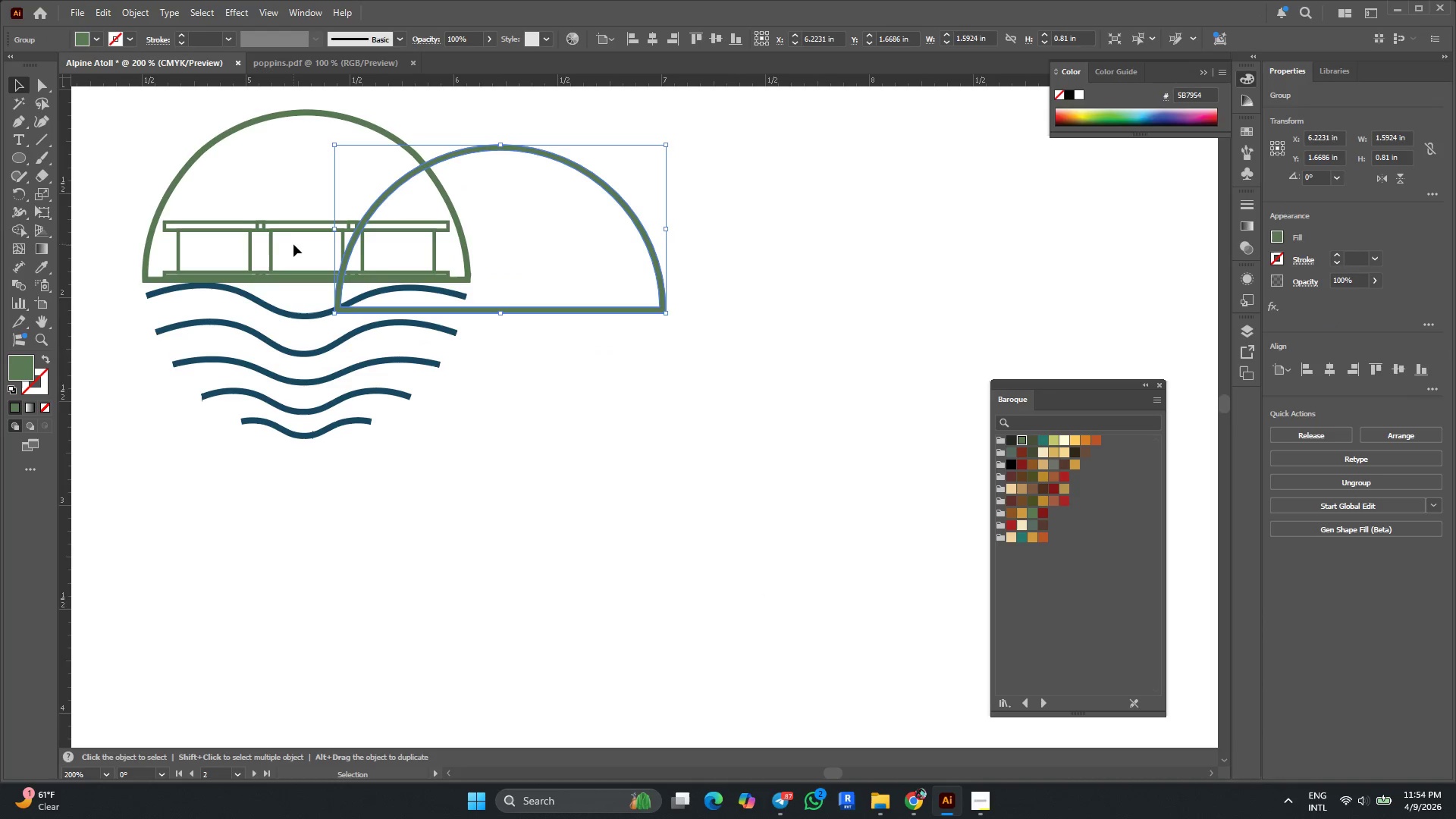 
hold_key(key=AltLeft, duration=0.41)
 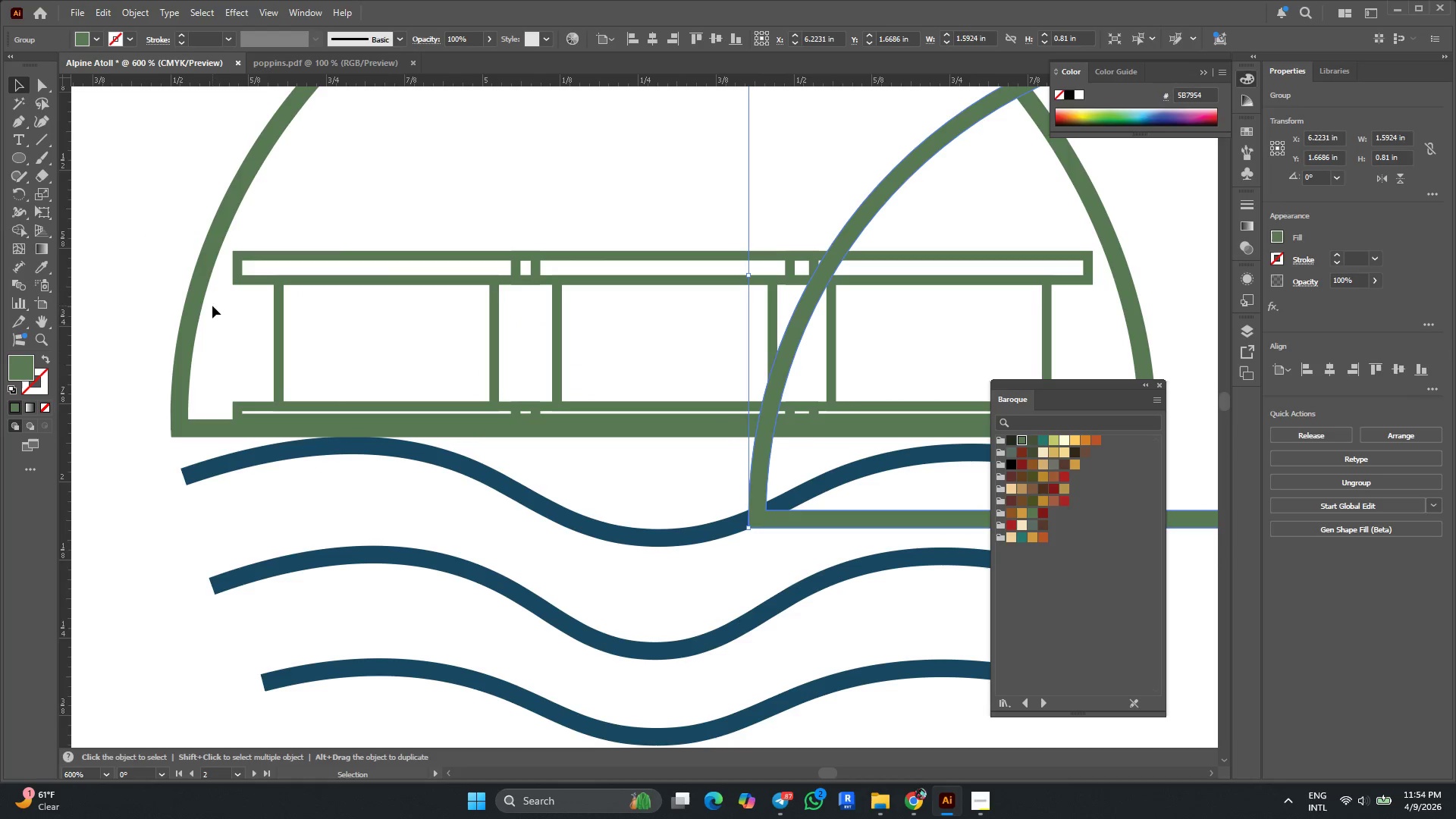 
key(Control+ControlLeft)
 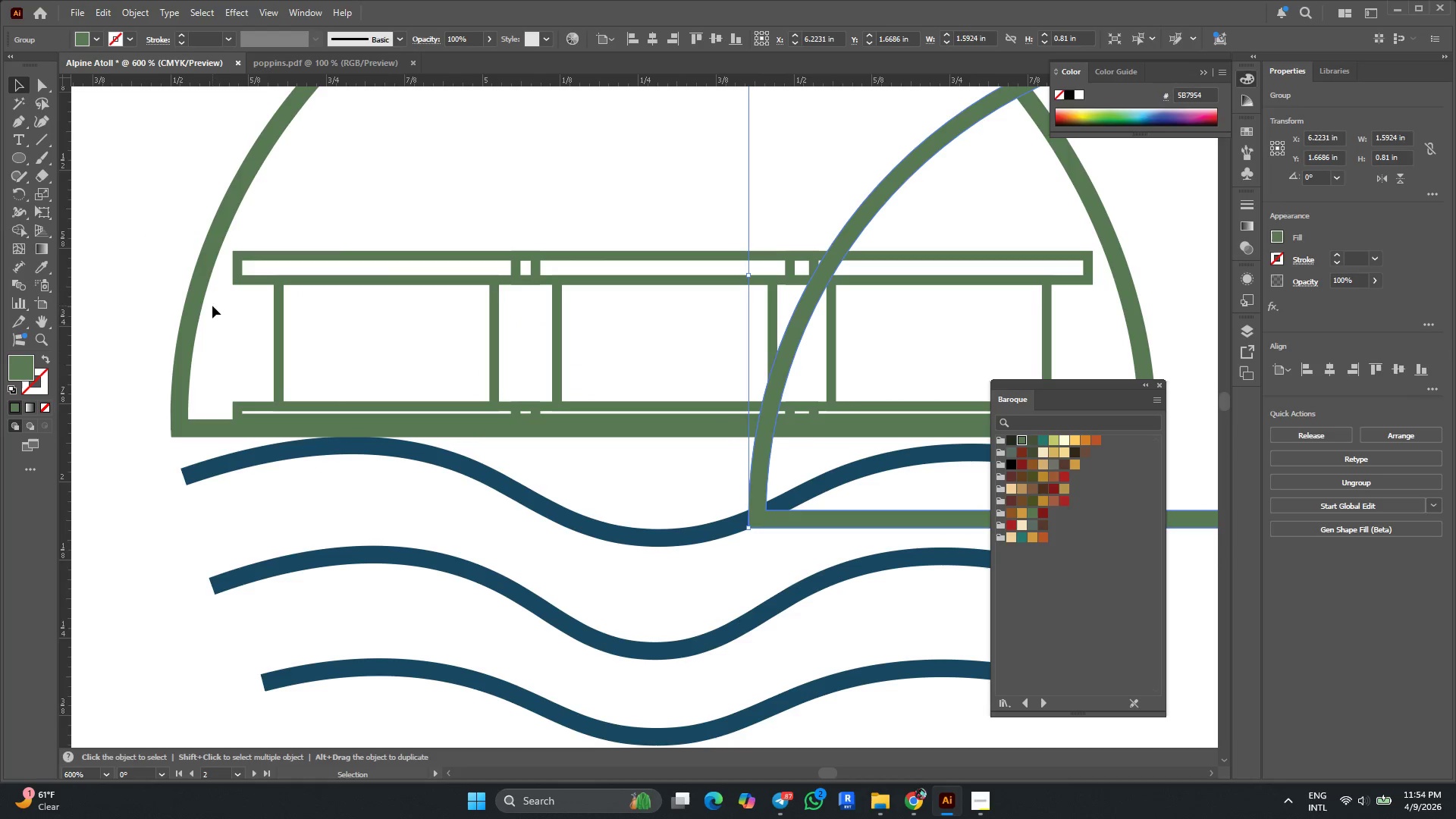 
scroll: coordinate [140, 224], scroll_direction: up, amount: 4.0
 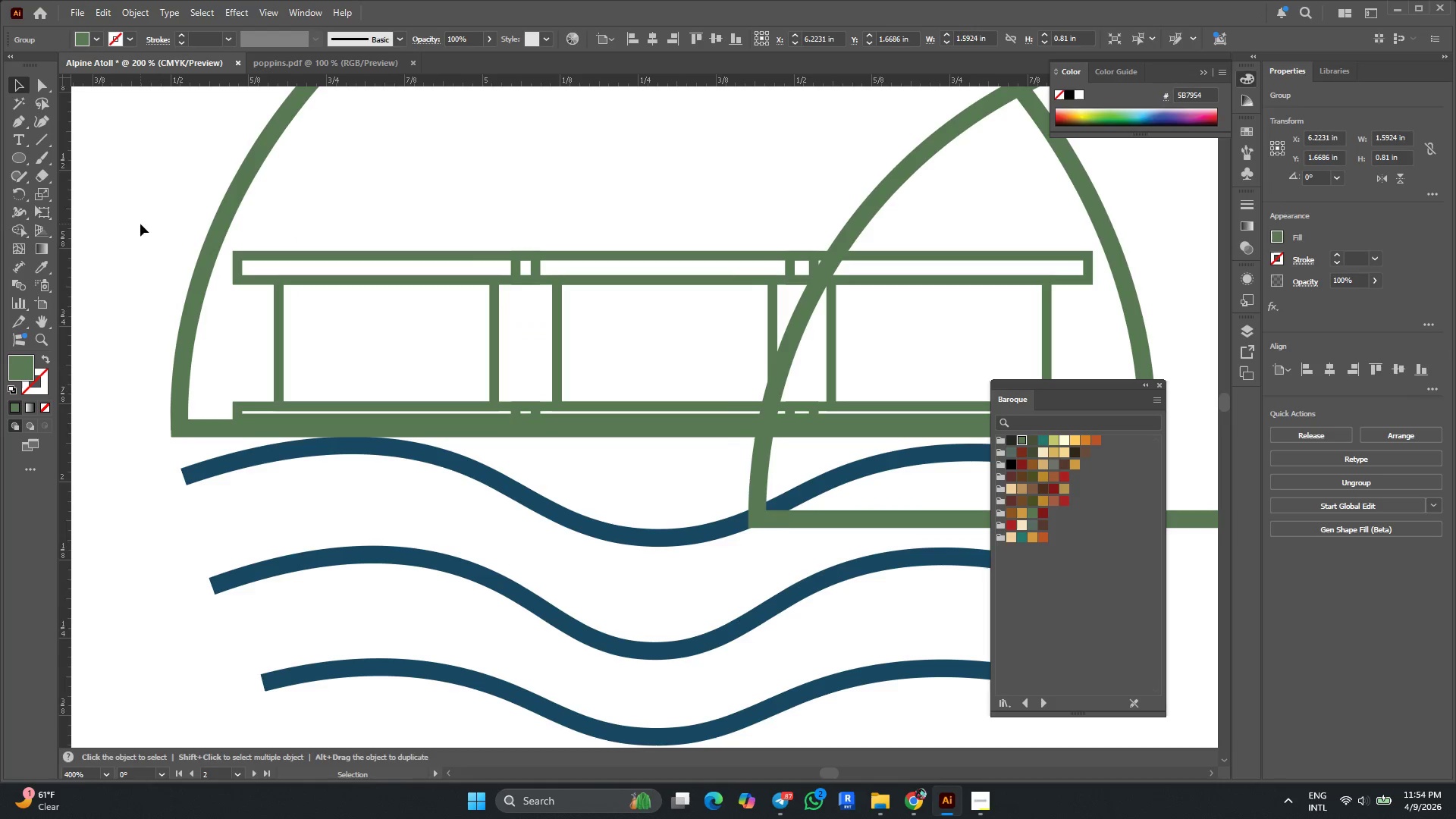 
key(Alt+AltLeft)
 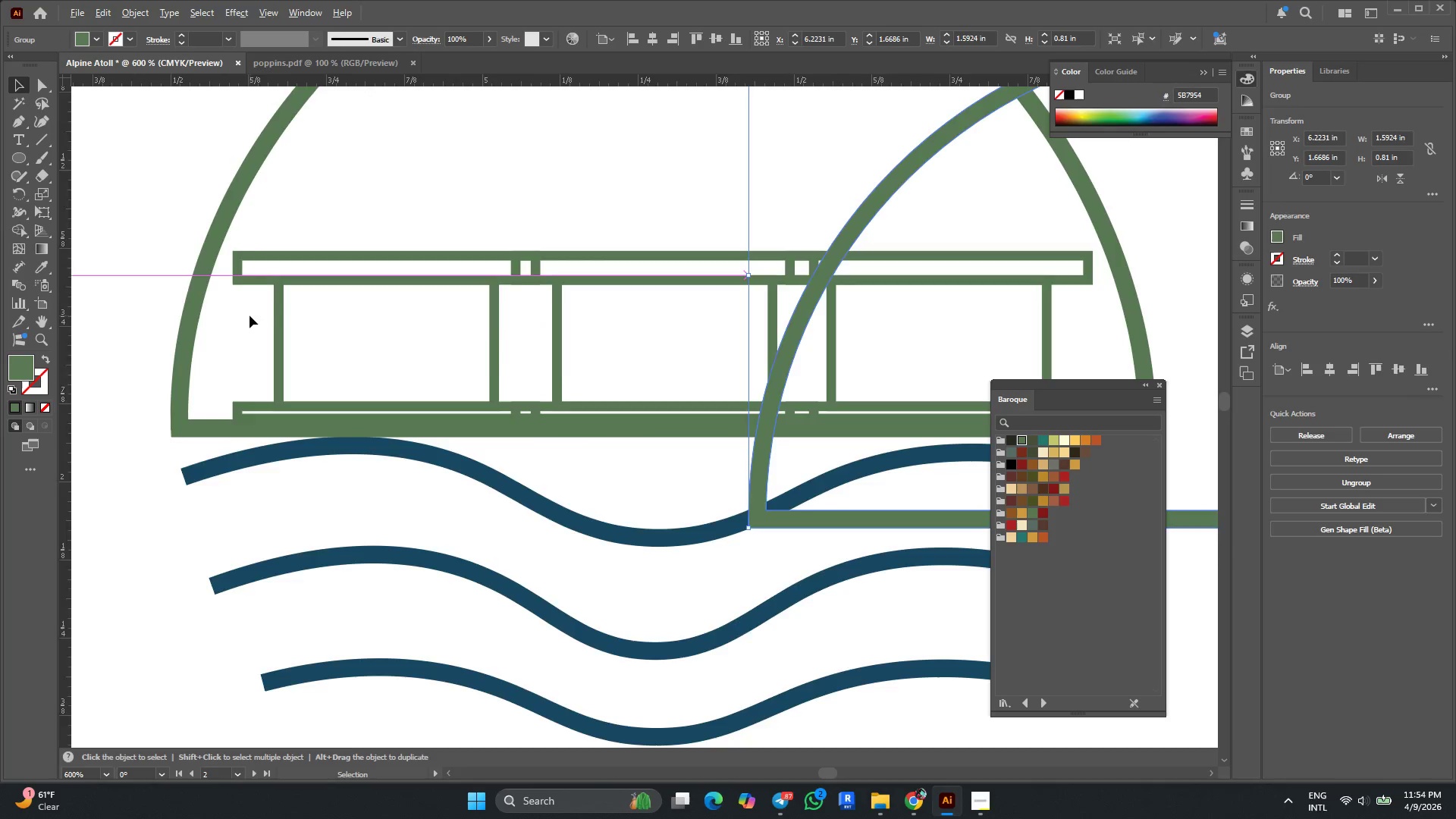 
scroll: coordinate [249, 315], scroll_direction: down, amount: 1.0
 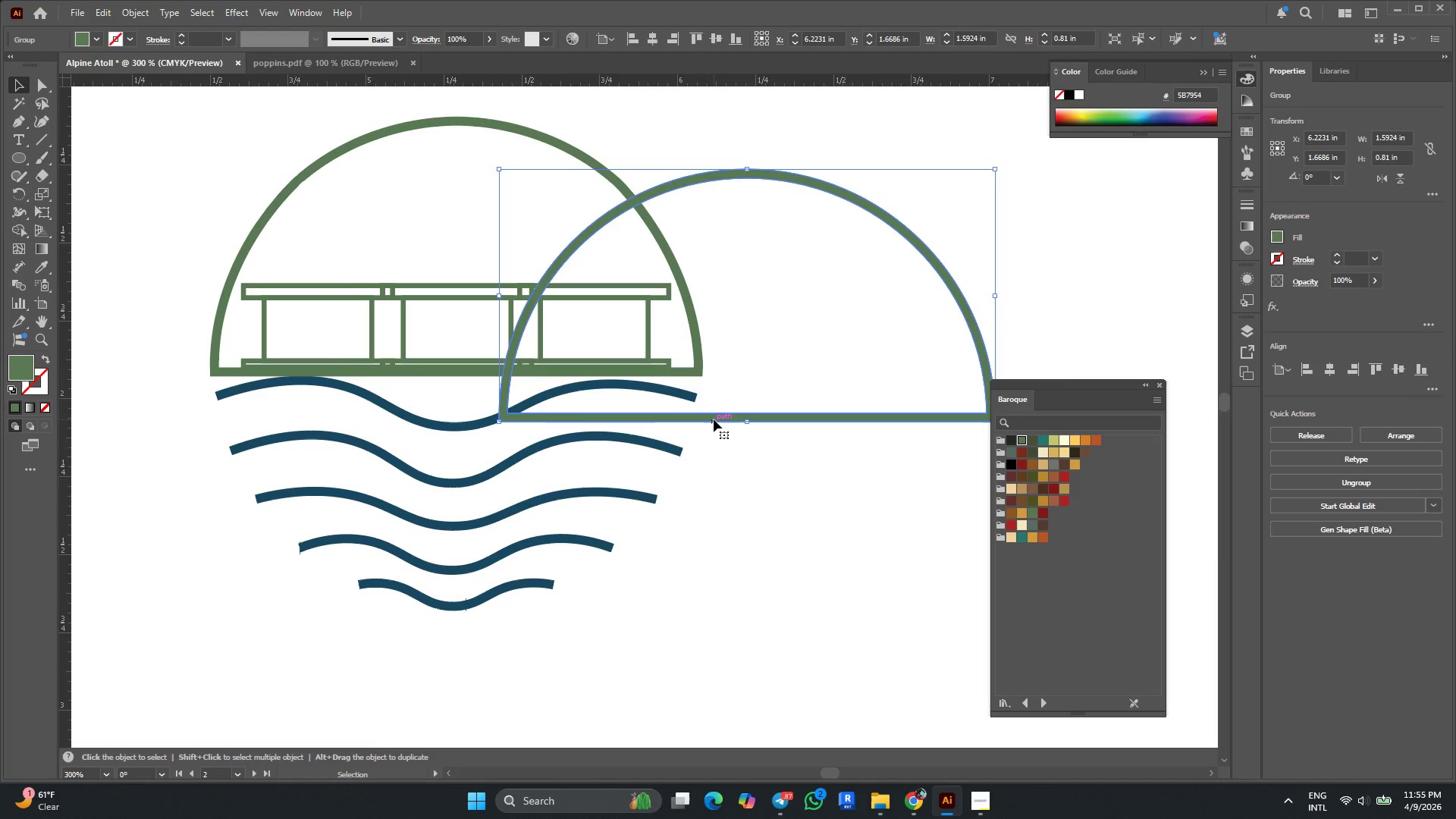 
left_click_drag(start_coordinate=[714, 419], to_coordinate=[420, 364])
 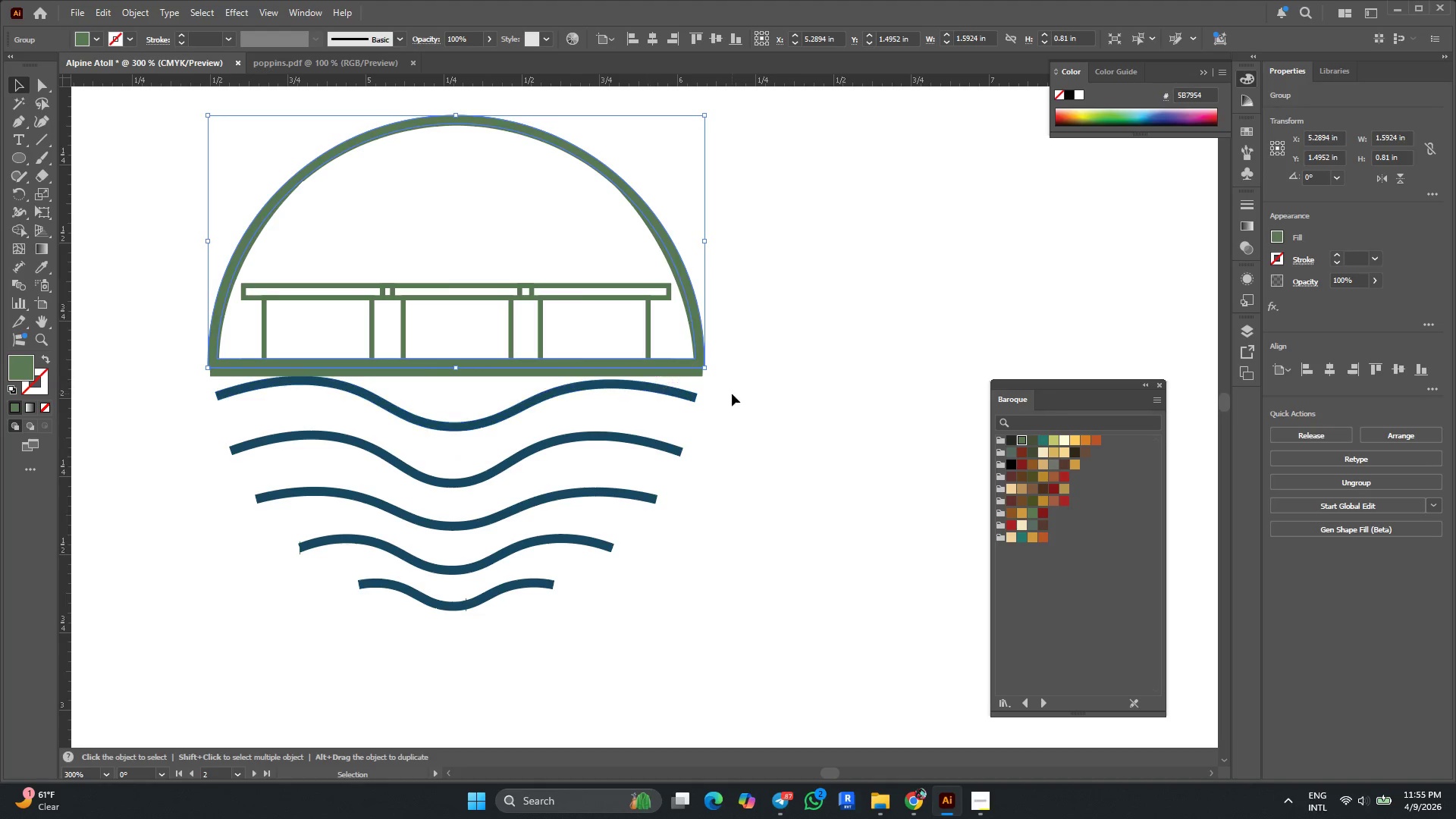 
left_click([735, 394])
 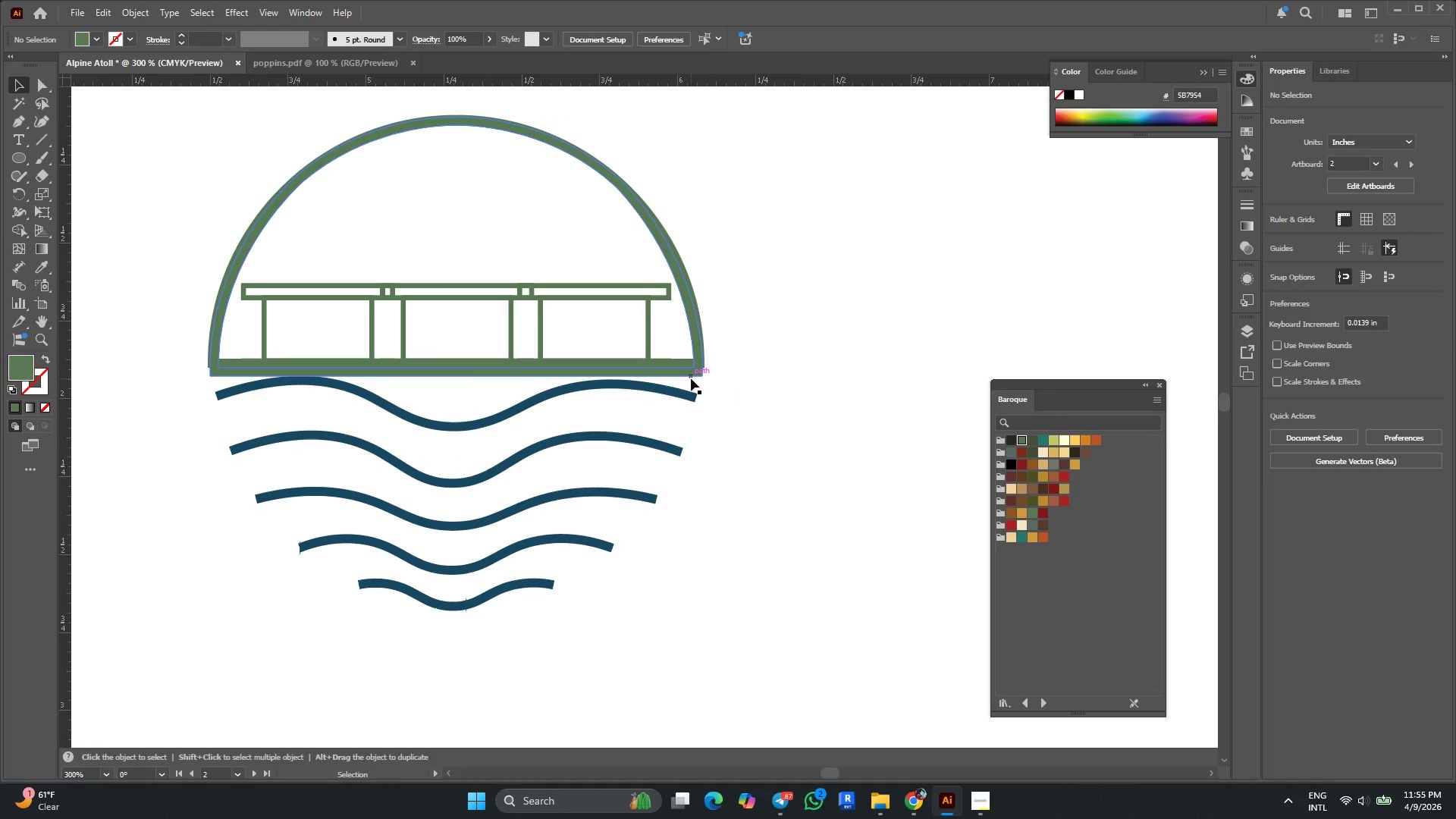 
left_click([691, 378])
 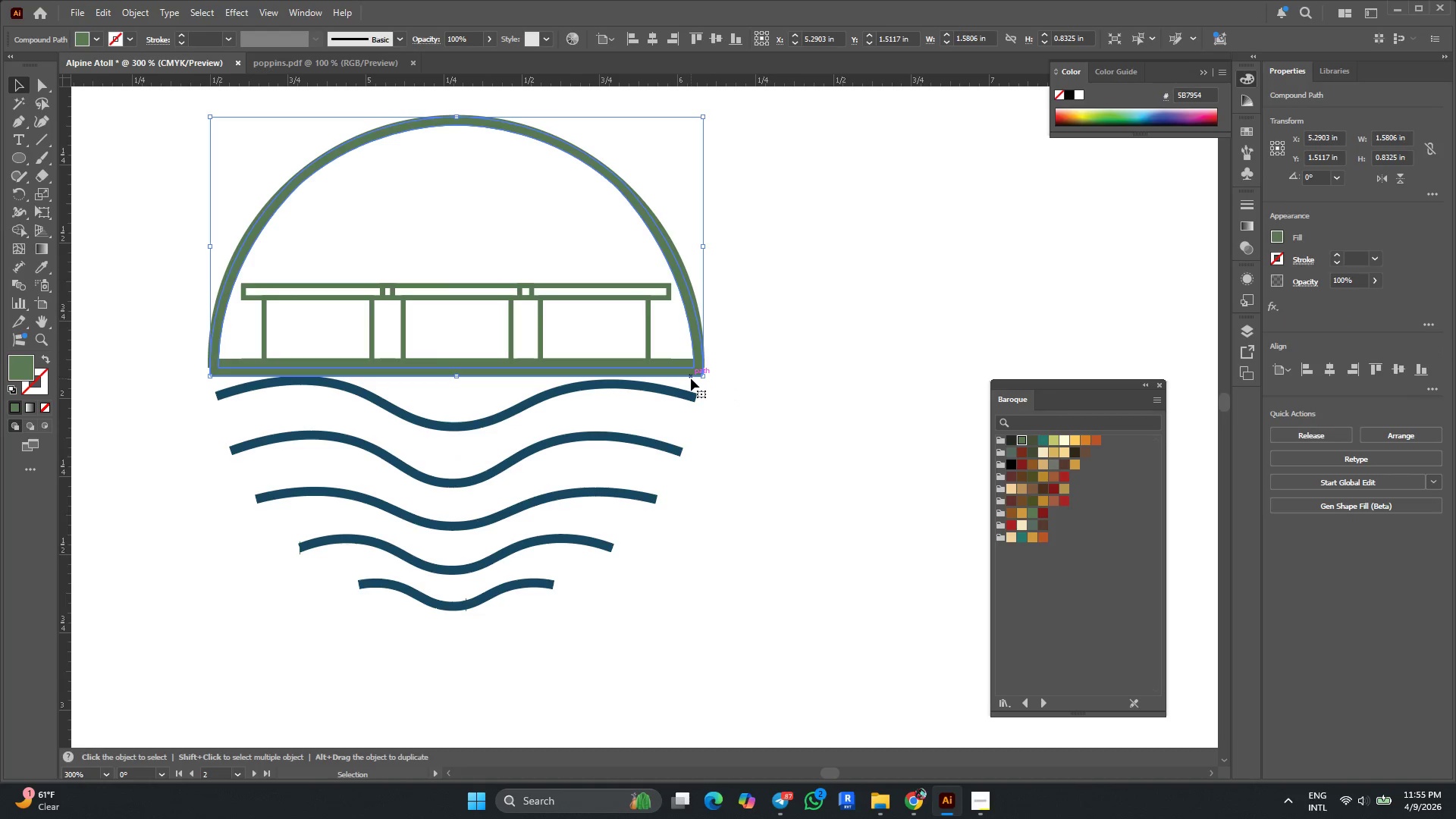 
key(Delete)
 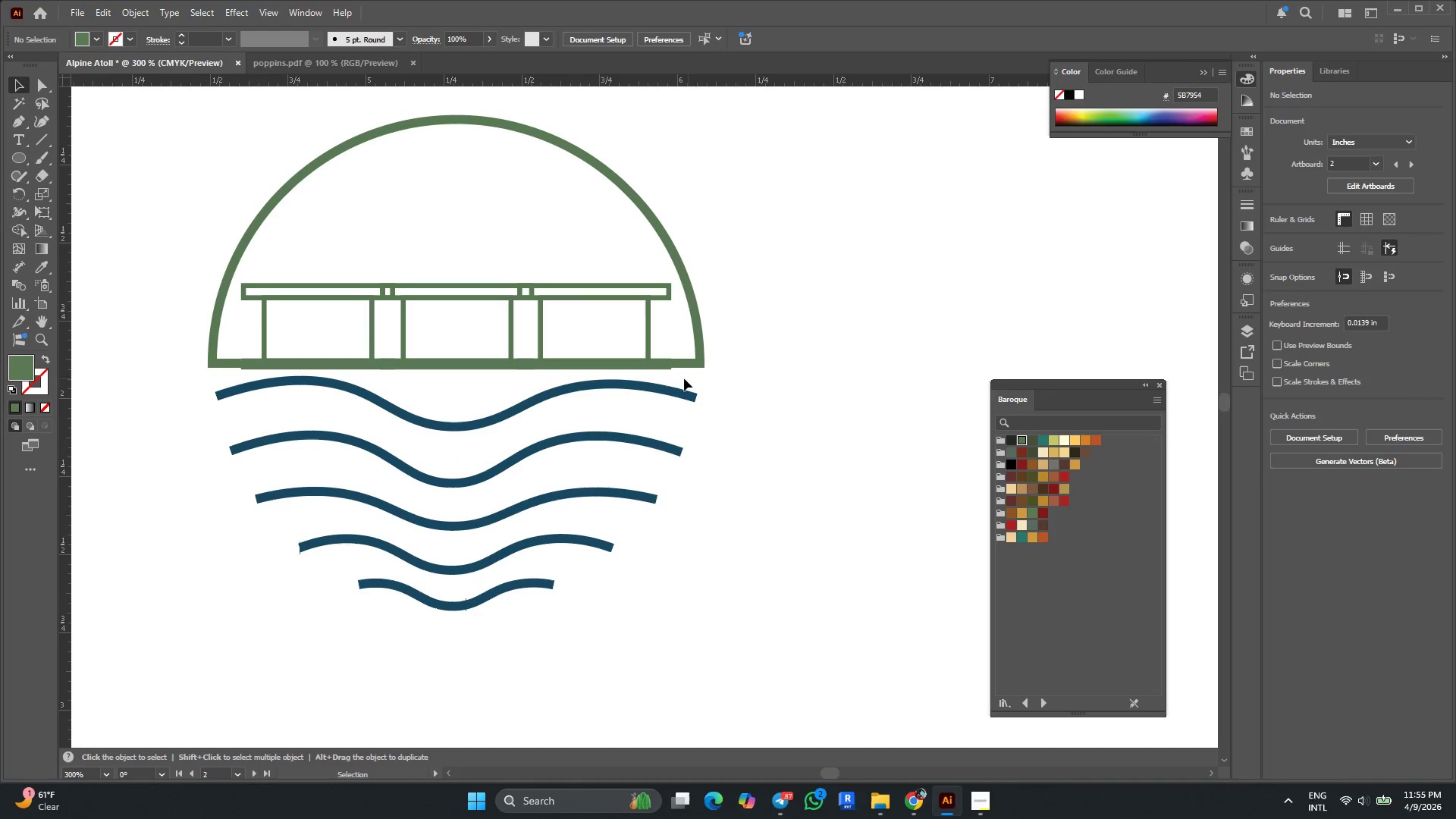 
key(Alt+AltLeft)
 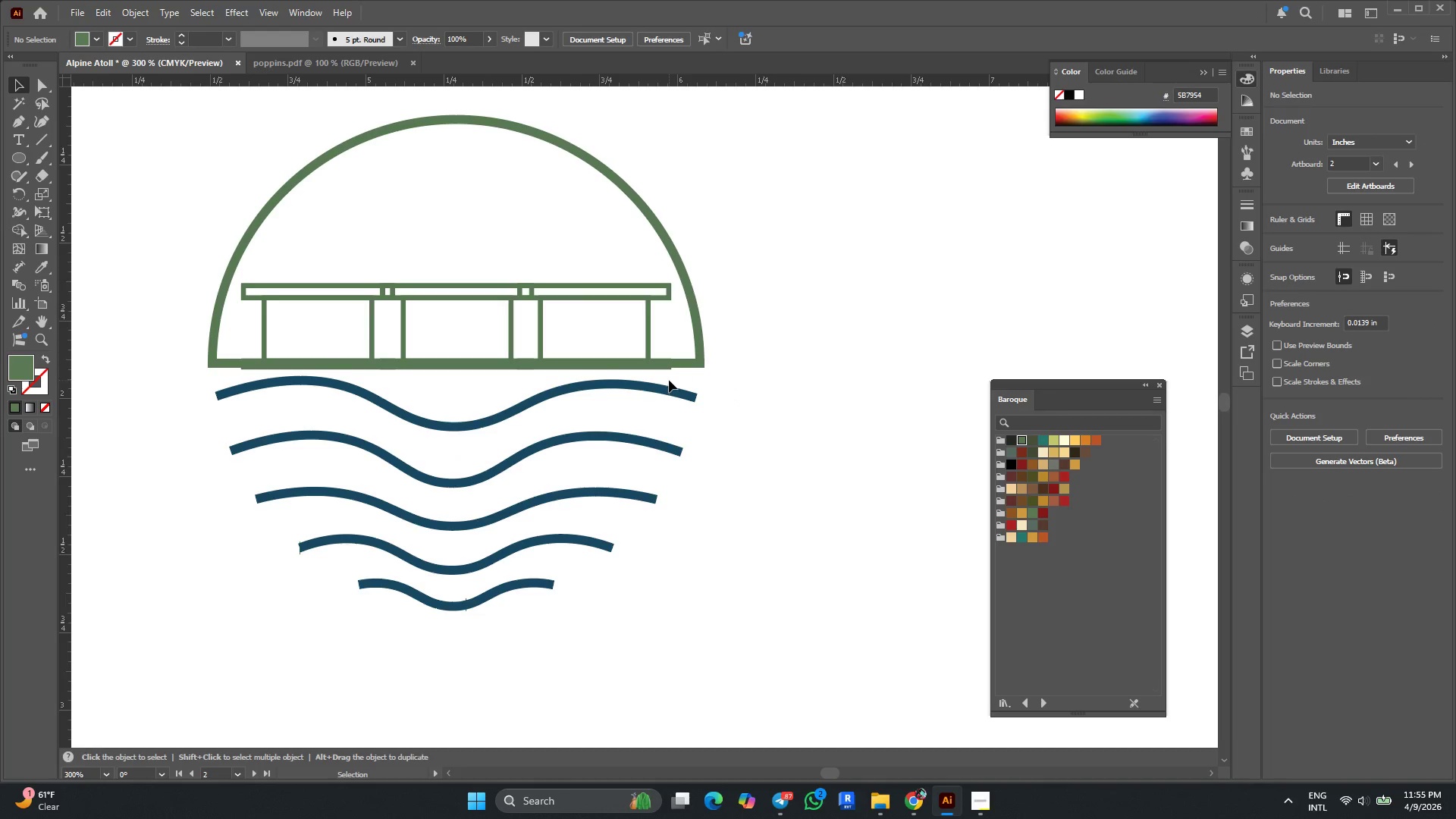 
scroll: coordinate [668, 379], scroll_direction: up, amount: 1.0
 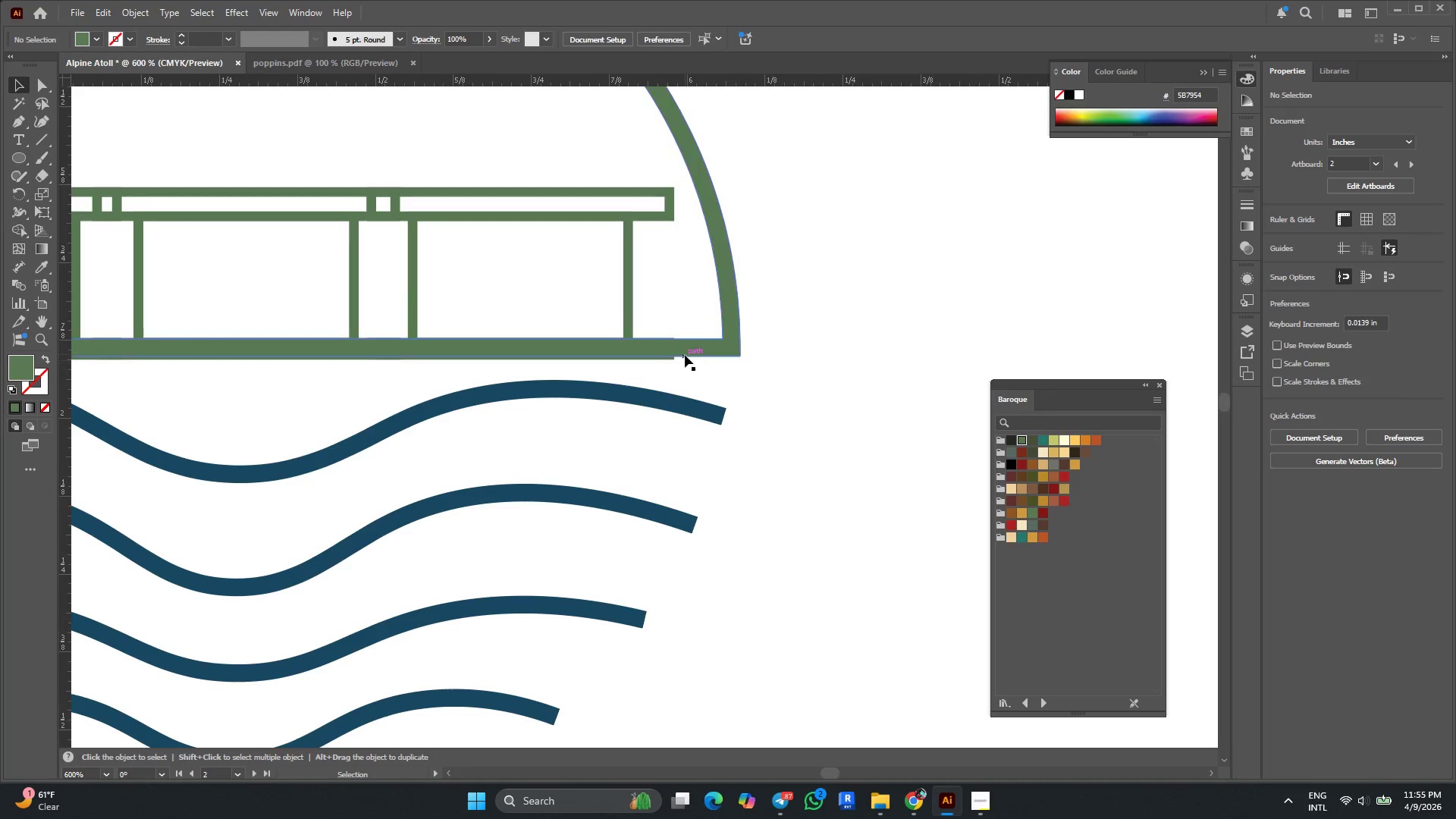 
left_click([686, 353])
 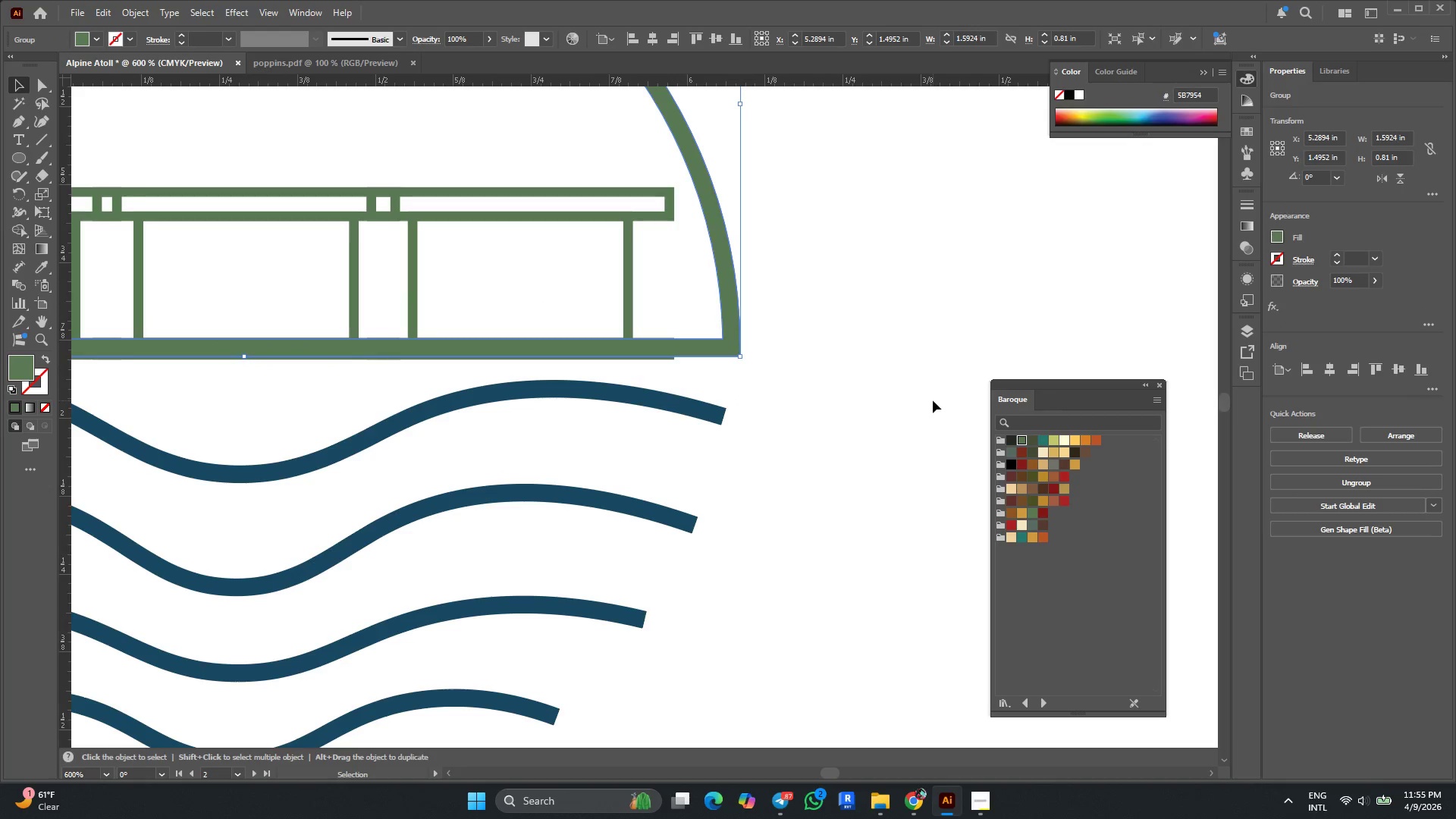 
key(ArrowDown)
 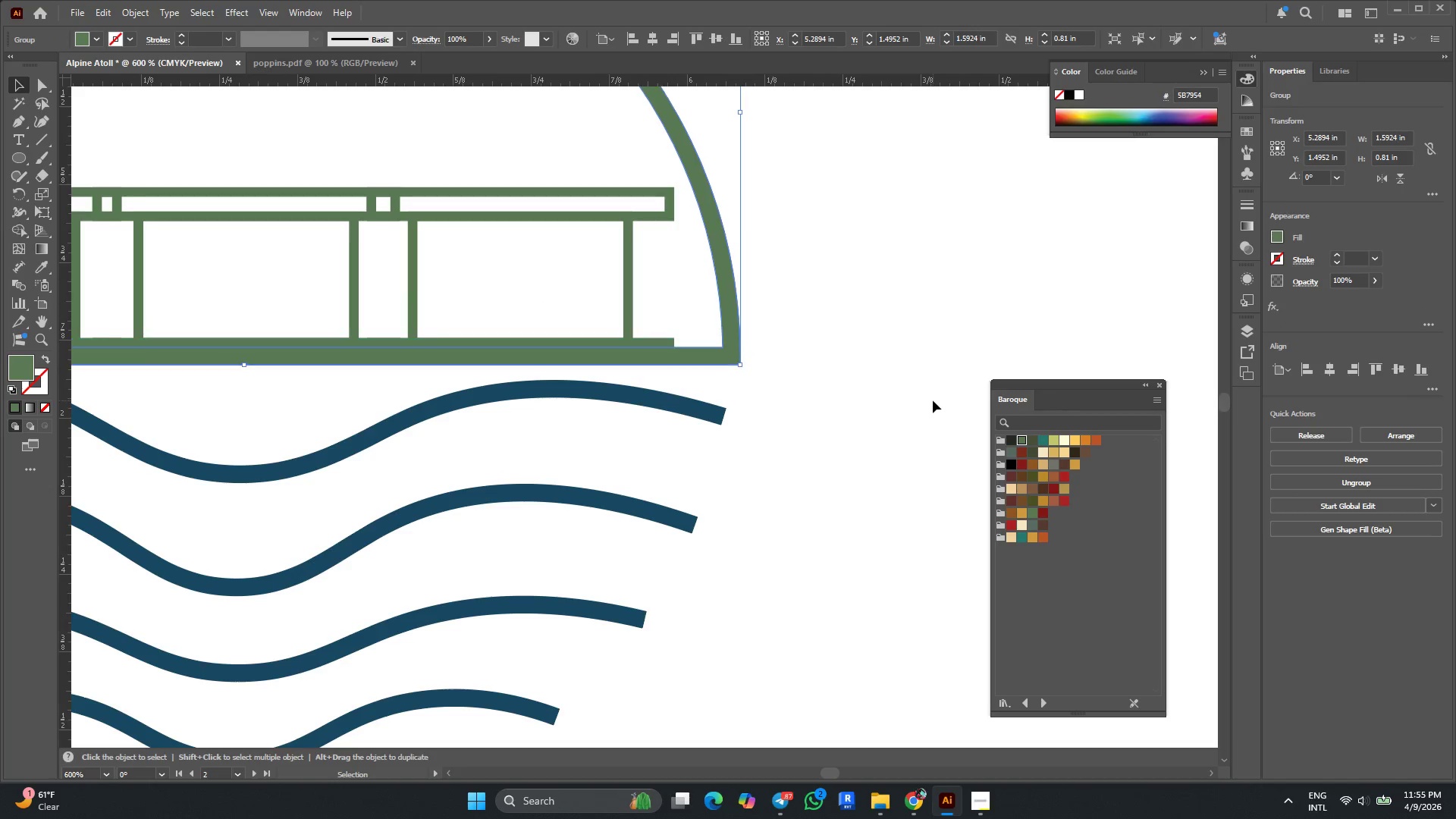 
key(ArrowDown)
 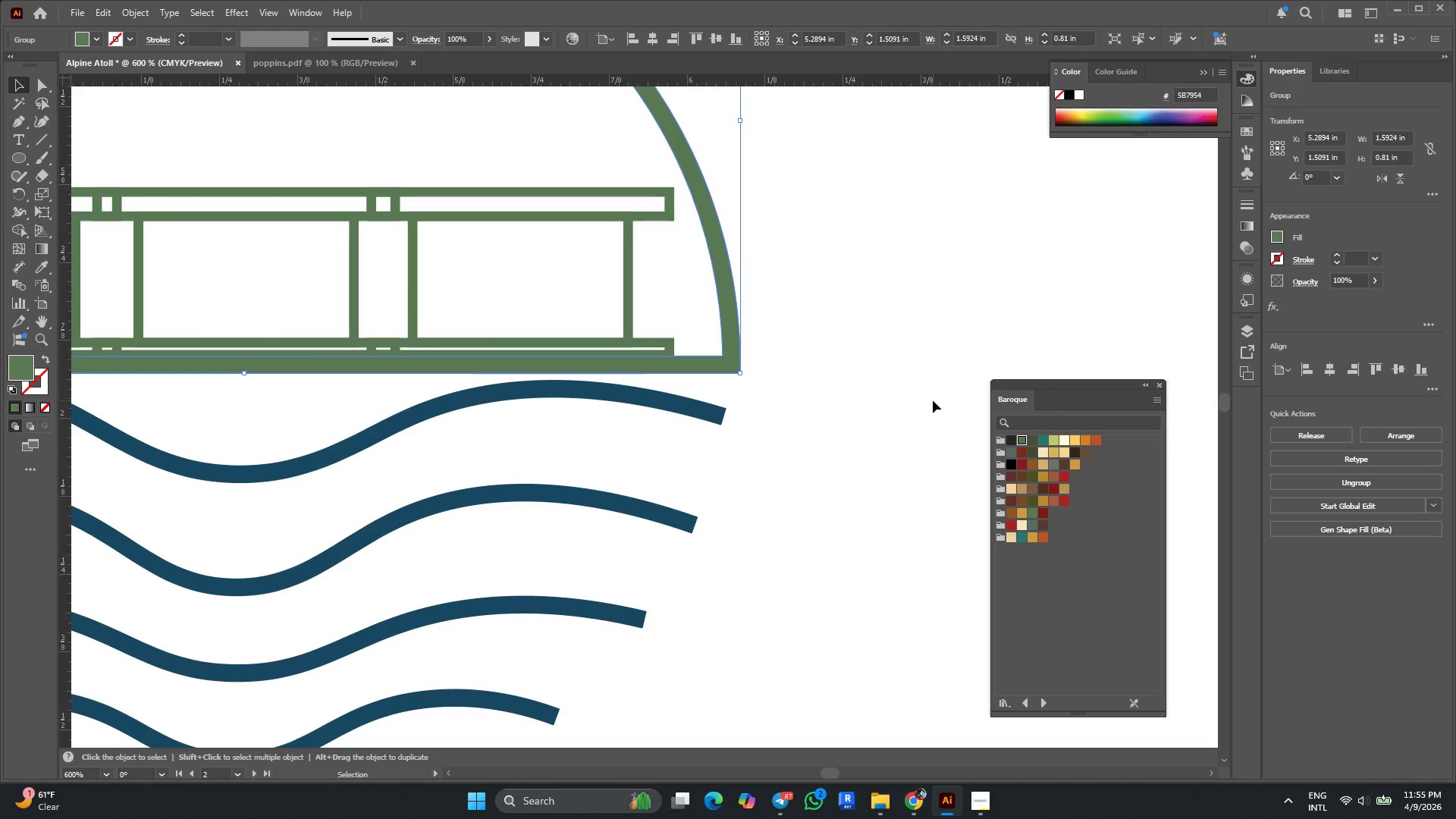 
key(ArrowDown)
 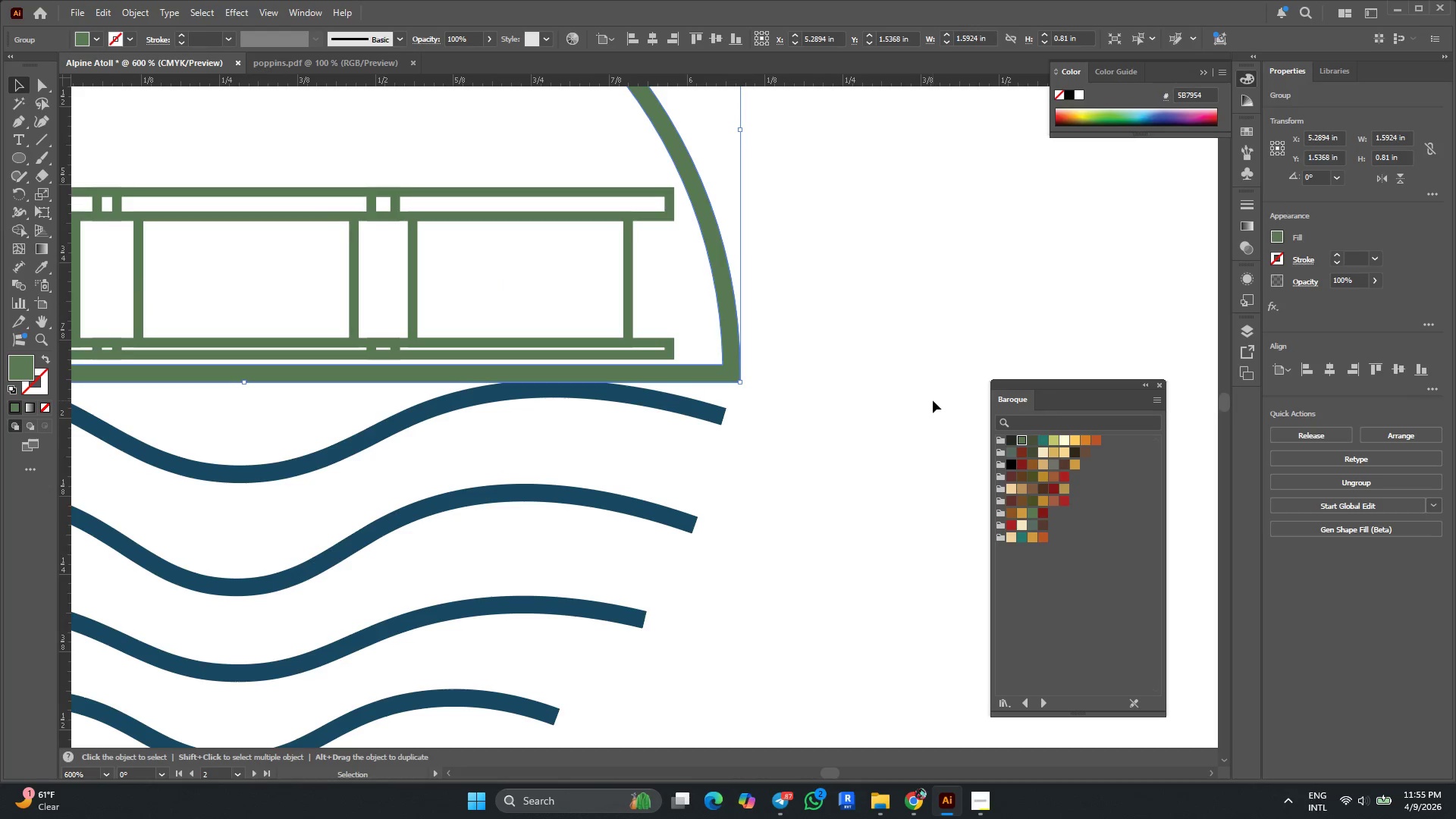 
key(ArrowUp)
 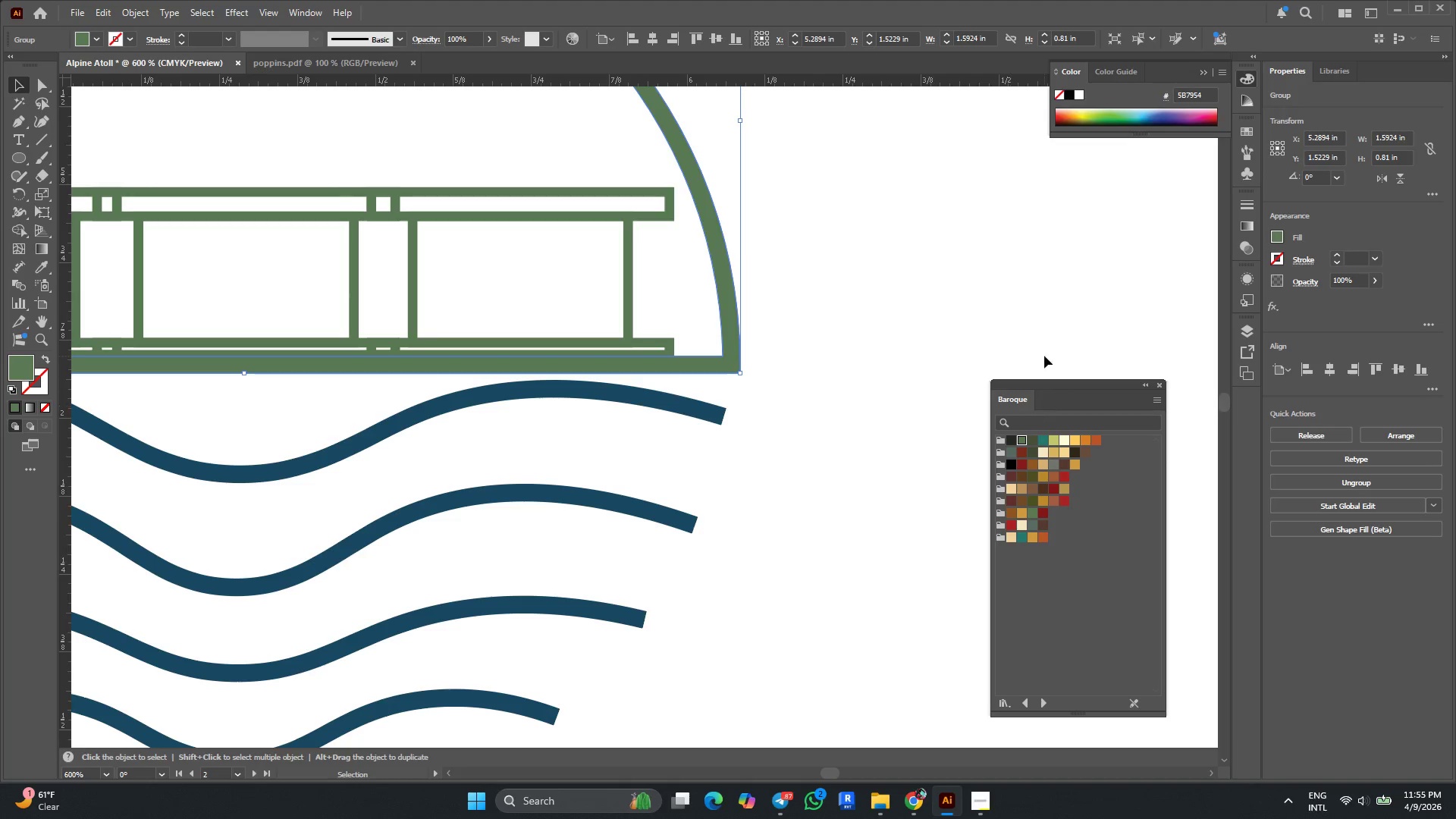 
left_click([852, 351])
 